 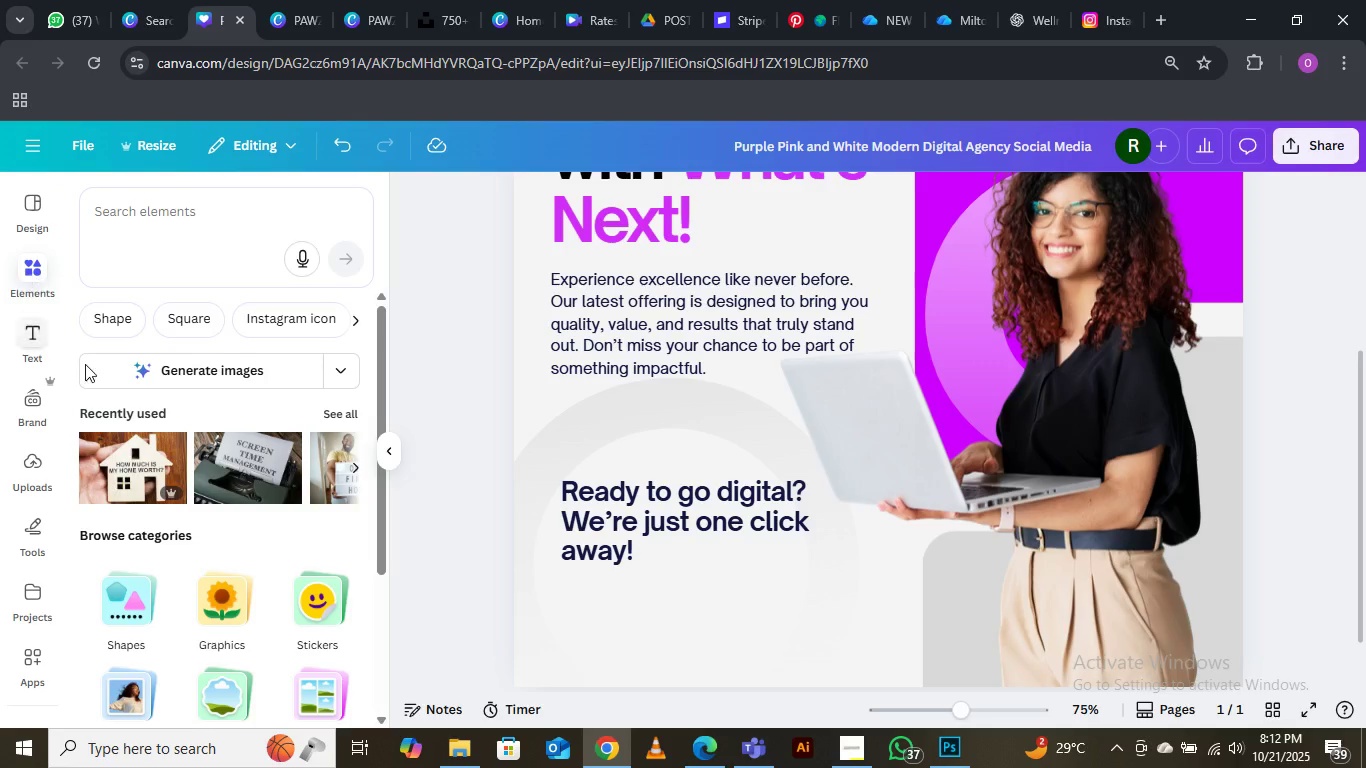 
scroll: coordinate [233, 554], scroll_direction: down, amount: 6.0
 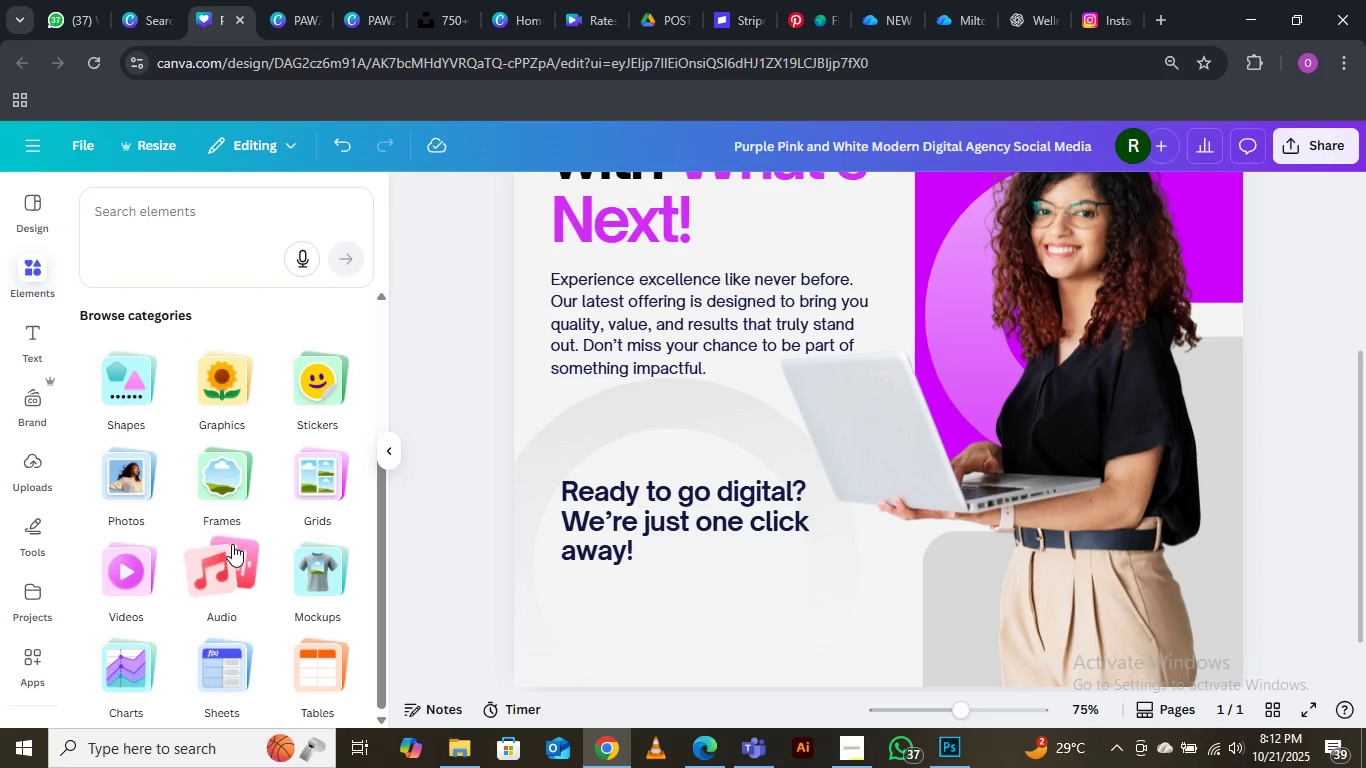 
scroll: coordinate [232, 544], scroll_direction: up, amount: 5.0
 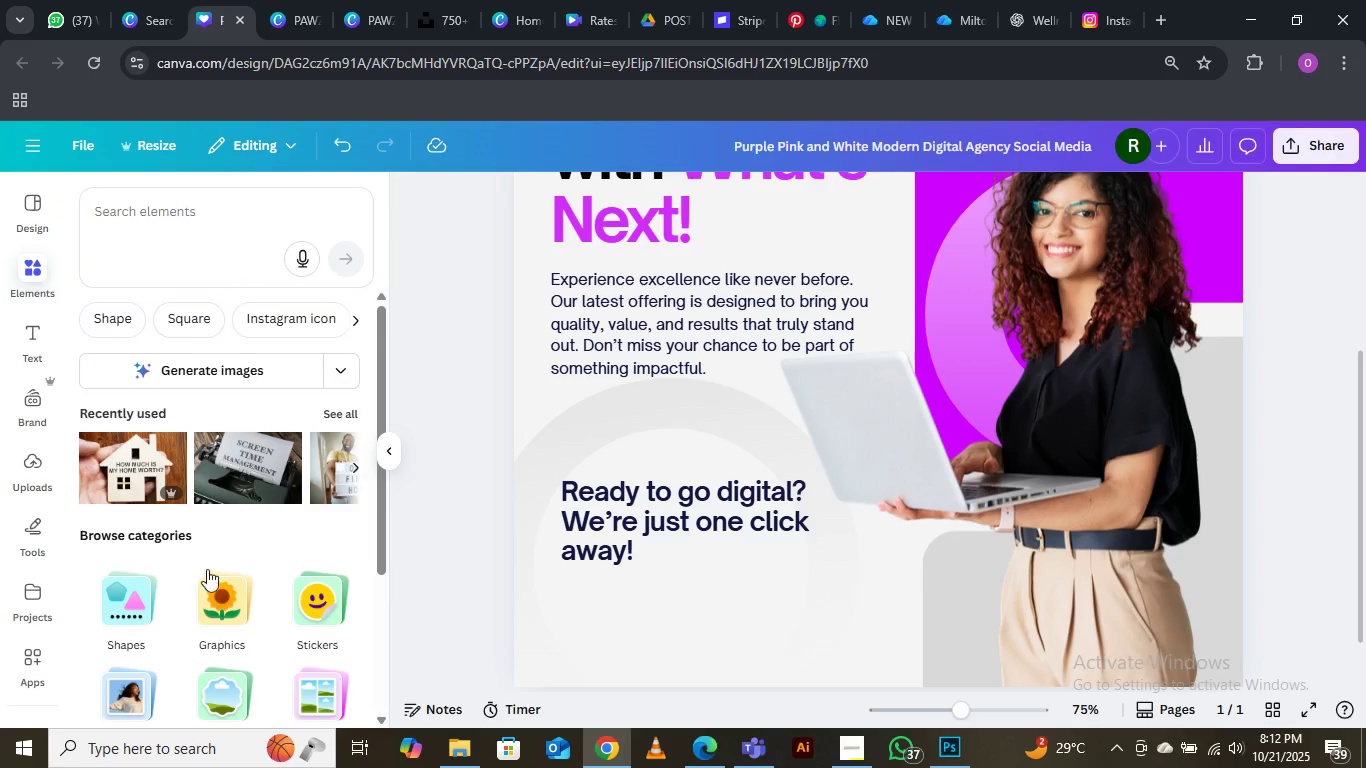 
scroll: coordinate [220, 568], scroll_direction: down, amount: 3.0
 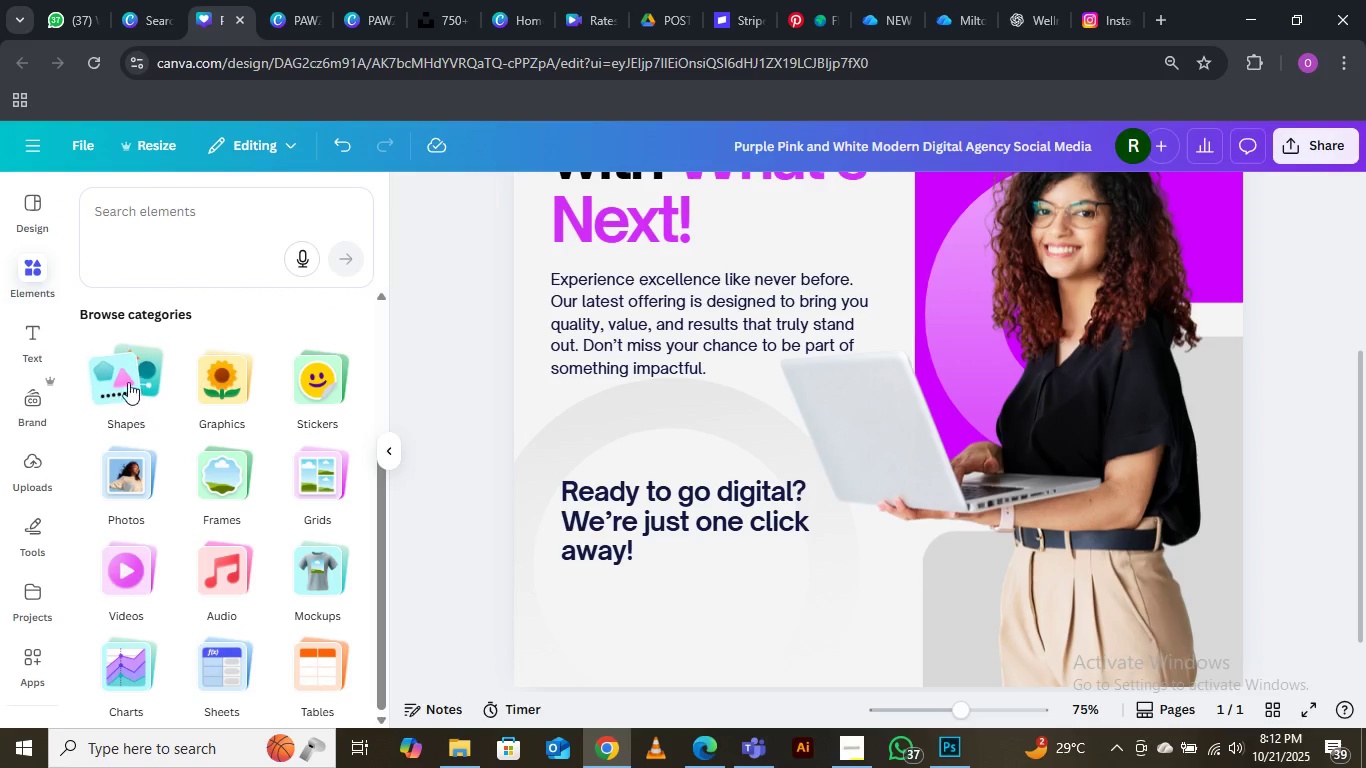 
left_click([124, 373])
 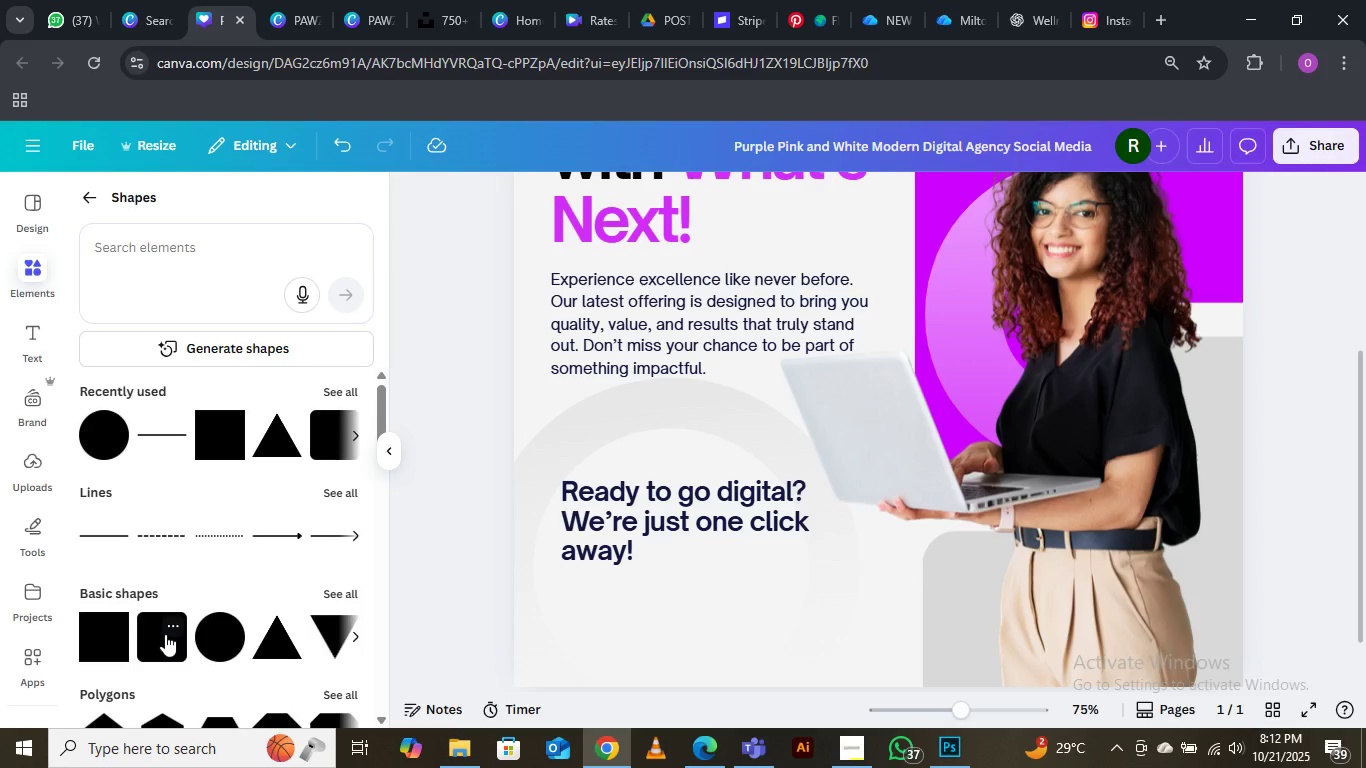 
left_click([165, 634])
 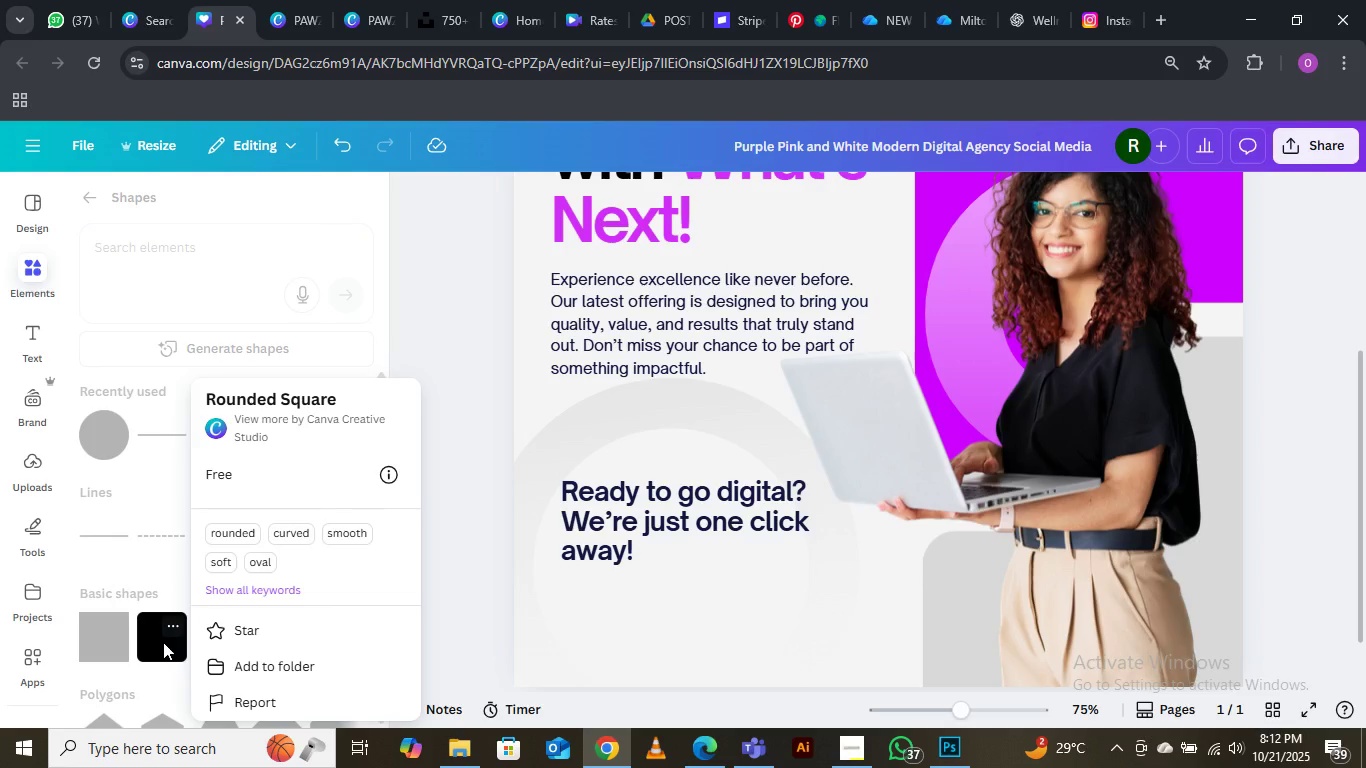 
left_click([163, 642])
 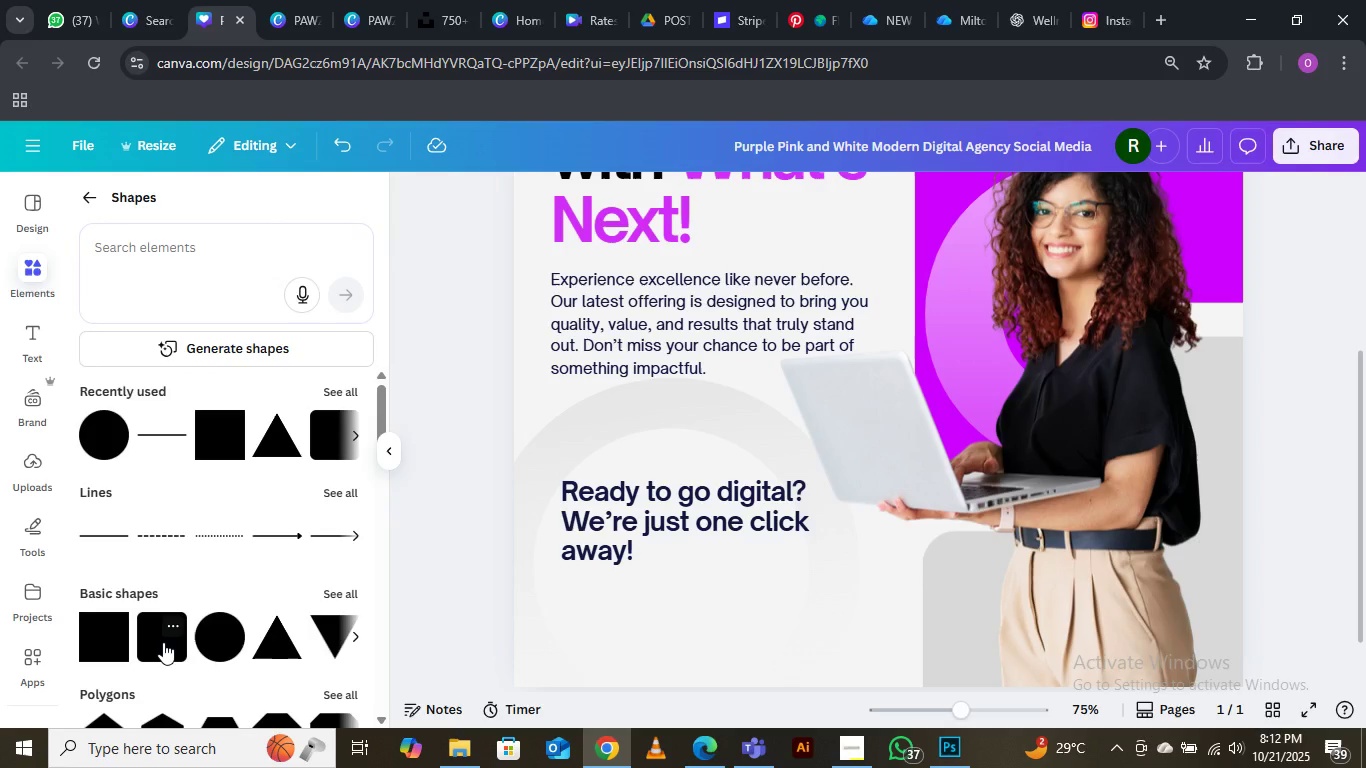 
left_click([163, 642])
 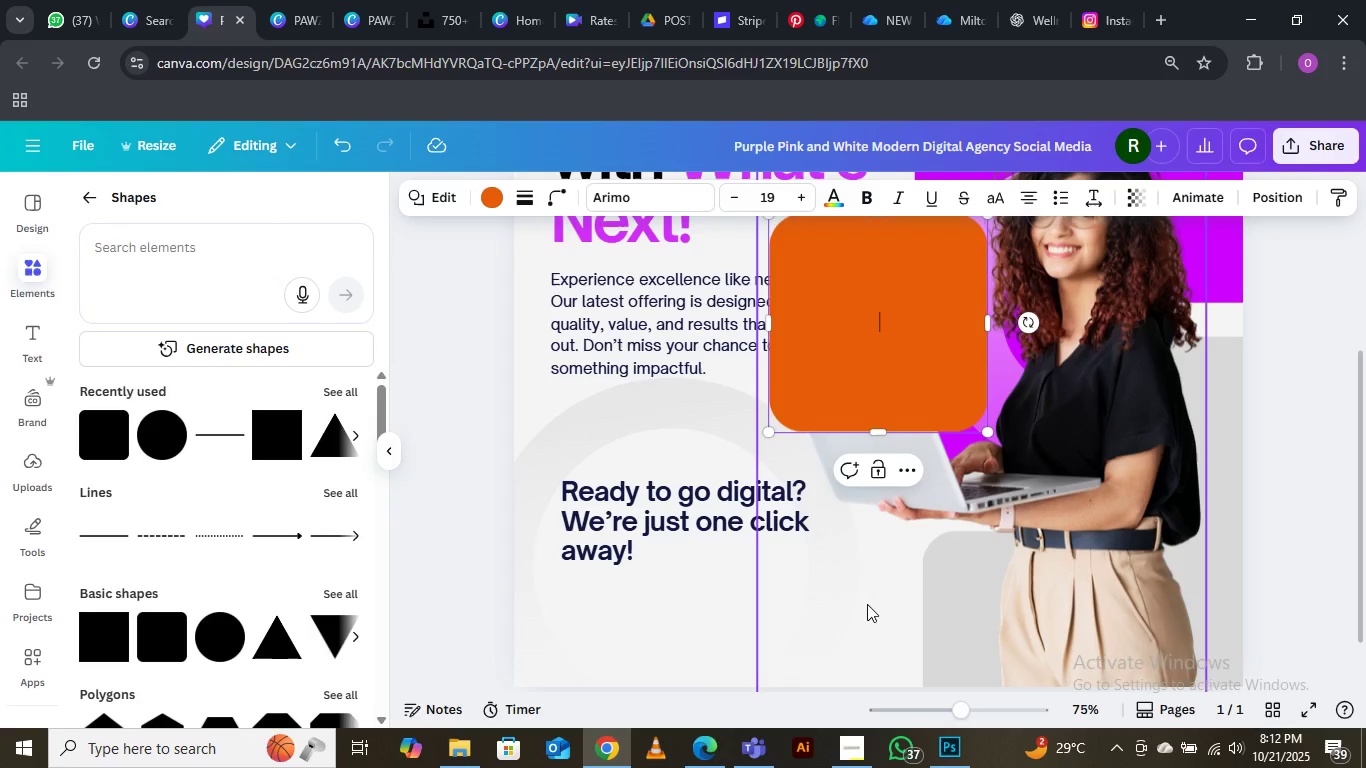 
left_click([872, 590])
 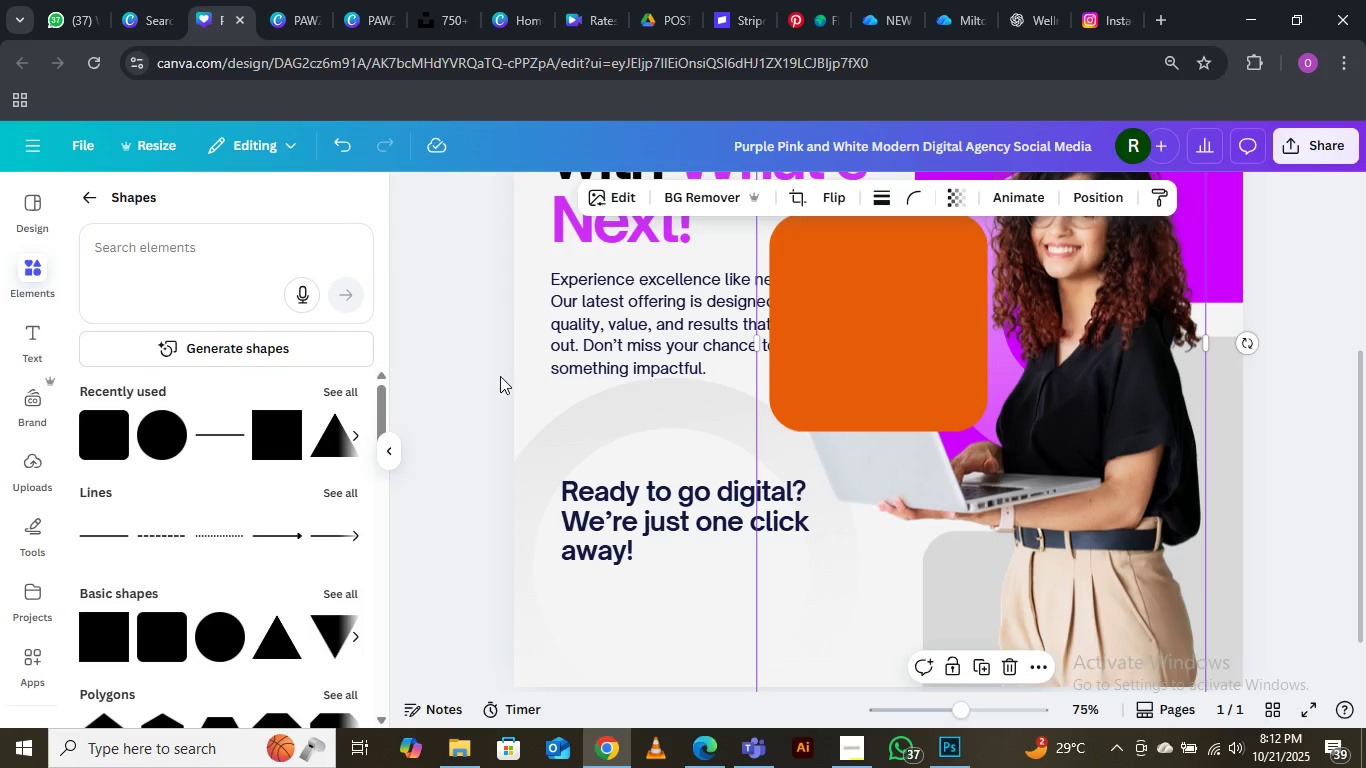 
left_click([500, 374])
 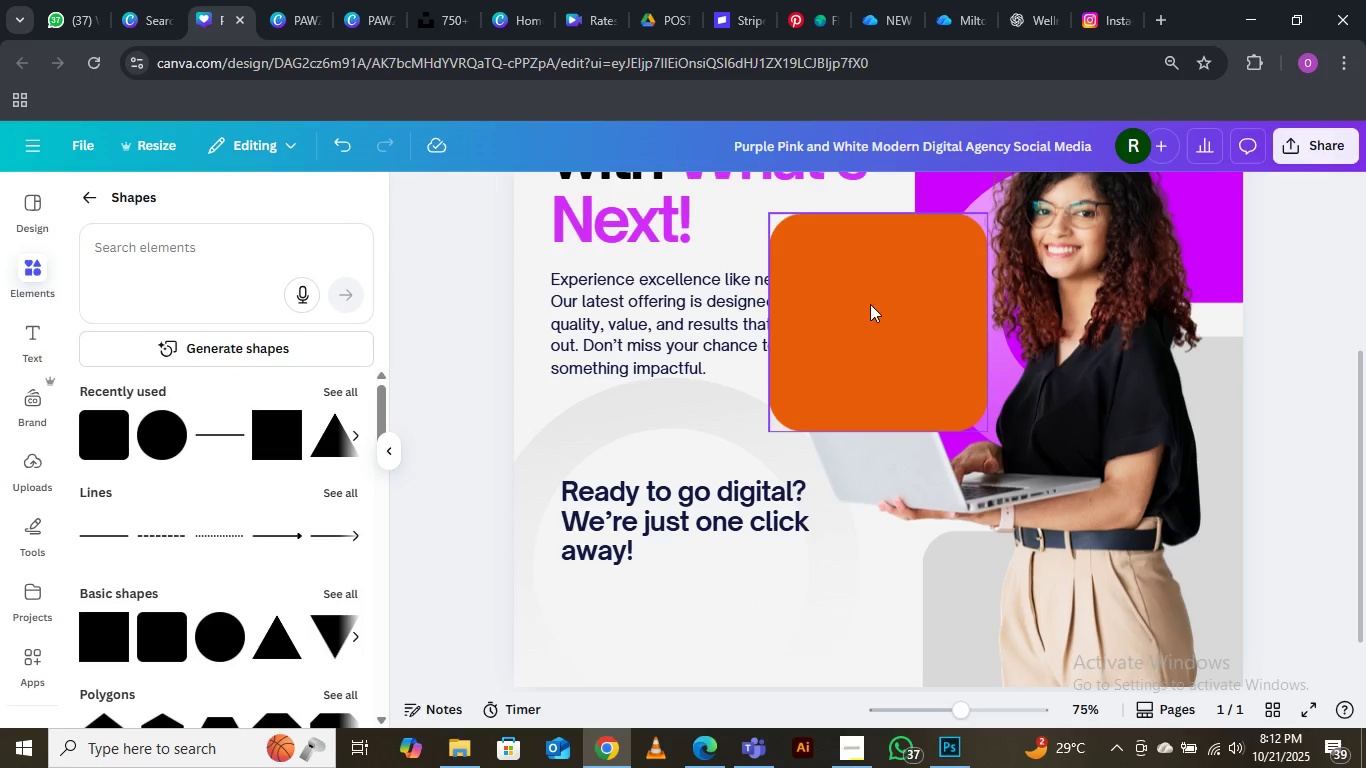 
left_click_drag(start_coordinate=[872, 301], to_coordinate=[761, 512])
 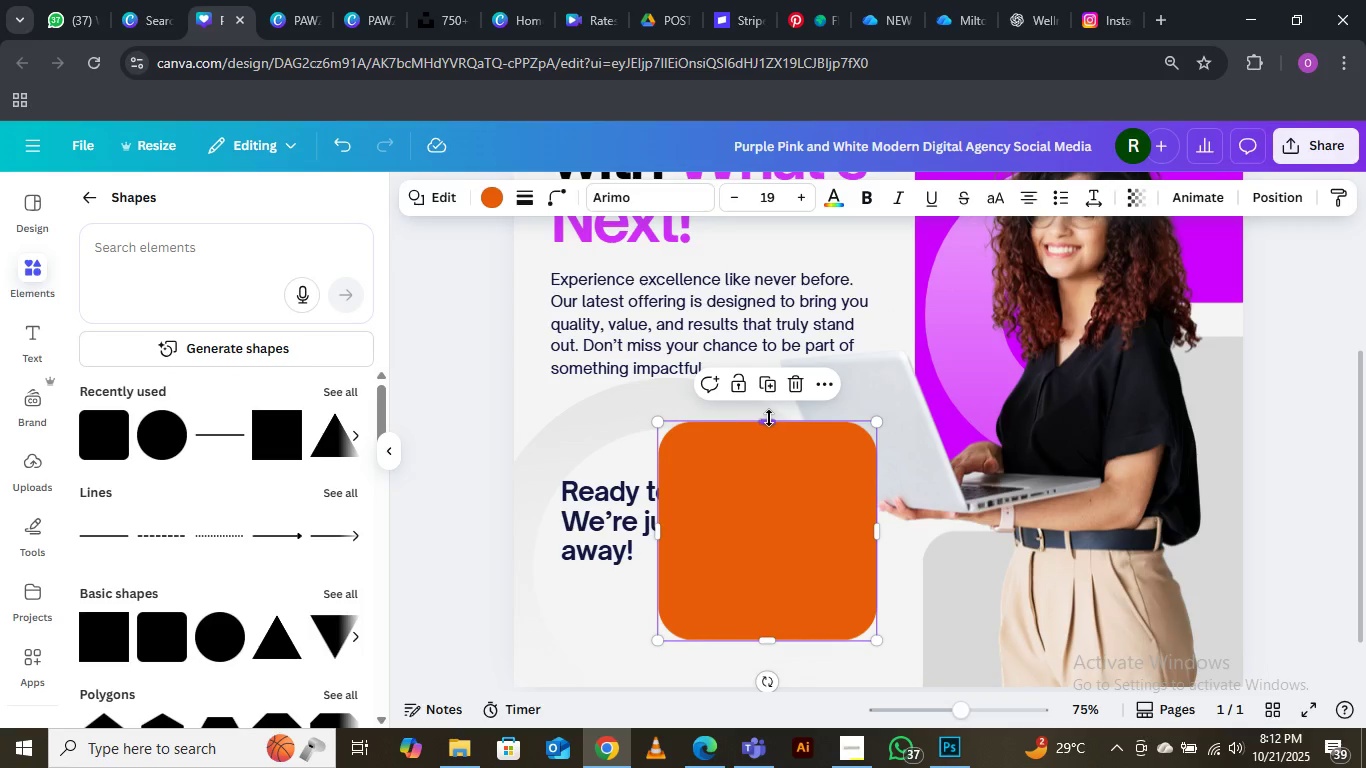 
left_click_drag(start_coordinate=[769, 418], to_coordinate=[779, 568])
 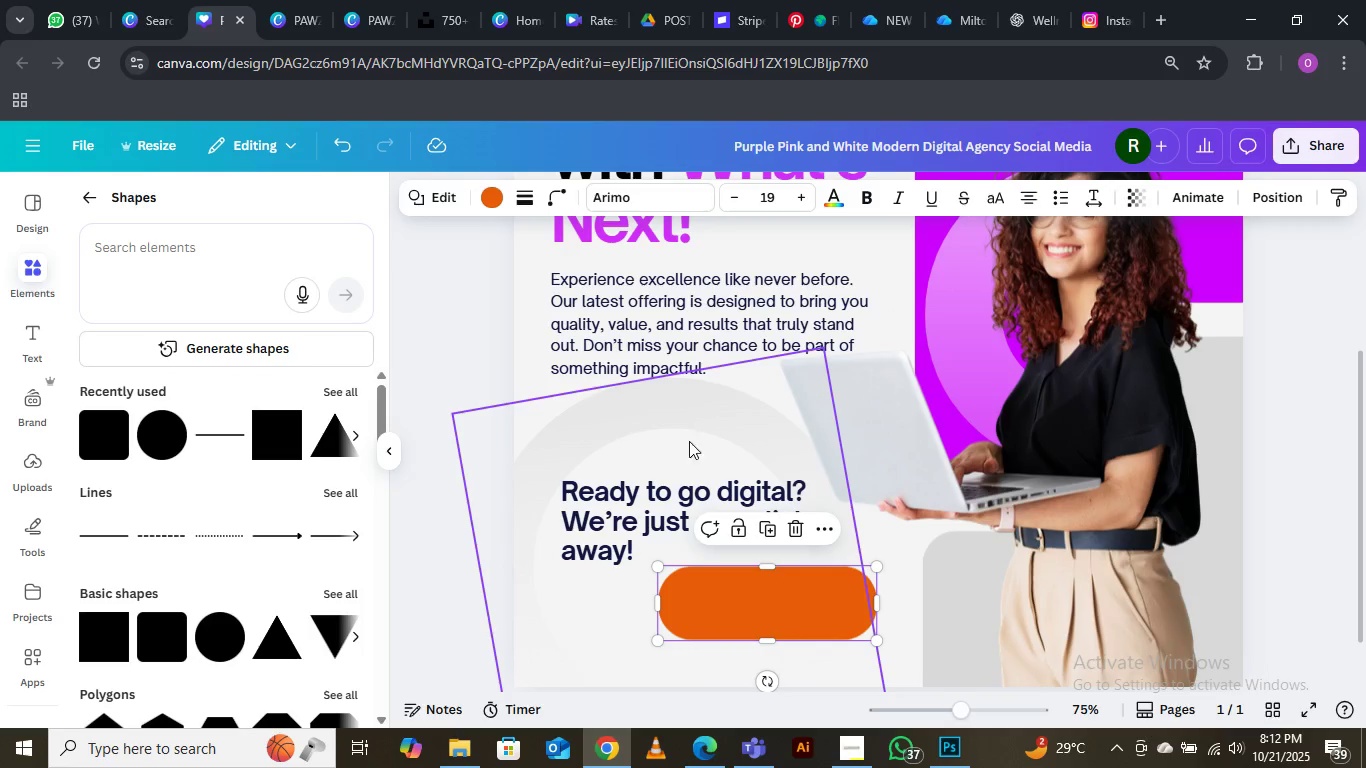 
scroll: coordinate [819, 374], scroll_direction: down, amount: 4.0
 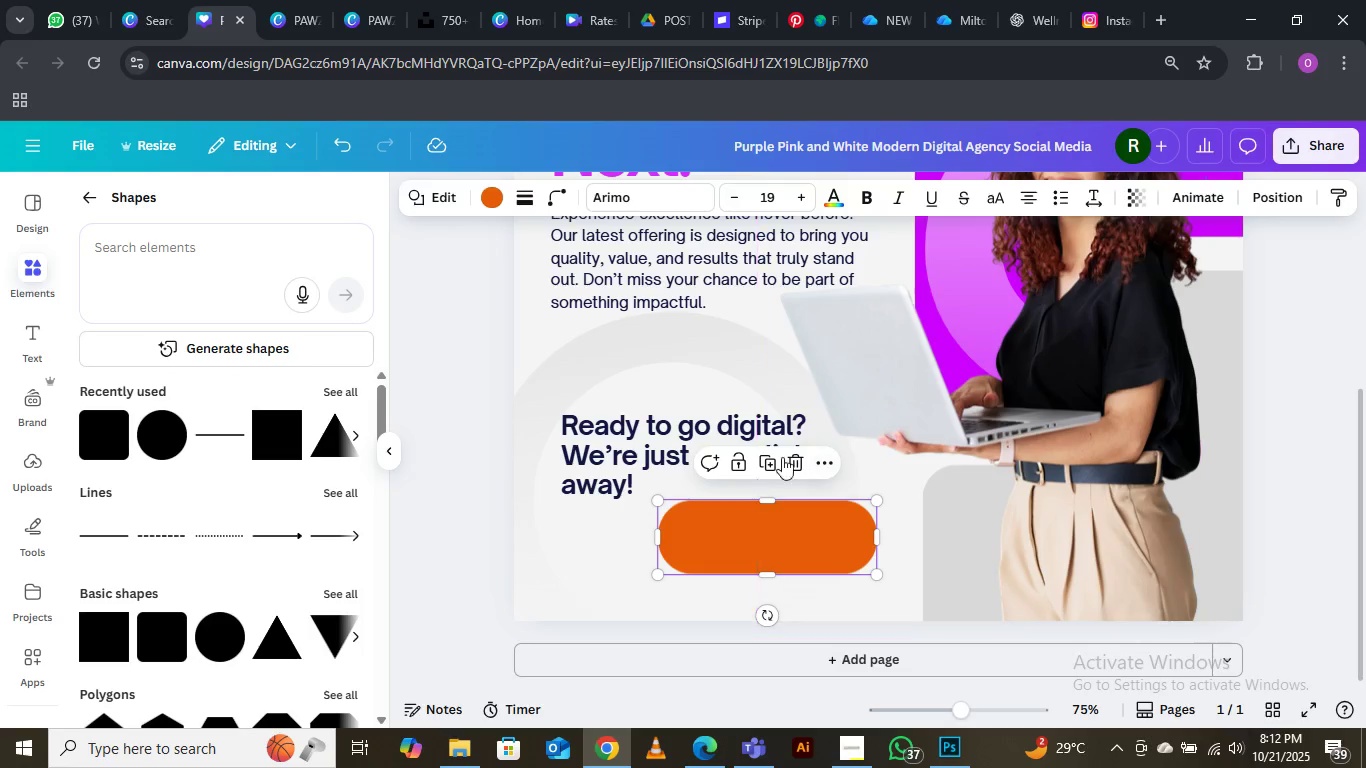 
wait(5.14)
 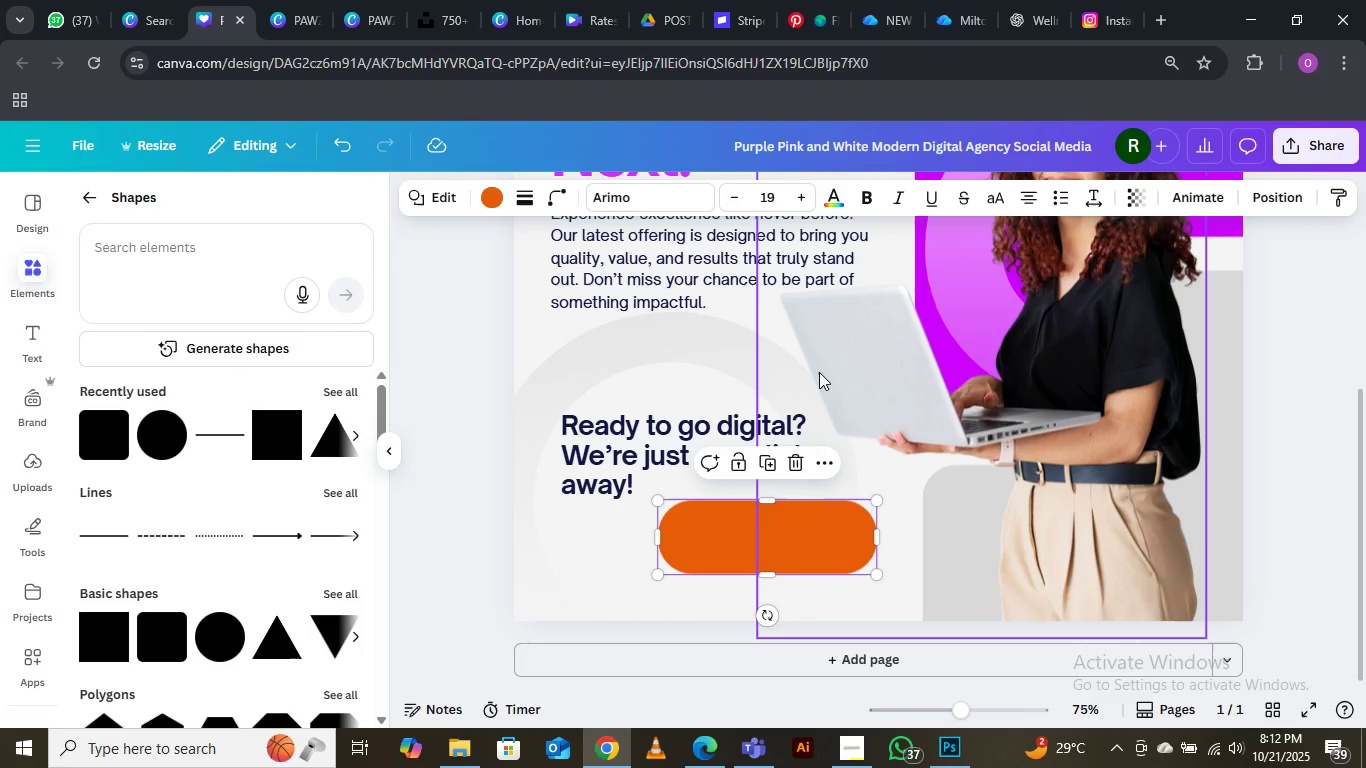 
scroll: coordinate [1308, 319], scroll_direction: down, amount: 6.0
 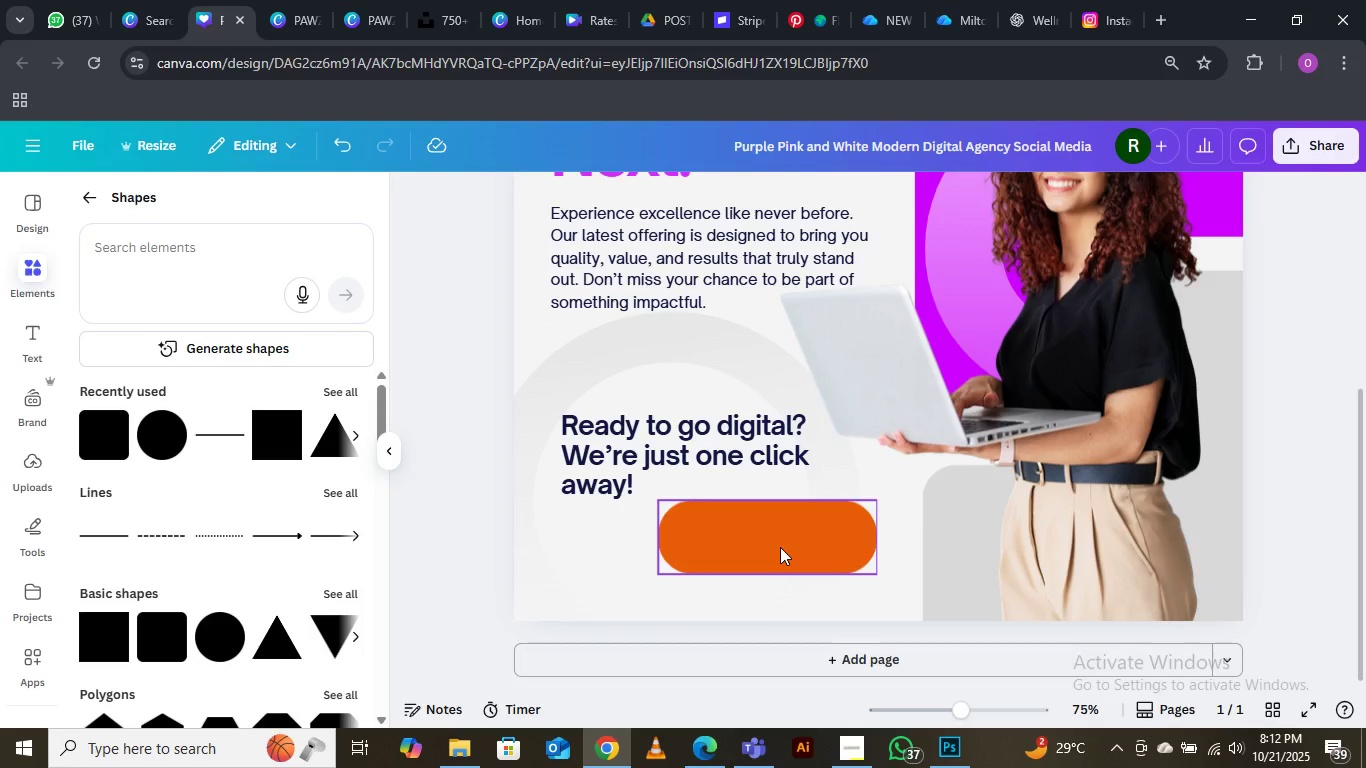 
left_click_drag(start_coordinate=[780, 547], to_coordinate=[682, 564])
 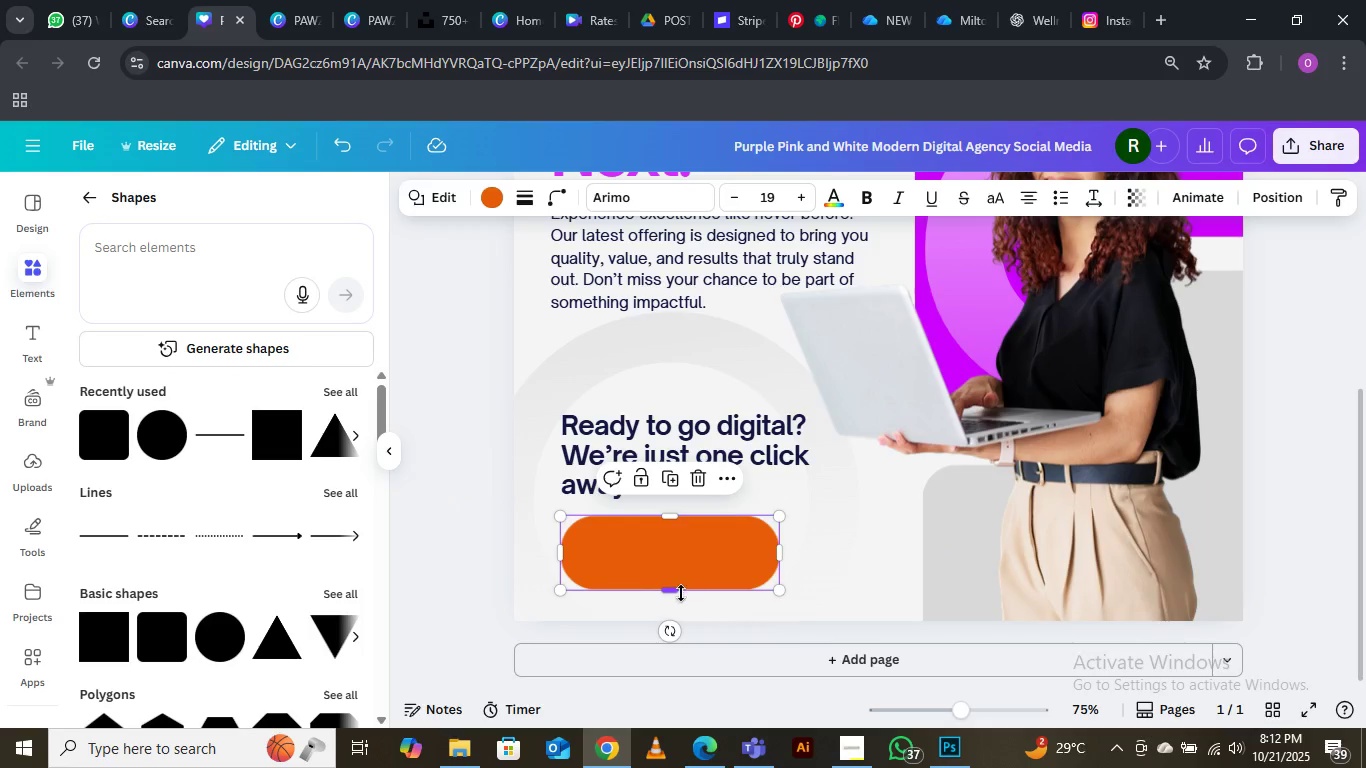 
left_click_drag(start_coordinate=[678, 594], to_coordinate=[677, 575])
 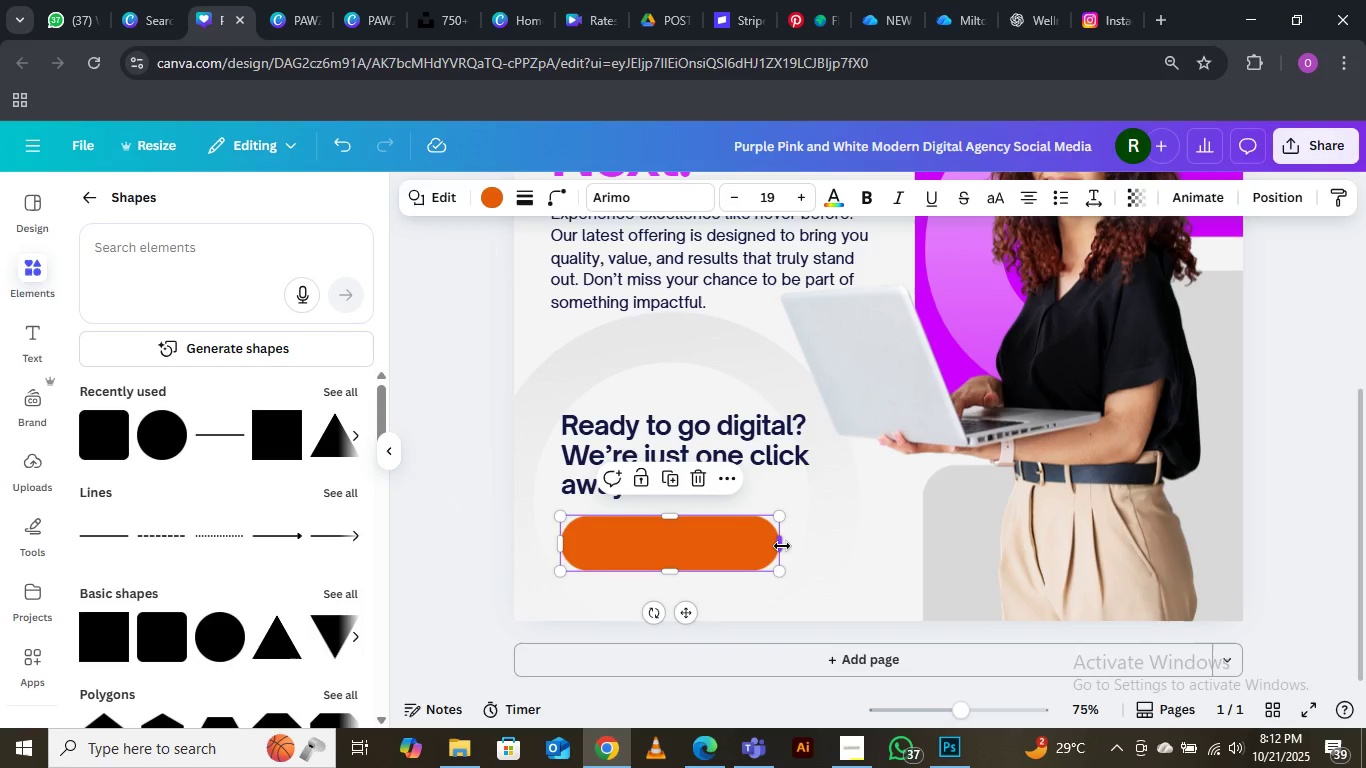 
left_click_drag(start_coordinate=[782, 546], to_coordinate=[807, 542])
 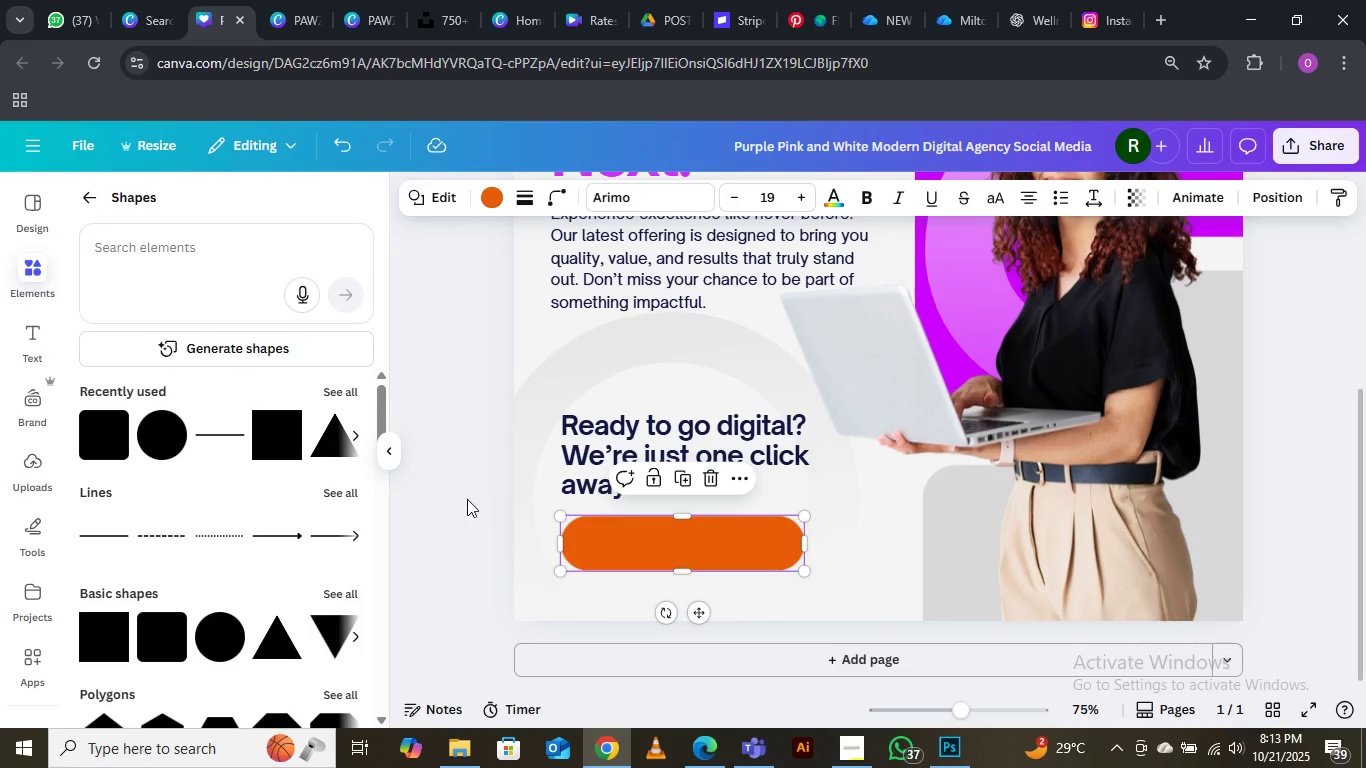 
left_click([466, 499])
 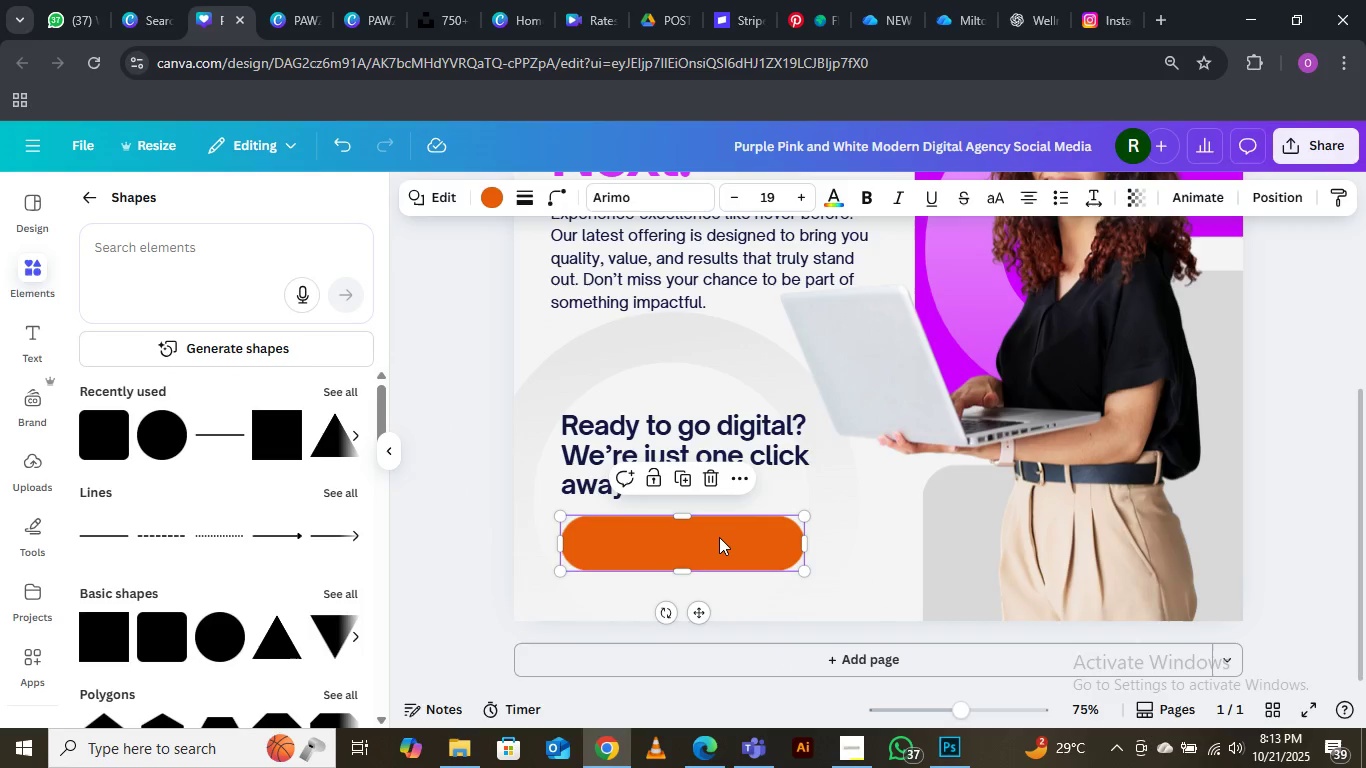 
left_click([719, 537])
 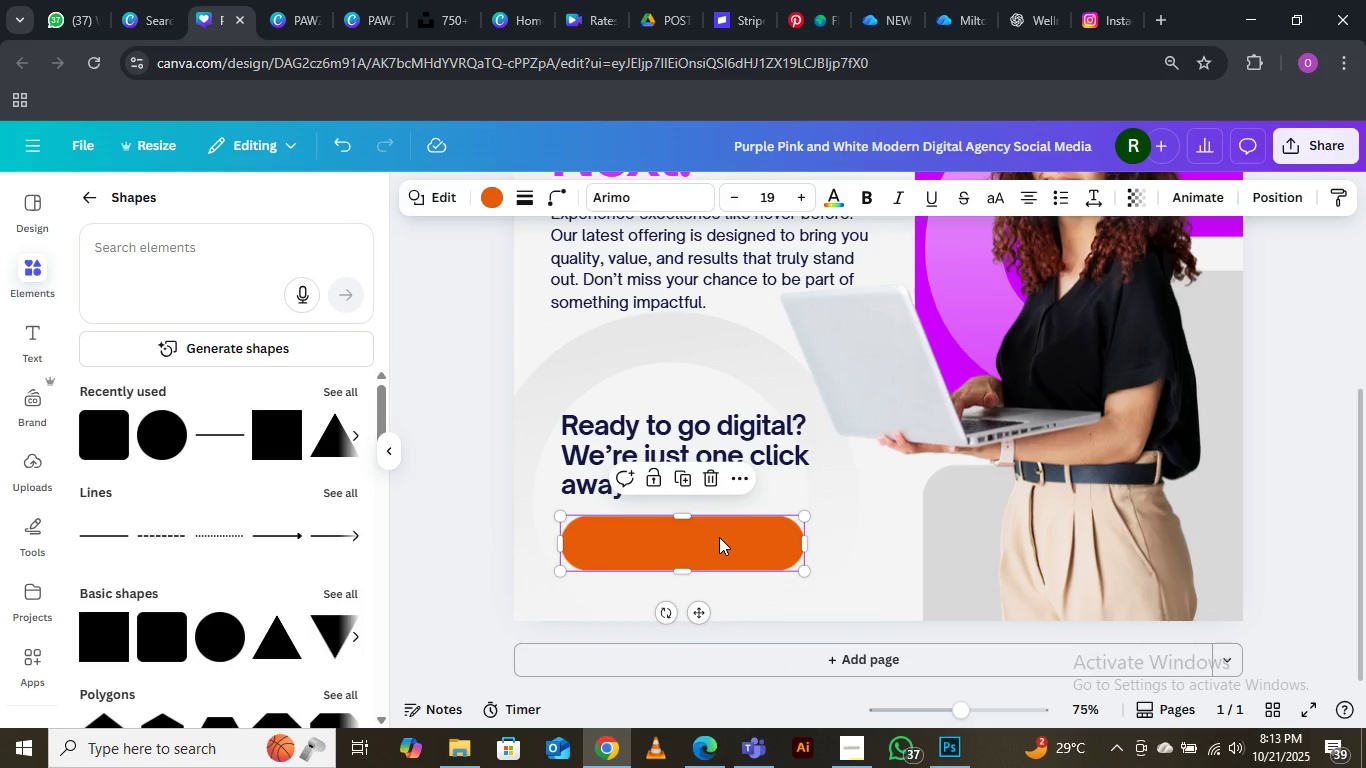 
hold_key(key=AltLeft, duration=1.53)
left_click_drag(start_coordinate=[719, 537], to_coordinate=[731, 556])
 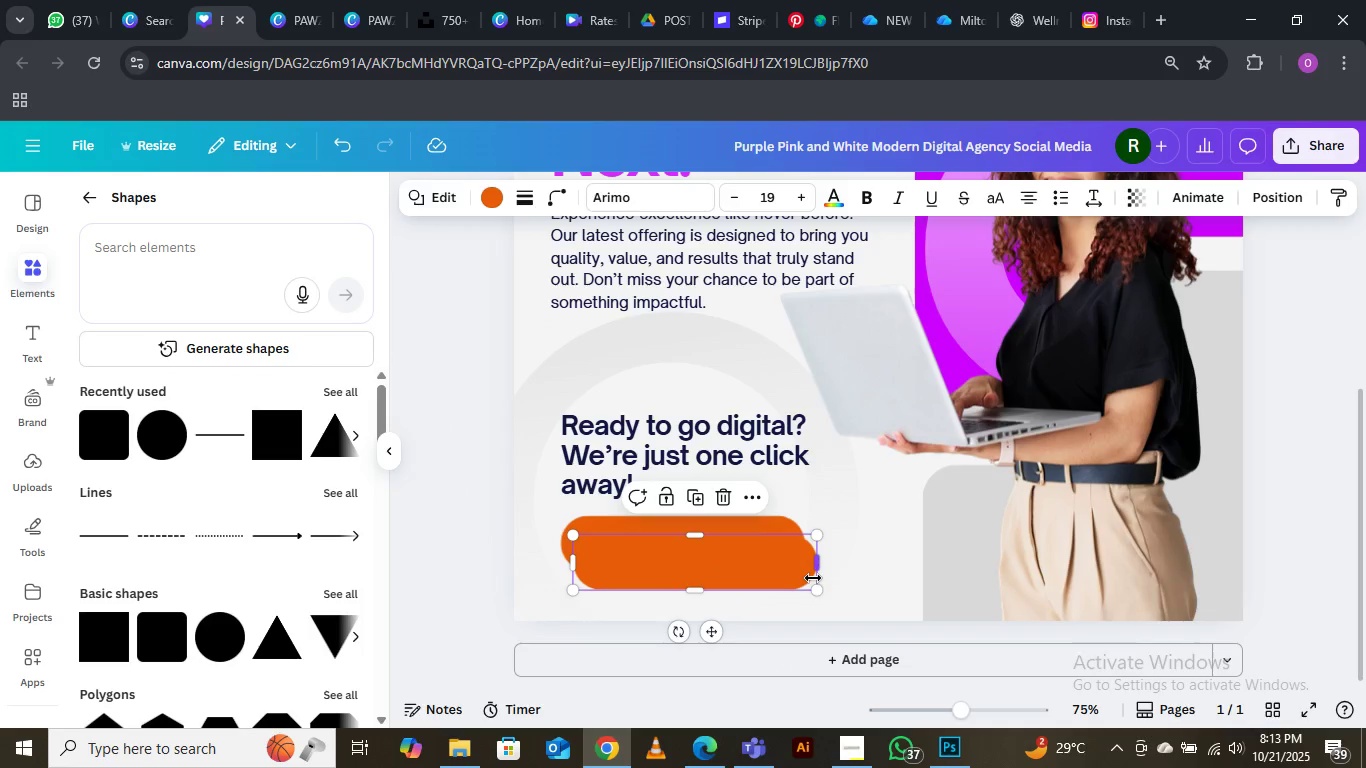 
hold_key(key=AltLeft, duration=1.51)
 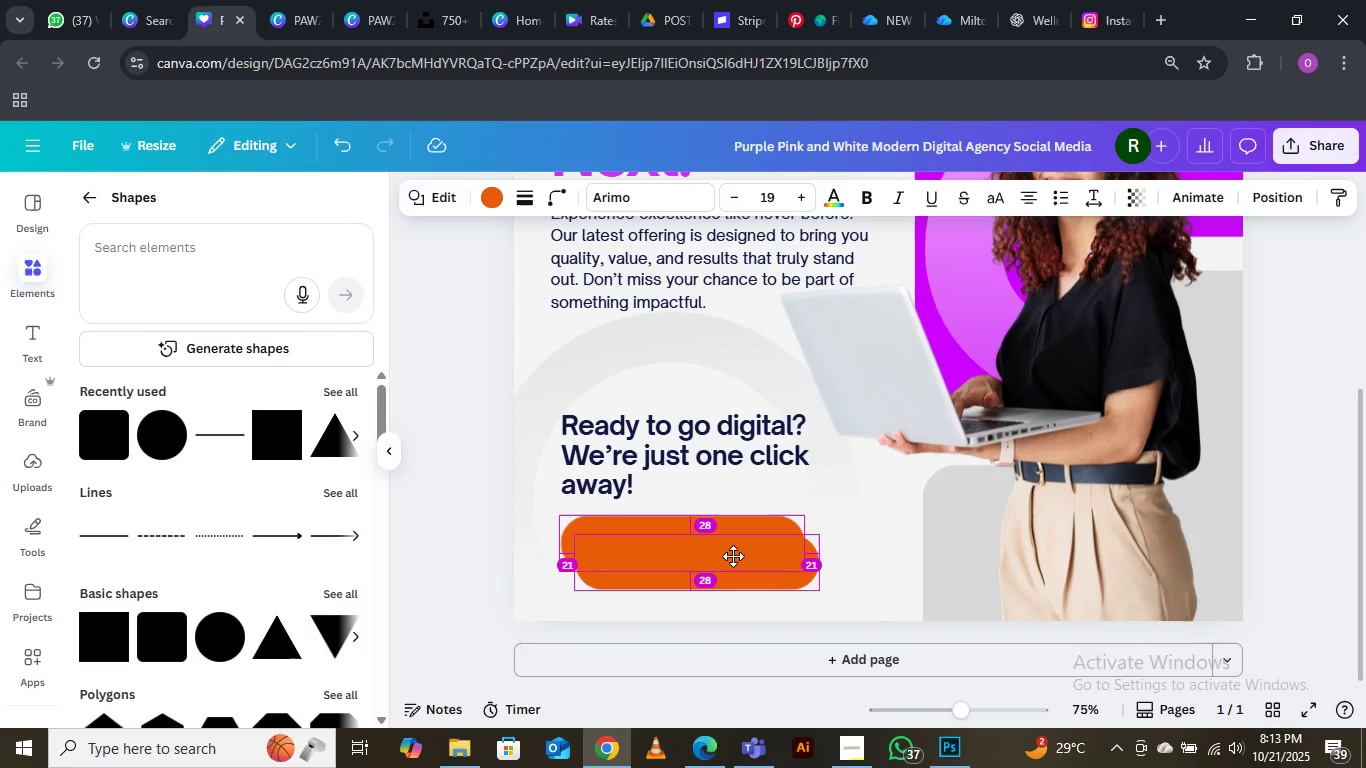 
hold_key(key=AltLeft, duration=1.38)
 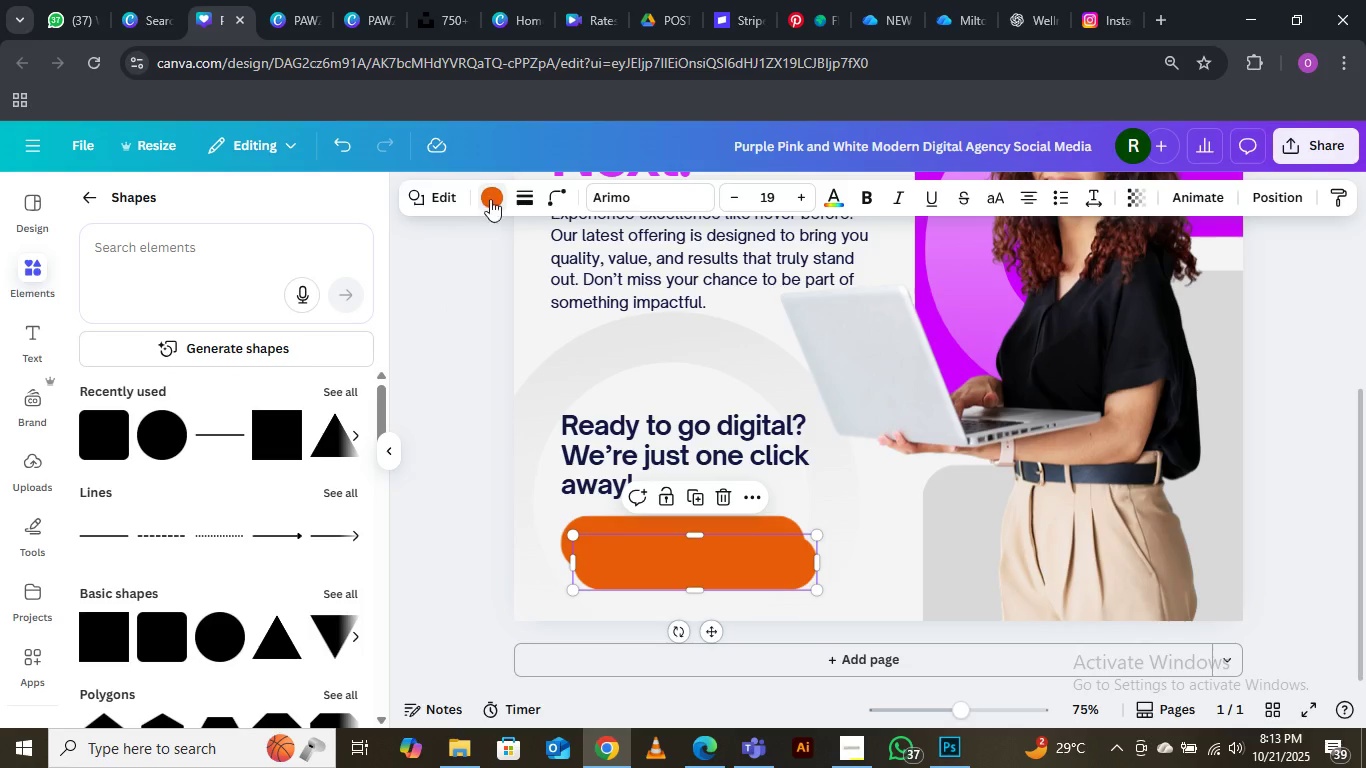 
left_click([499, 193])
 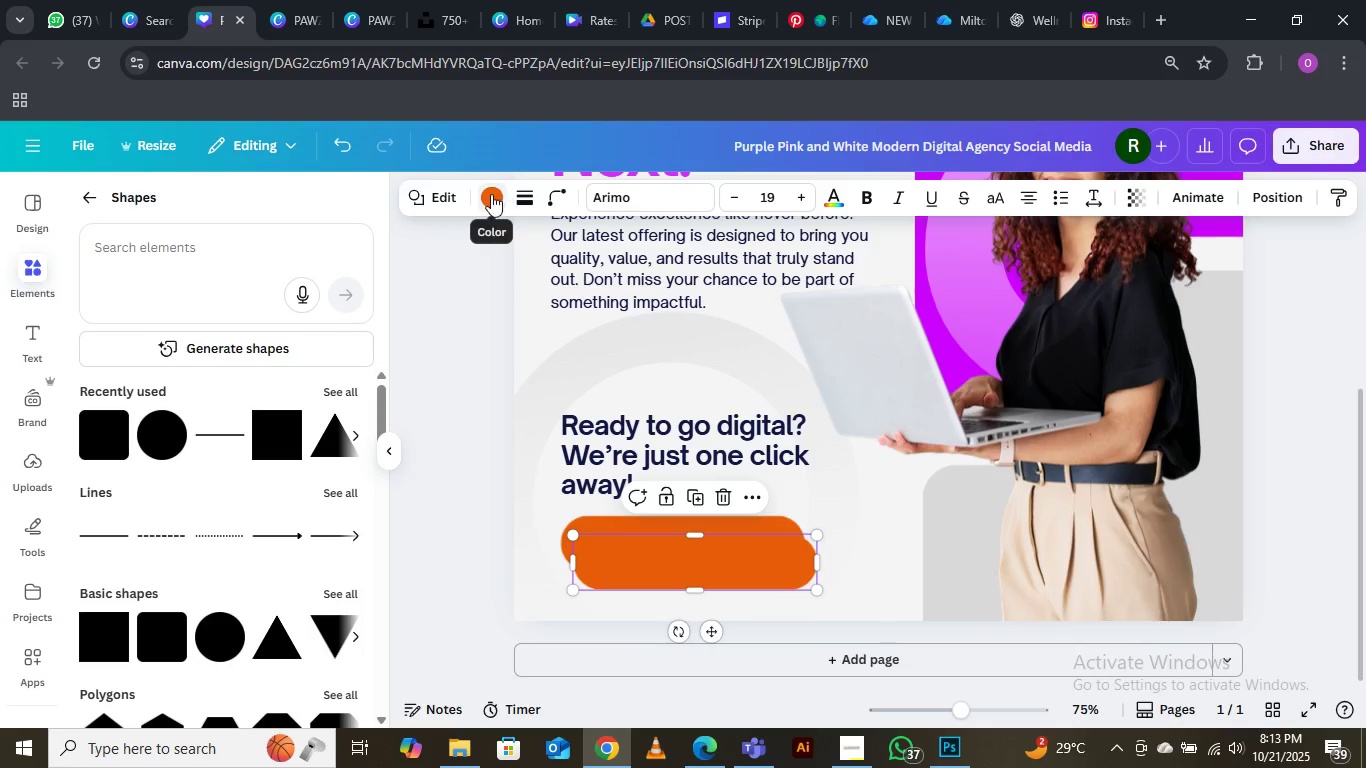 
left_click([491, 194])
 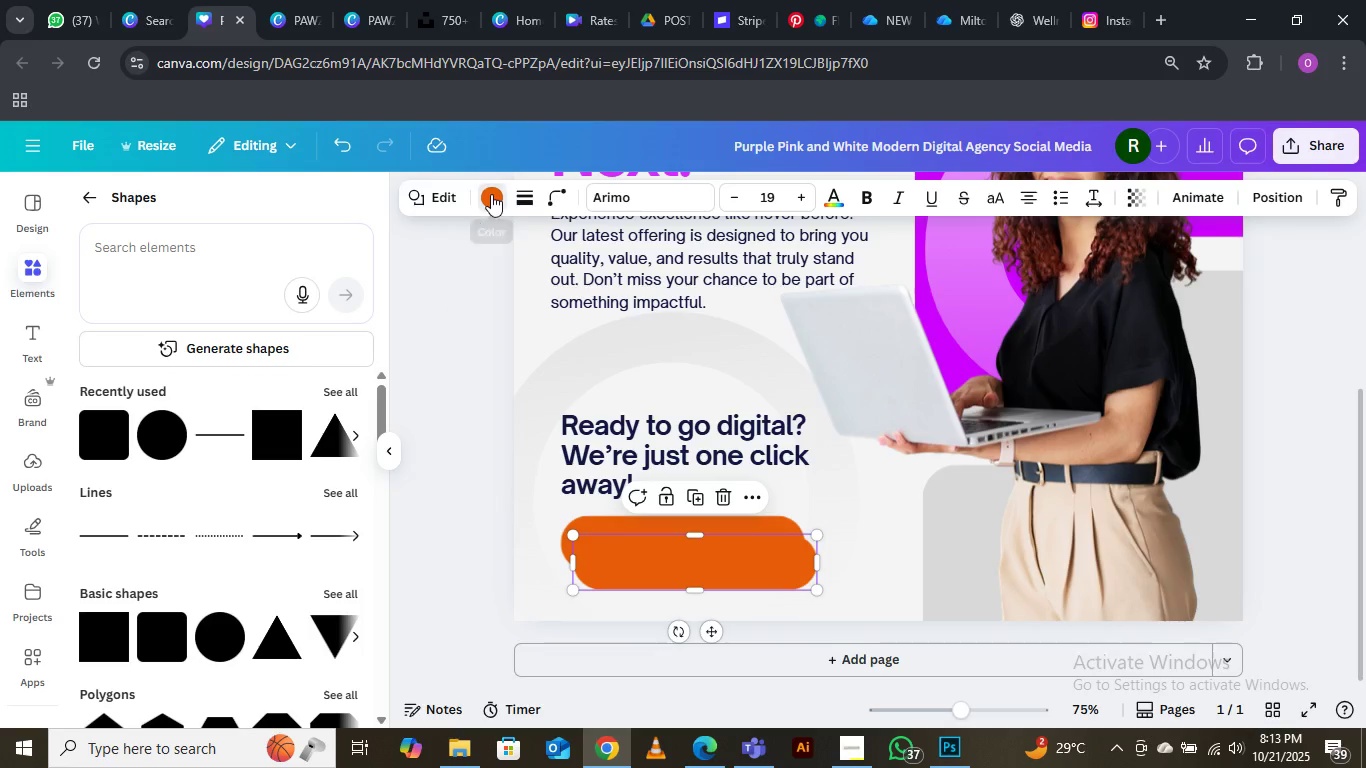 
left_click([491, 194])
 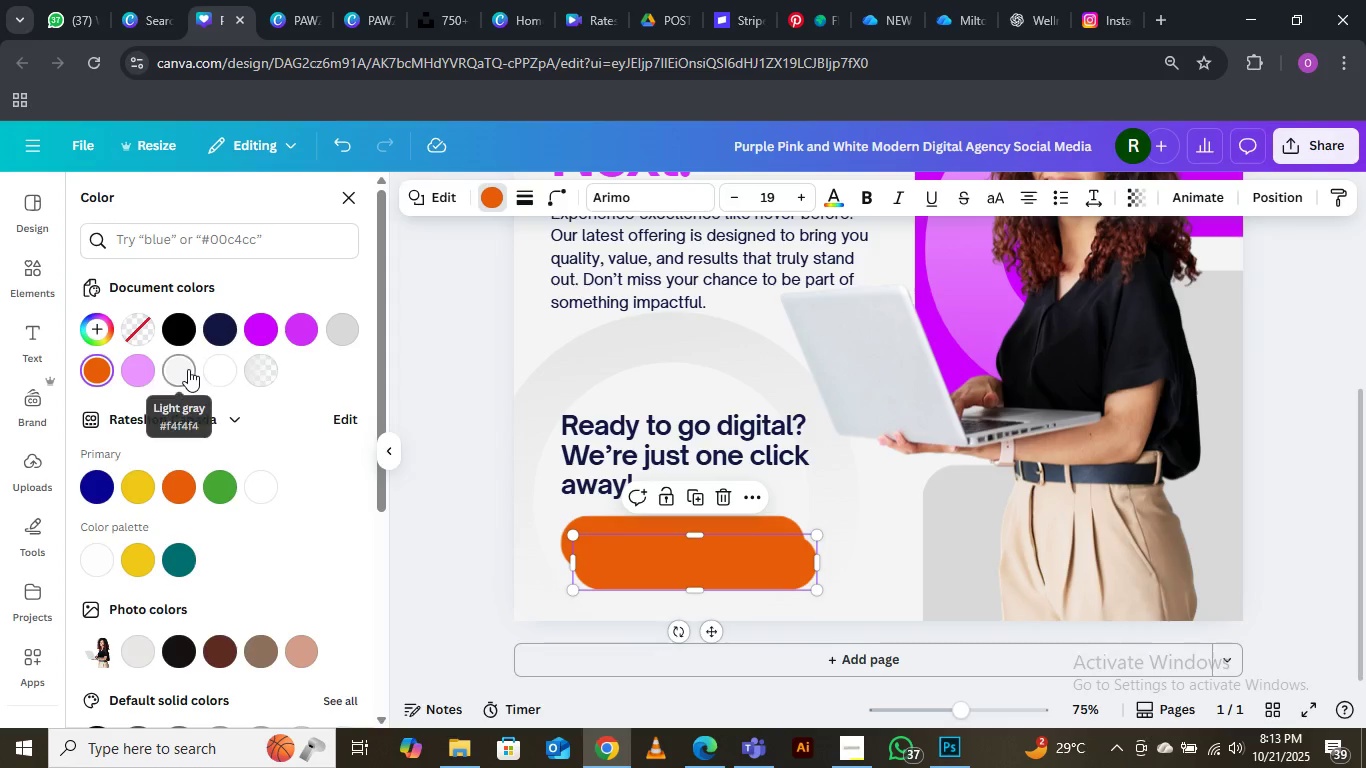 
left_click([188, 368])
 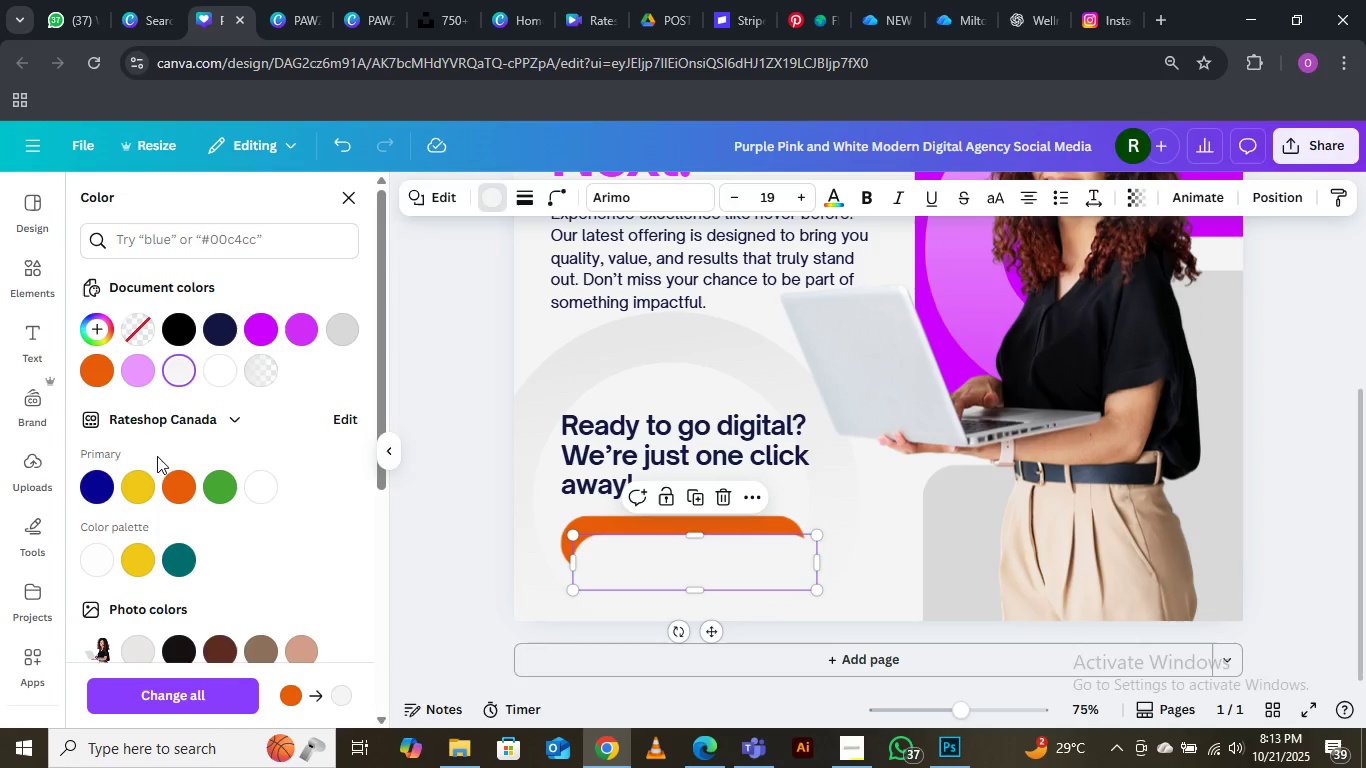 
wait(5.35)
 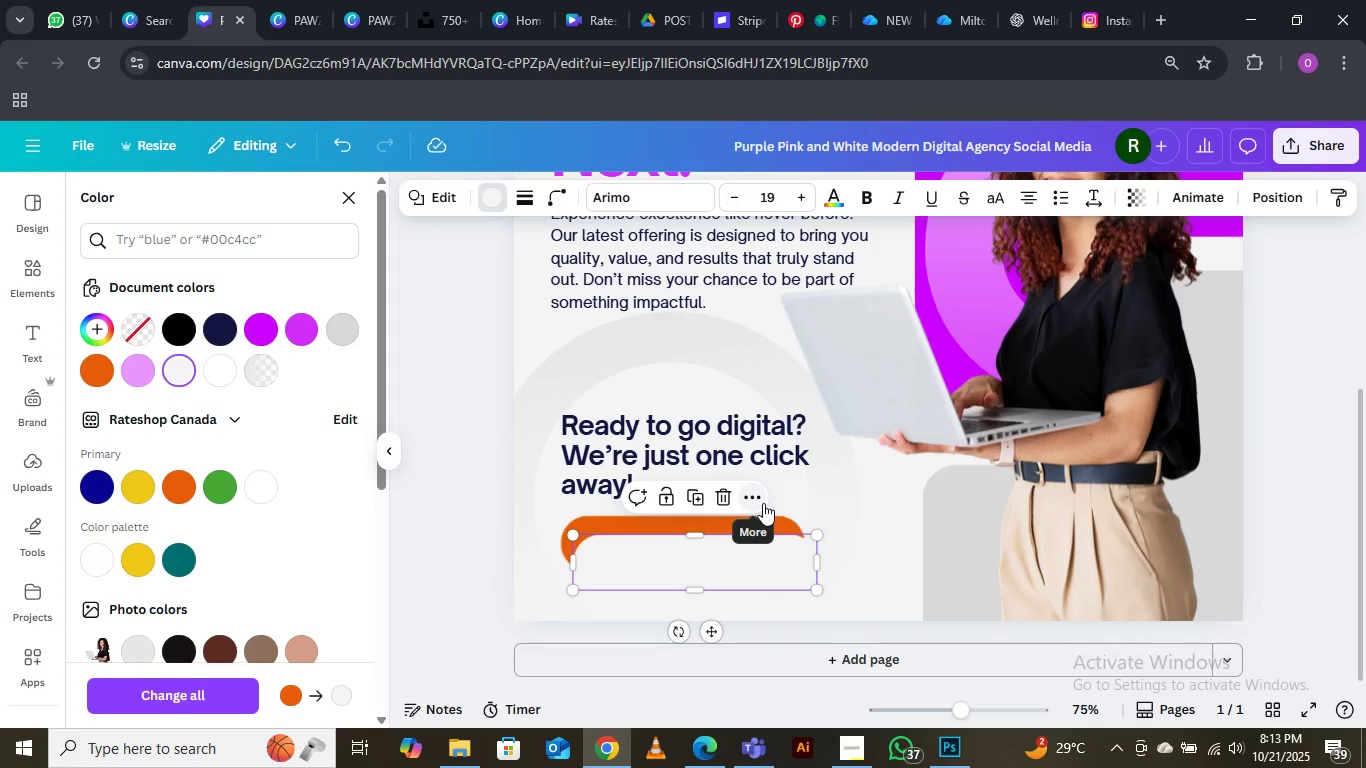 
left_click([344, 319])
 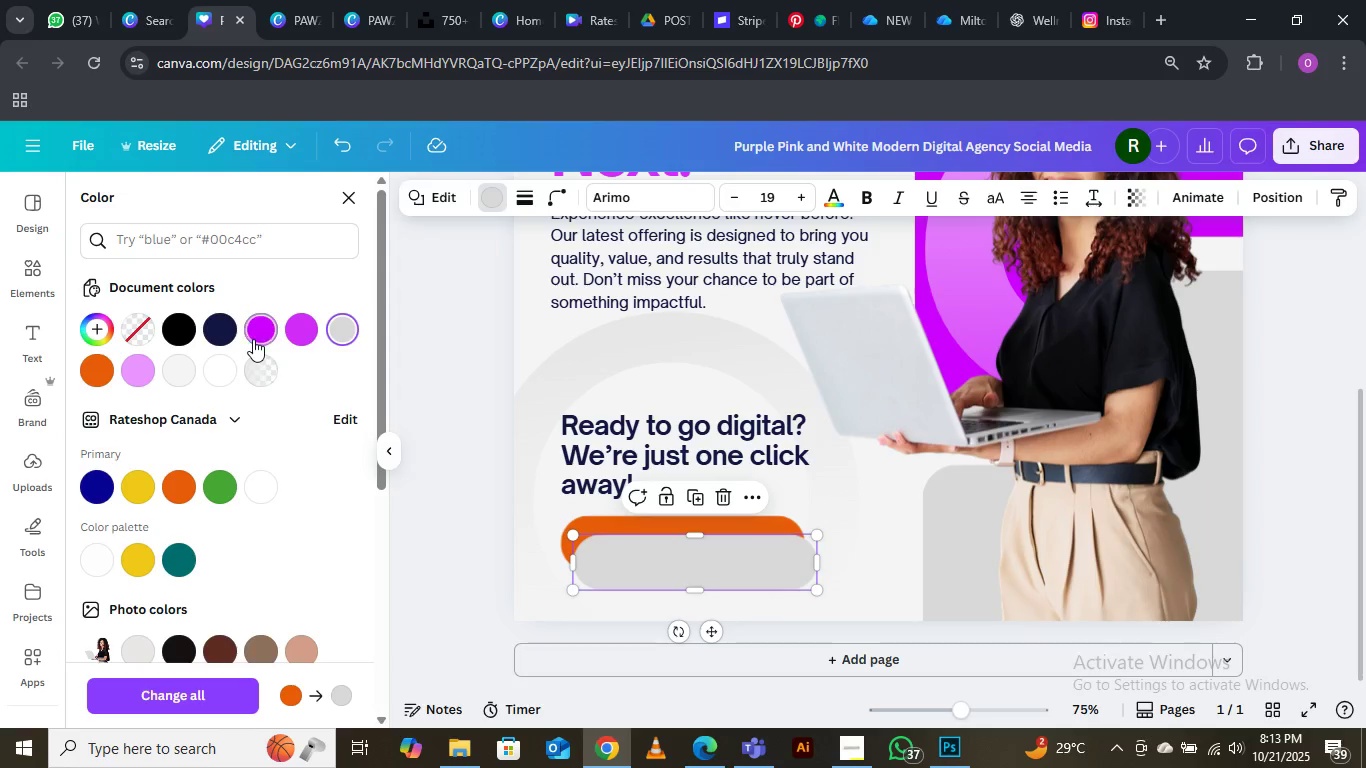 
left_click([141, 377])
 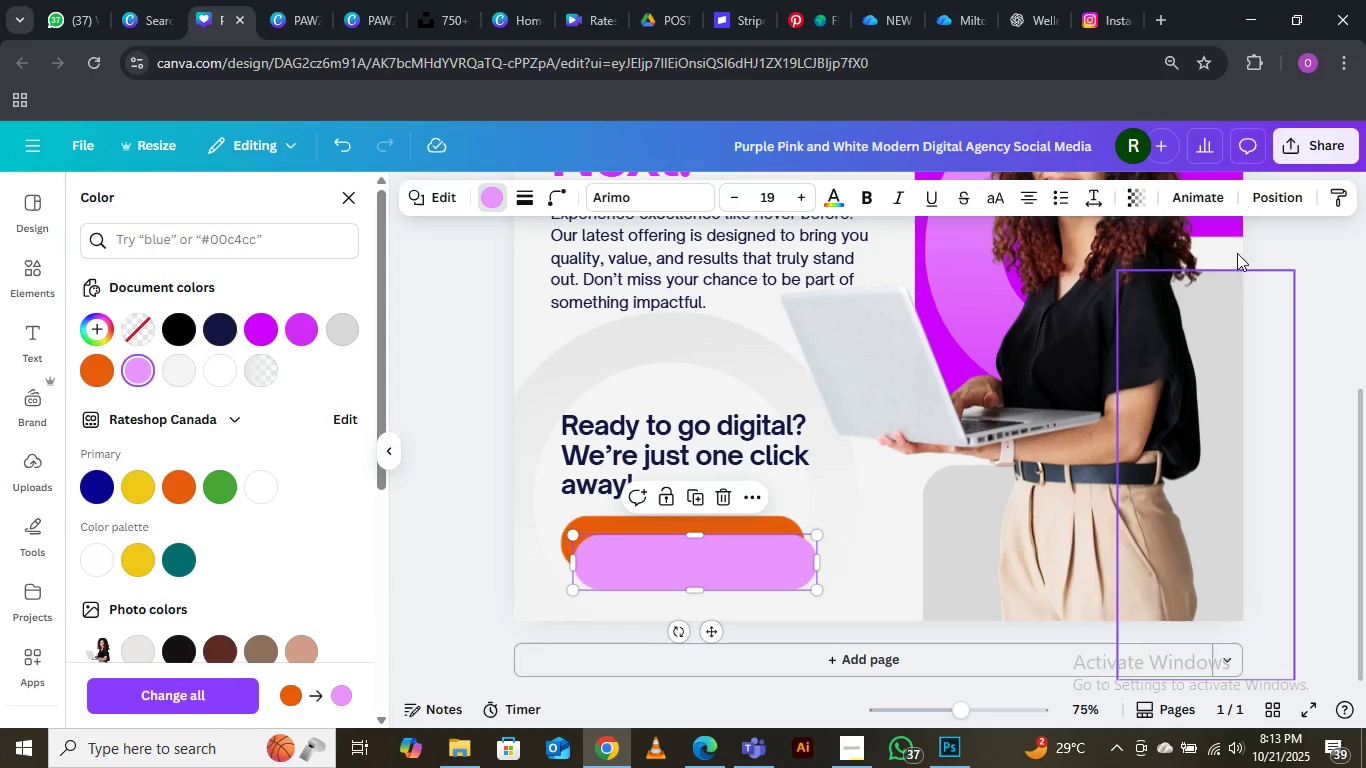 
left_click([1277, 198])
 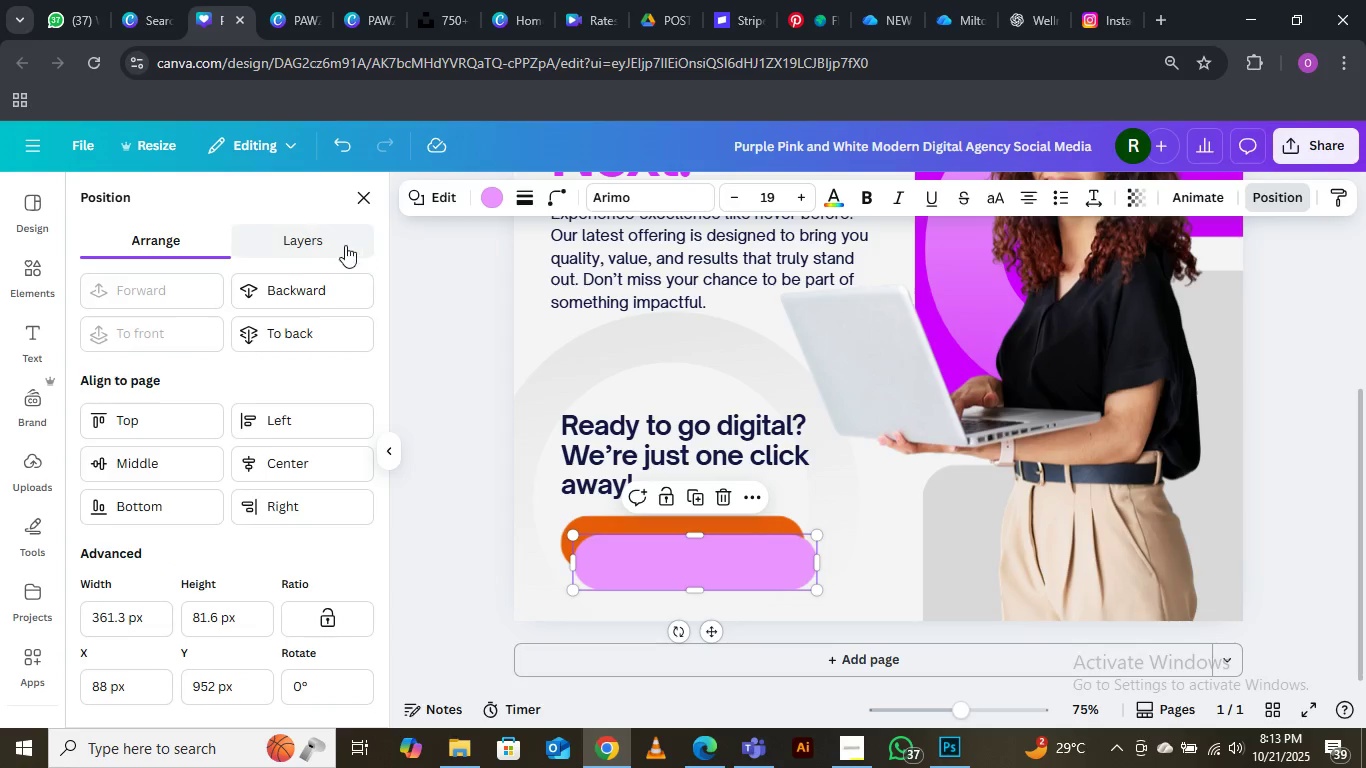 
left_click([339, 242])
 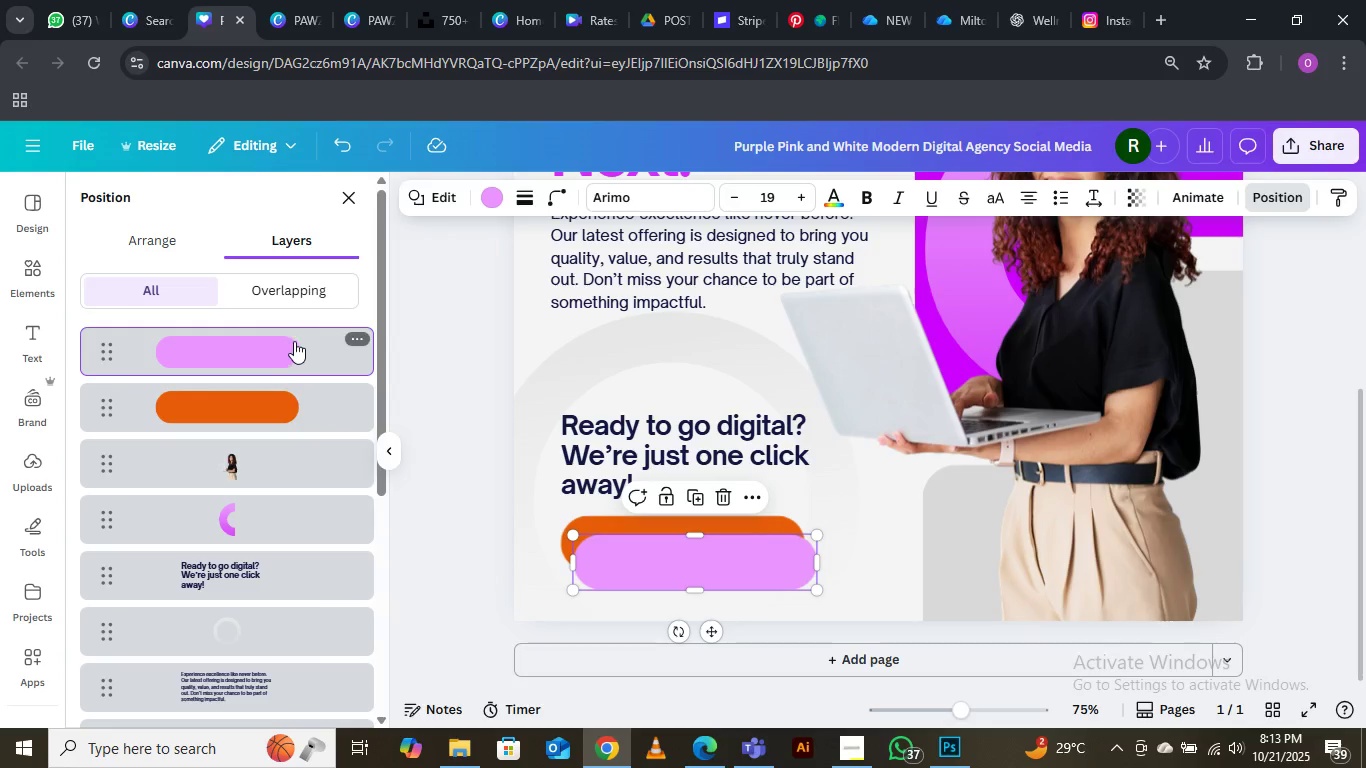 
left_click_drag(start_coordinate=[295, 338], to_coordinate=[289, 424])
 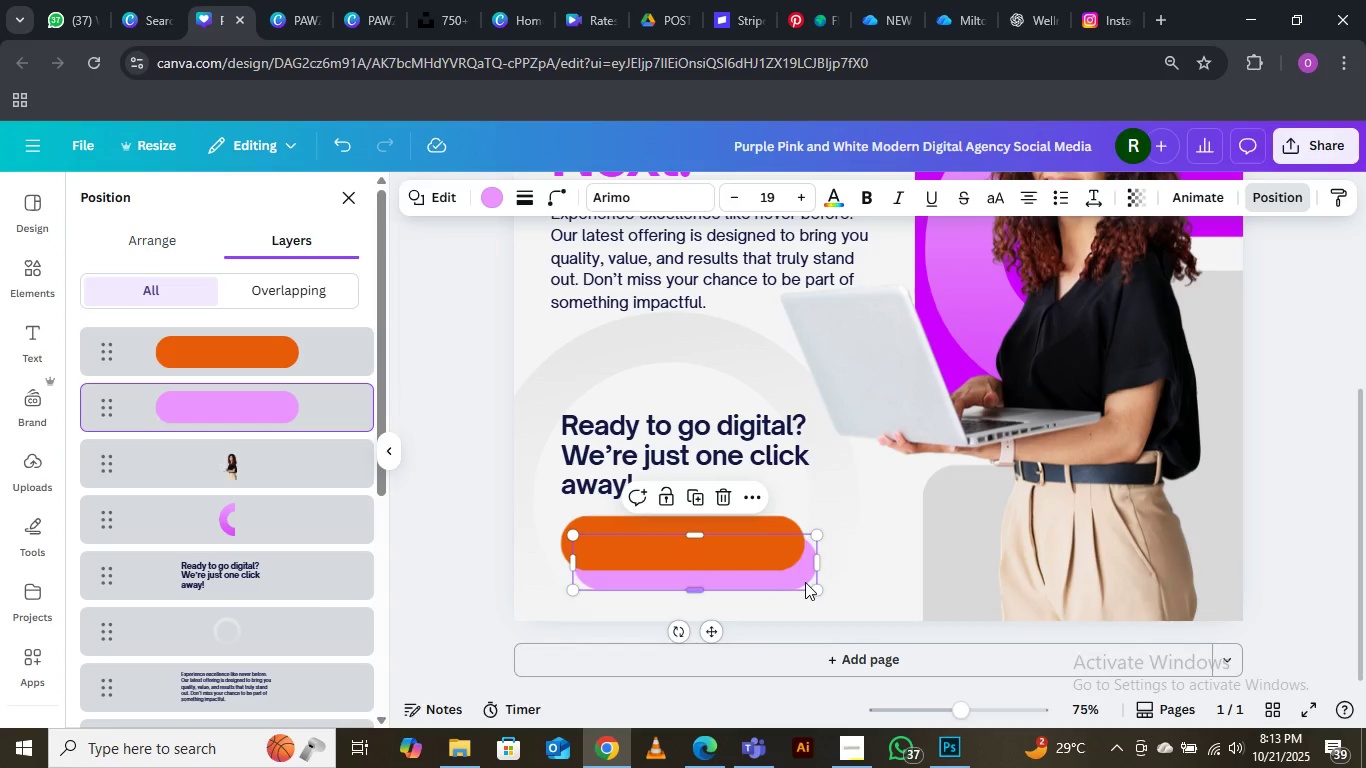 
left_click_drag(start_coordinate=[804, 573], to_coordinate=[798, 567])
 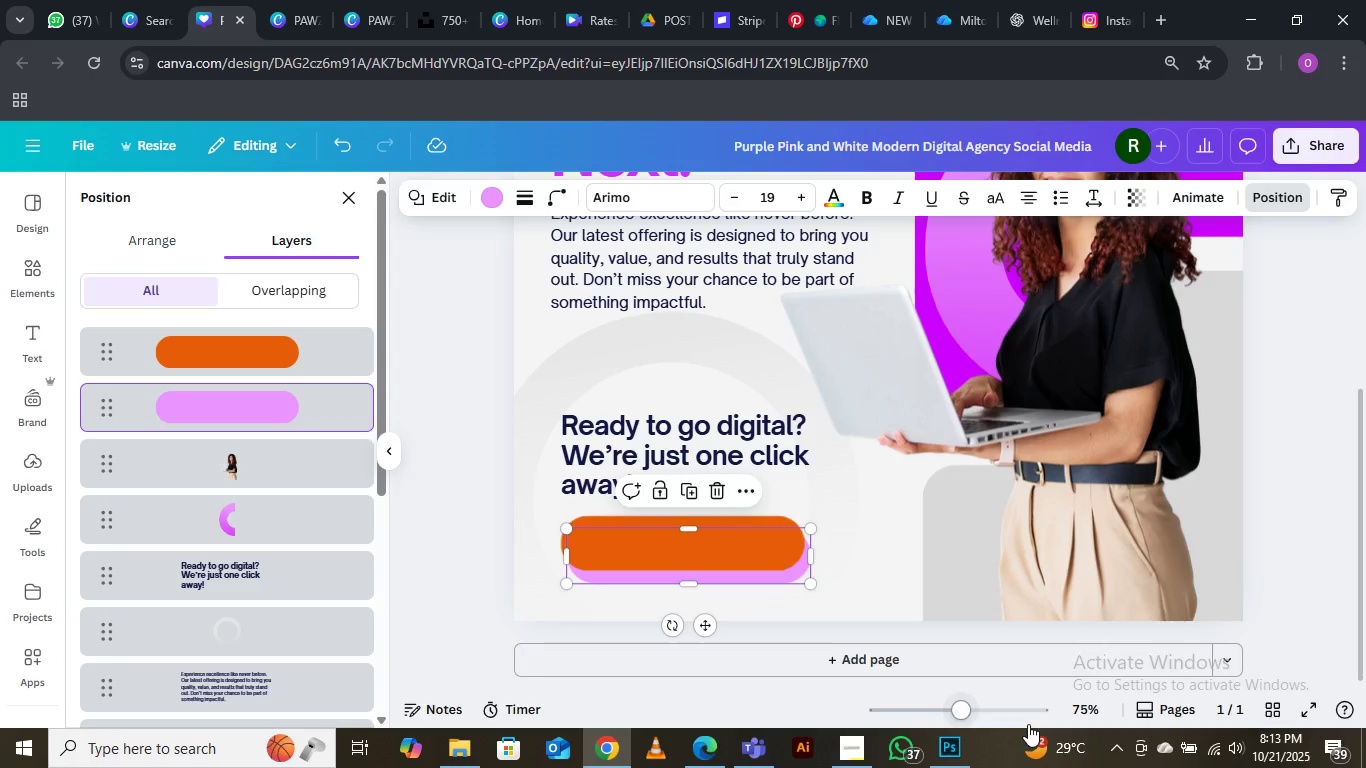 
key(ArrowUp)
 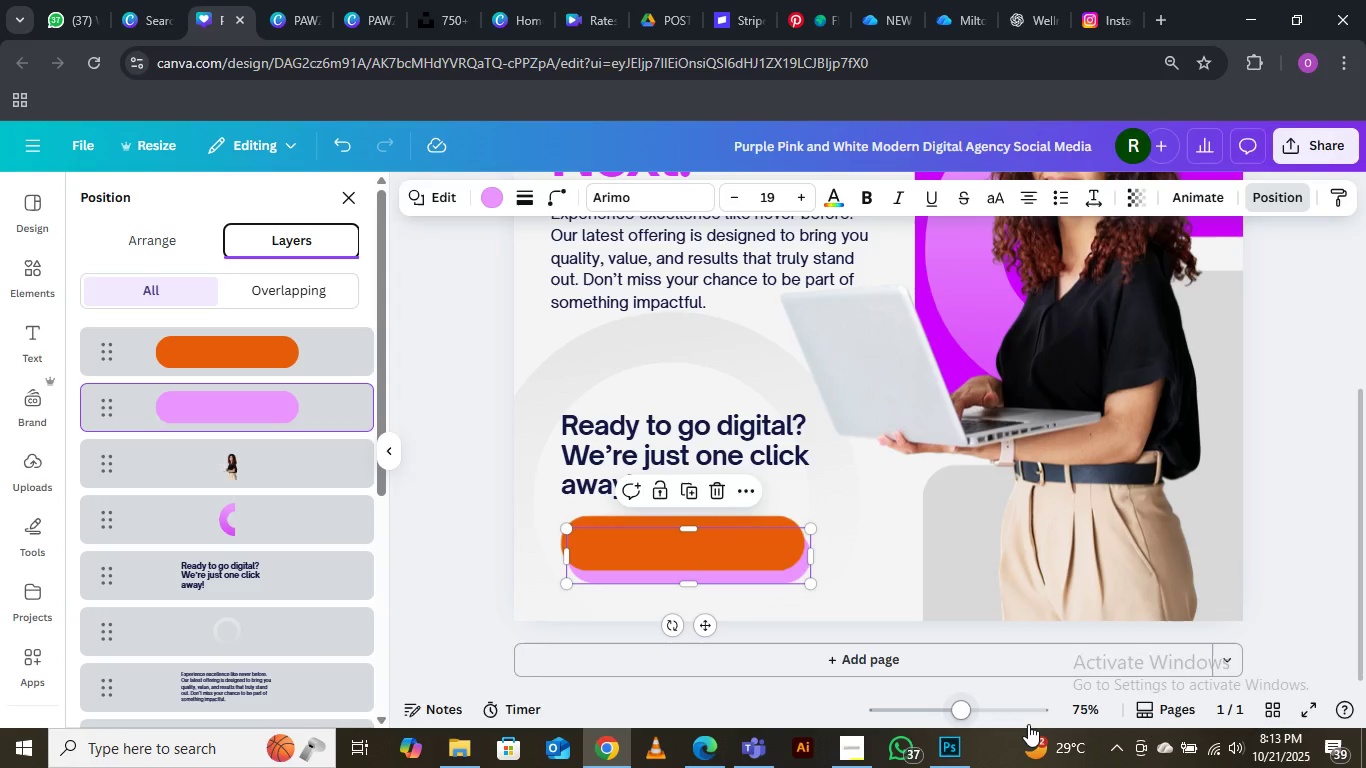 
hold_key(key=ArrowUp, duration=0.39)
 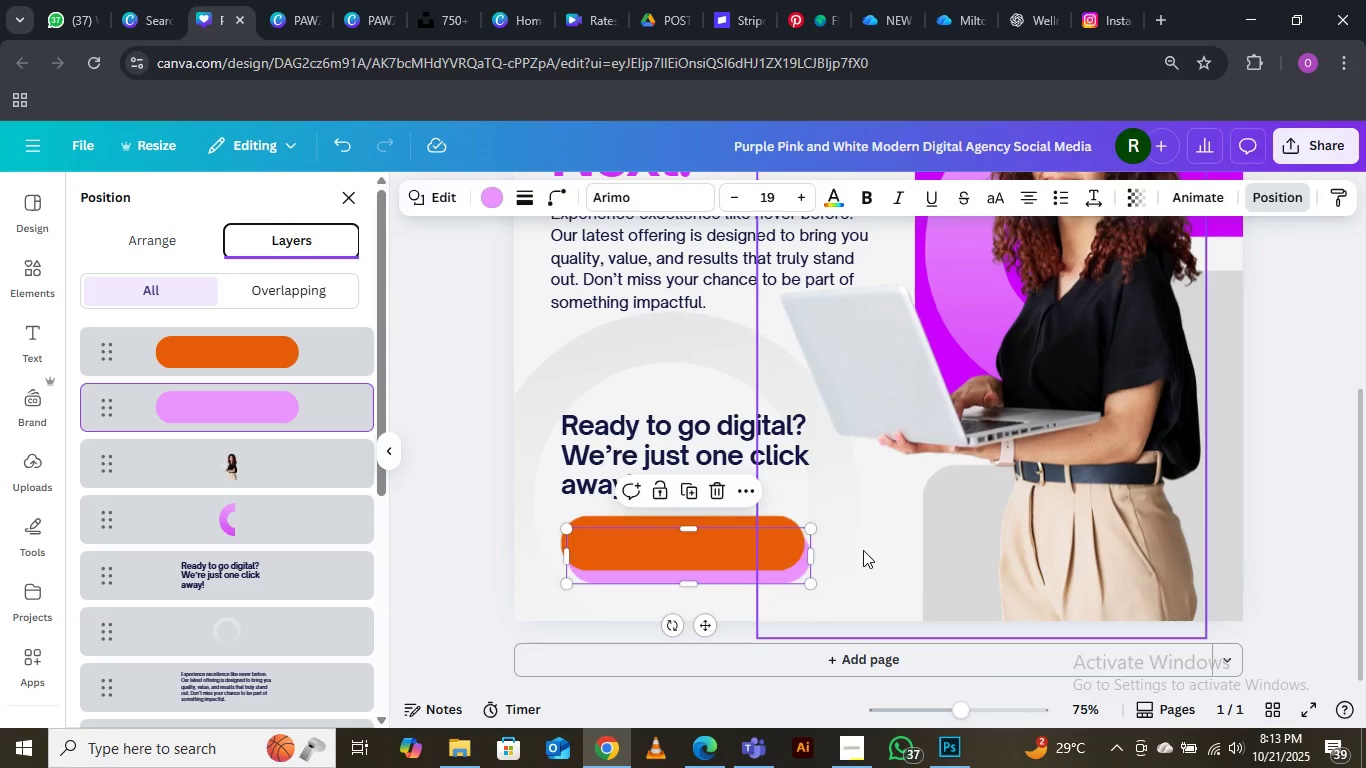 
left_click([863, 550])
 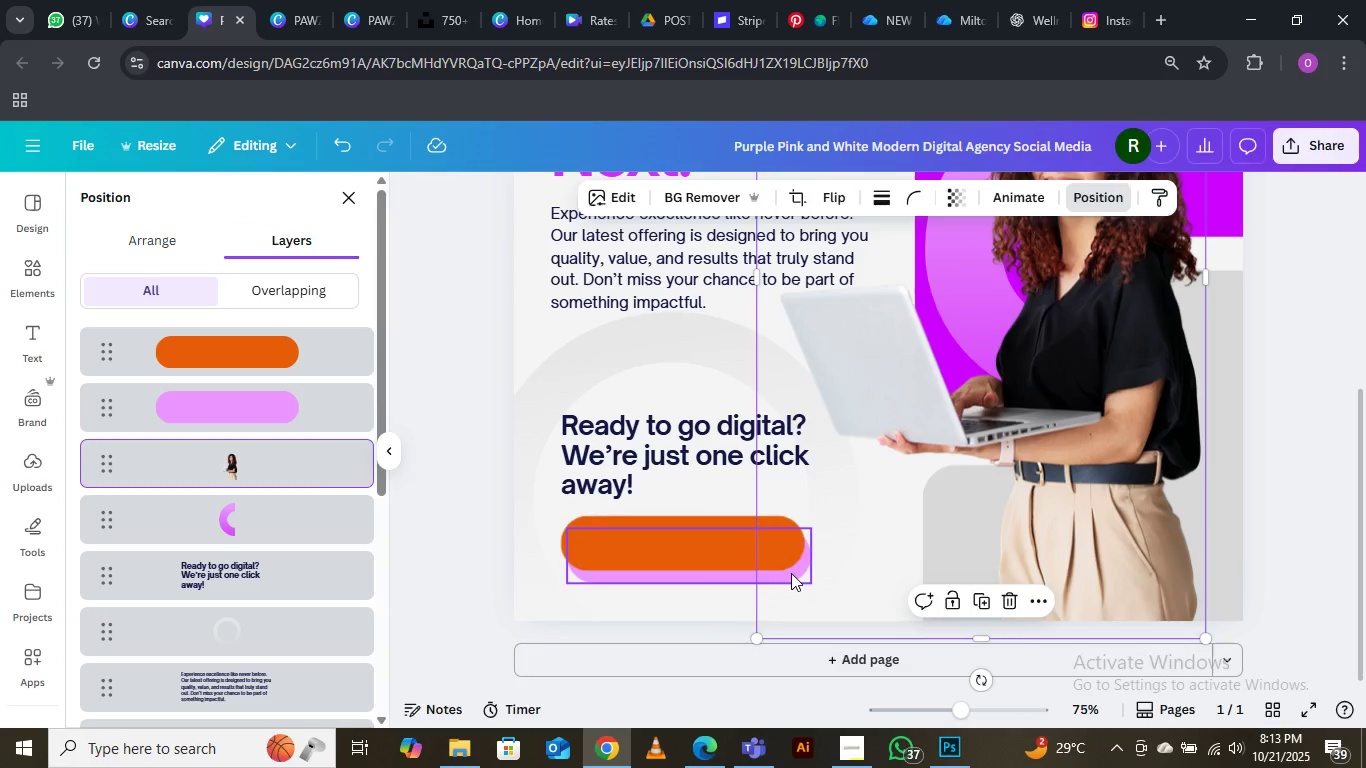 
left_click([791, 573])
 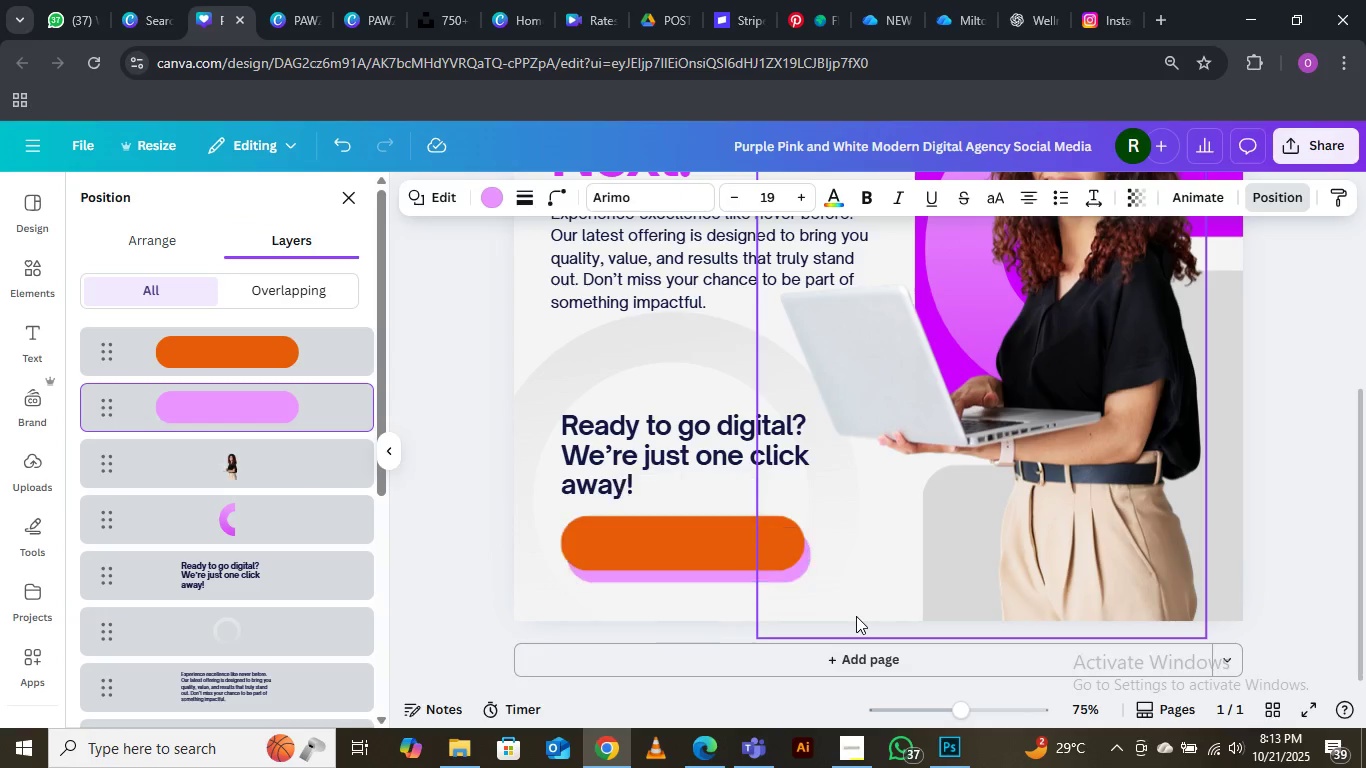 
hold_key(key=ArrowUp, duration=0.5)
 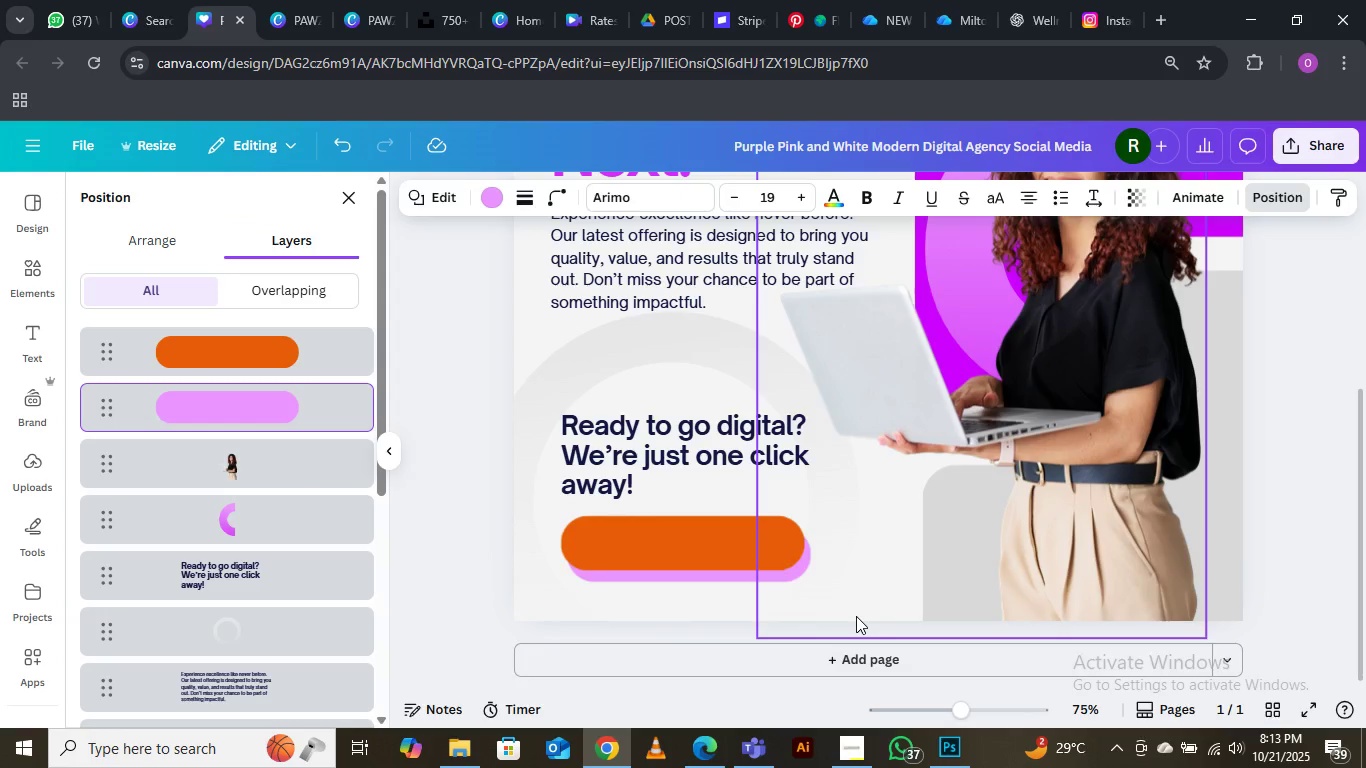 
key(ArrowUp)
 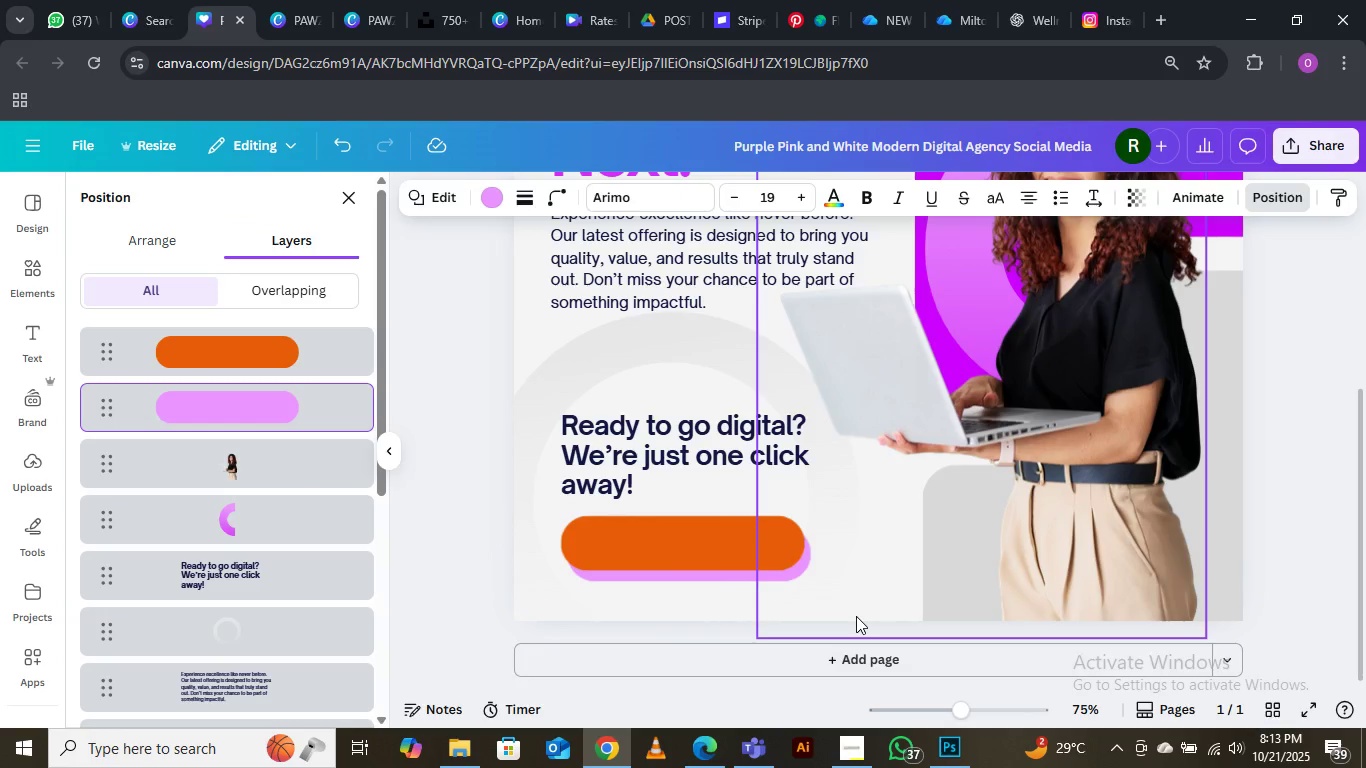 
key(ArrowUp)
 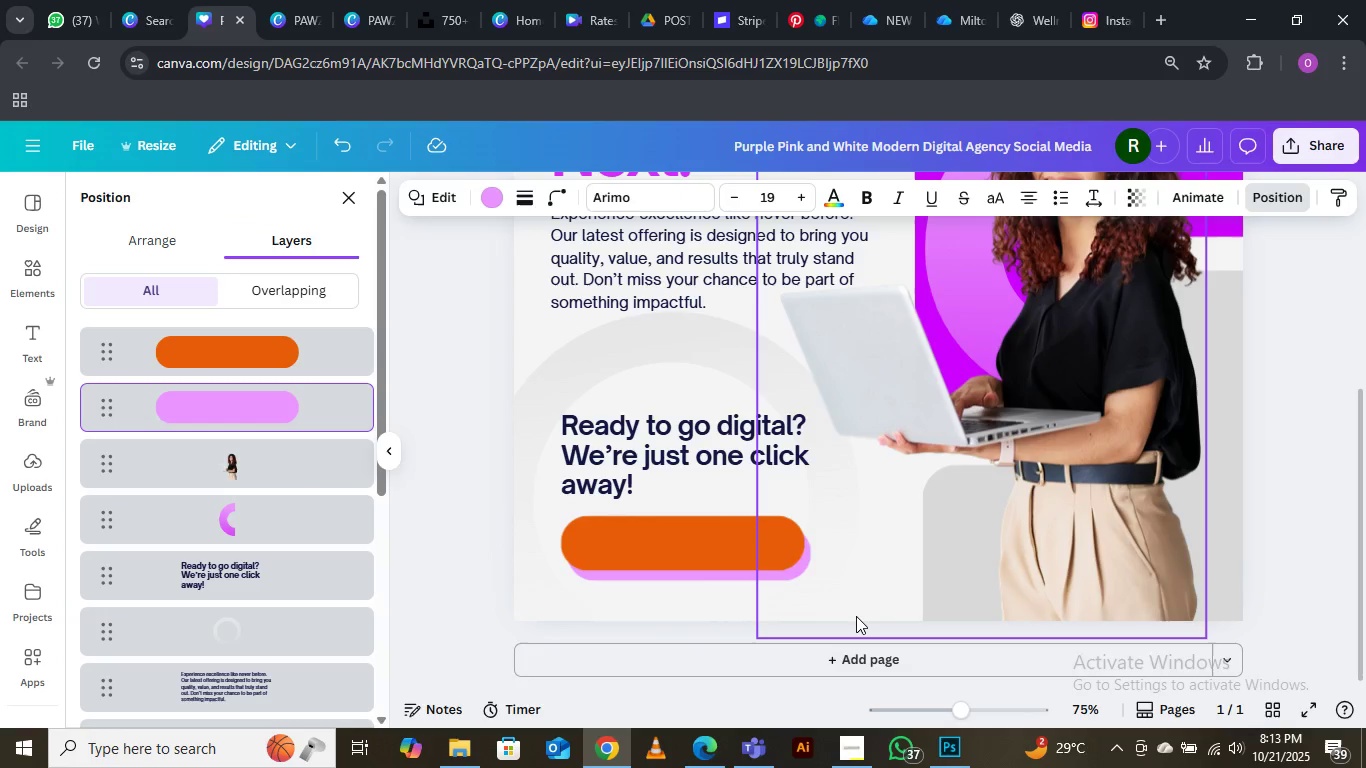 
key(ArrowUp)
 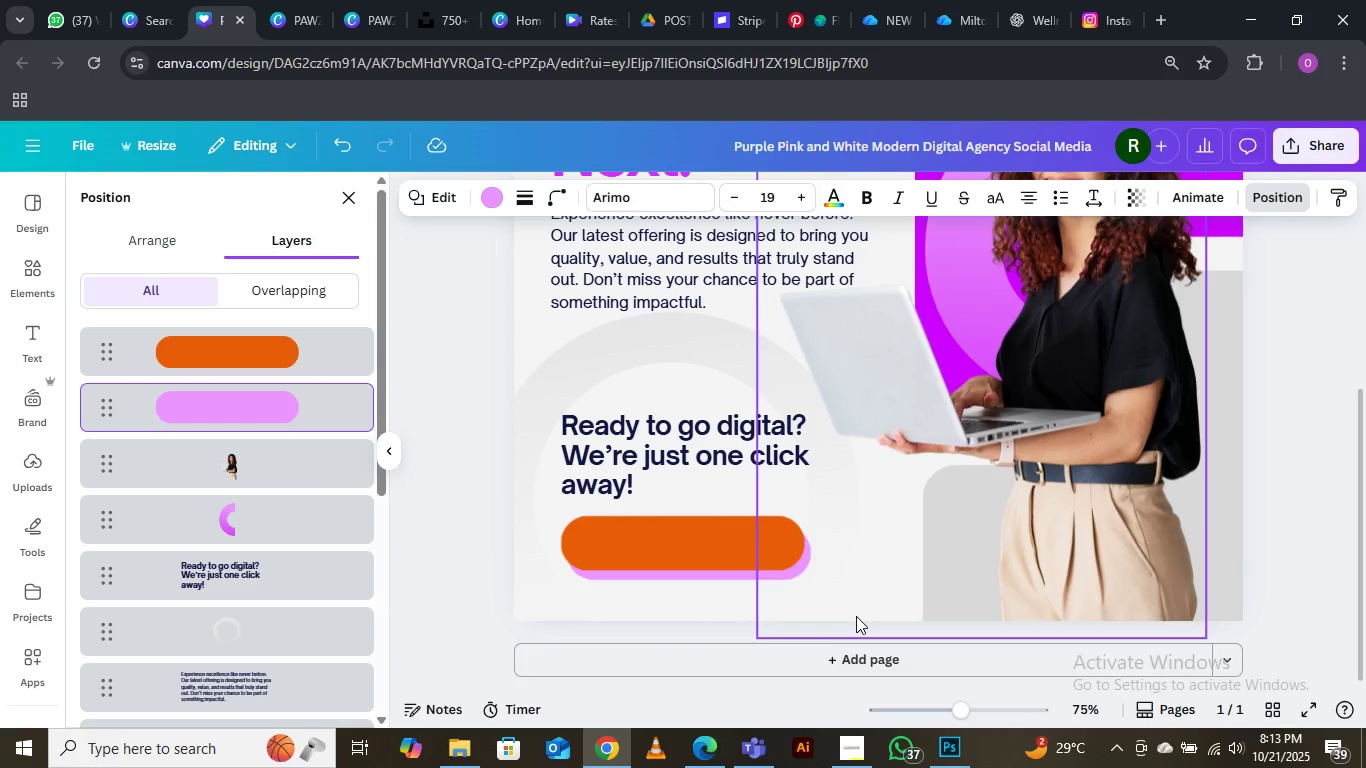 
key(ArrowUp)
 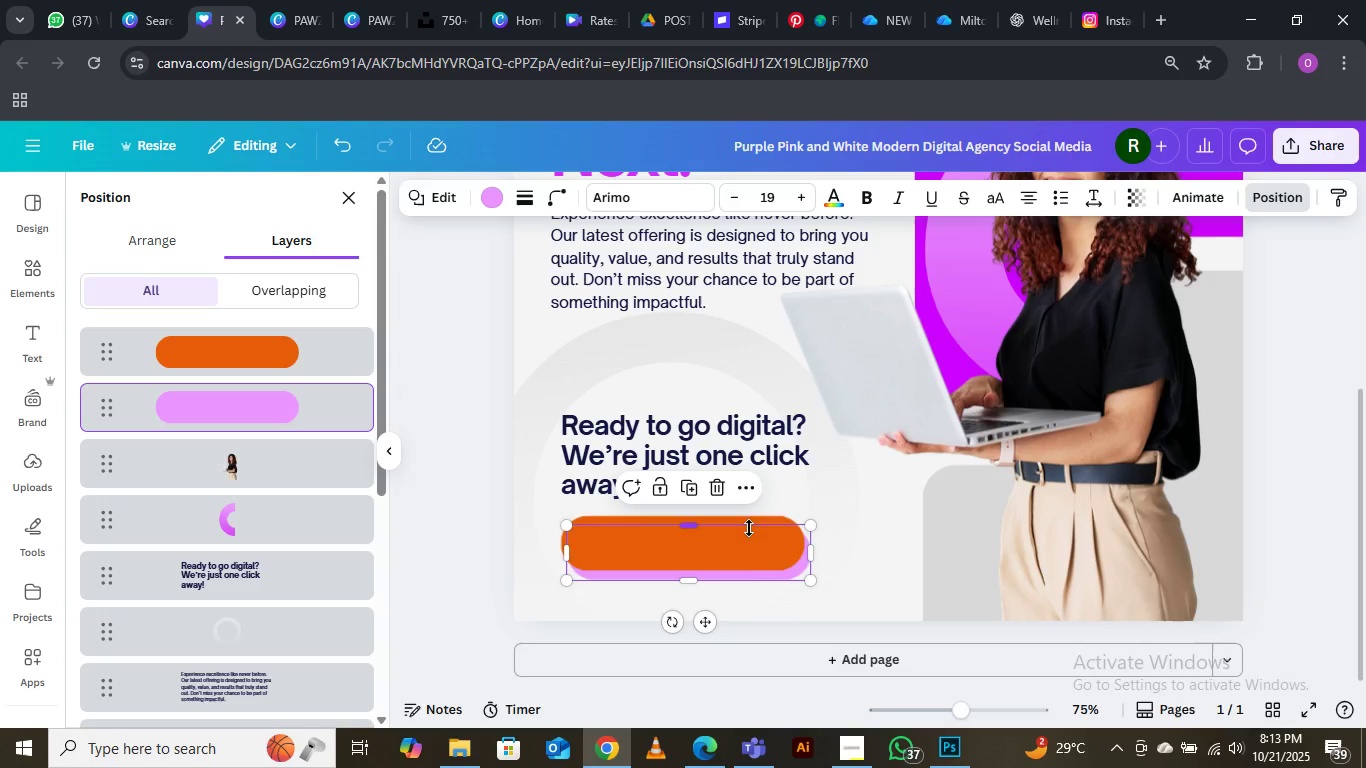 
left_click([750, 548])
 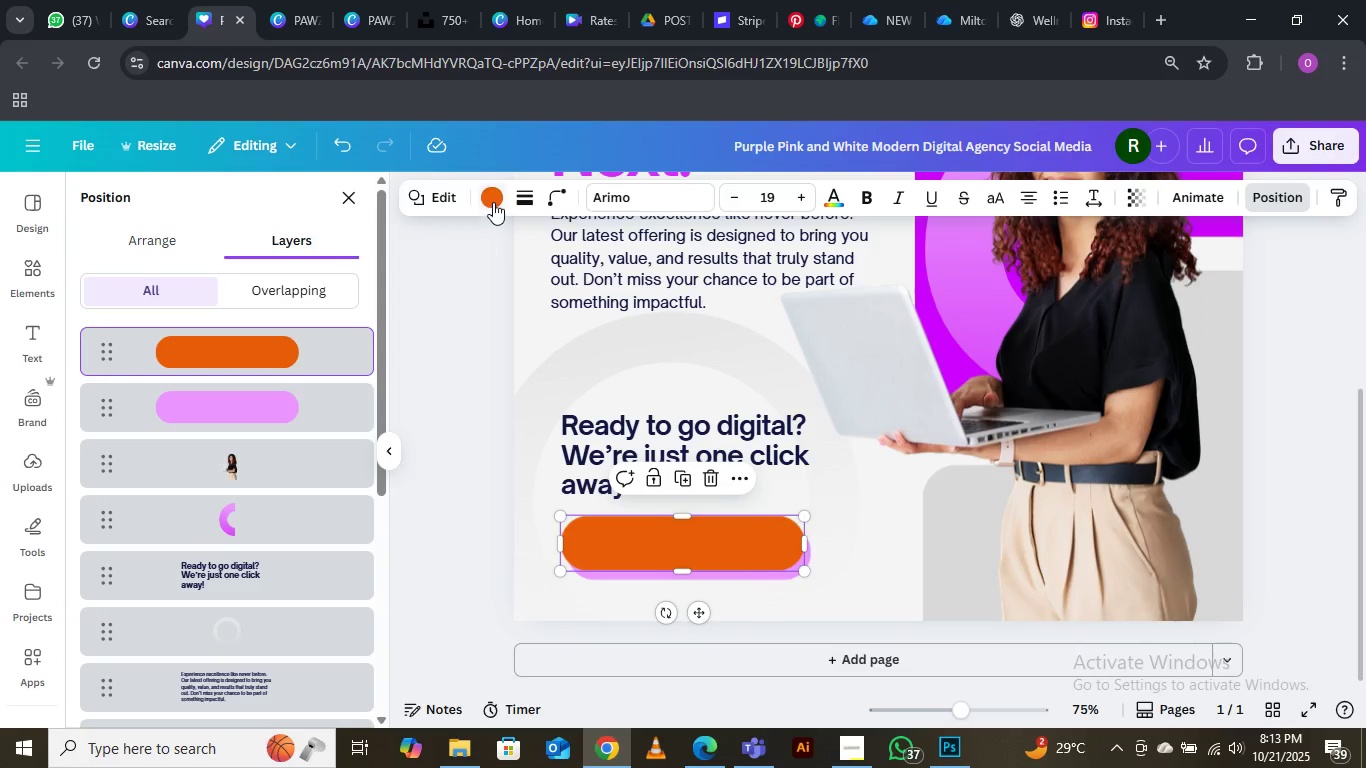 
left_click([491, 196])
 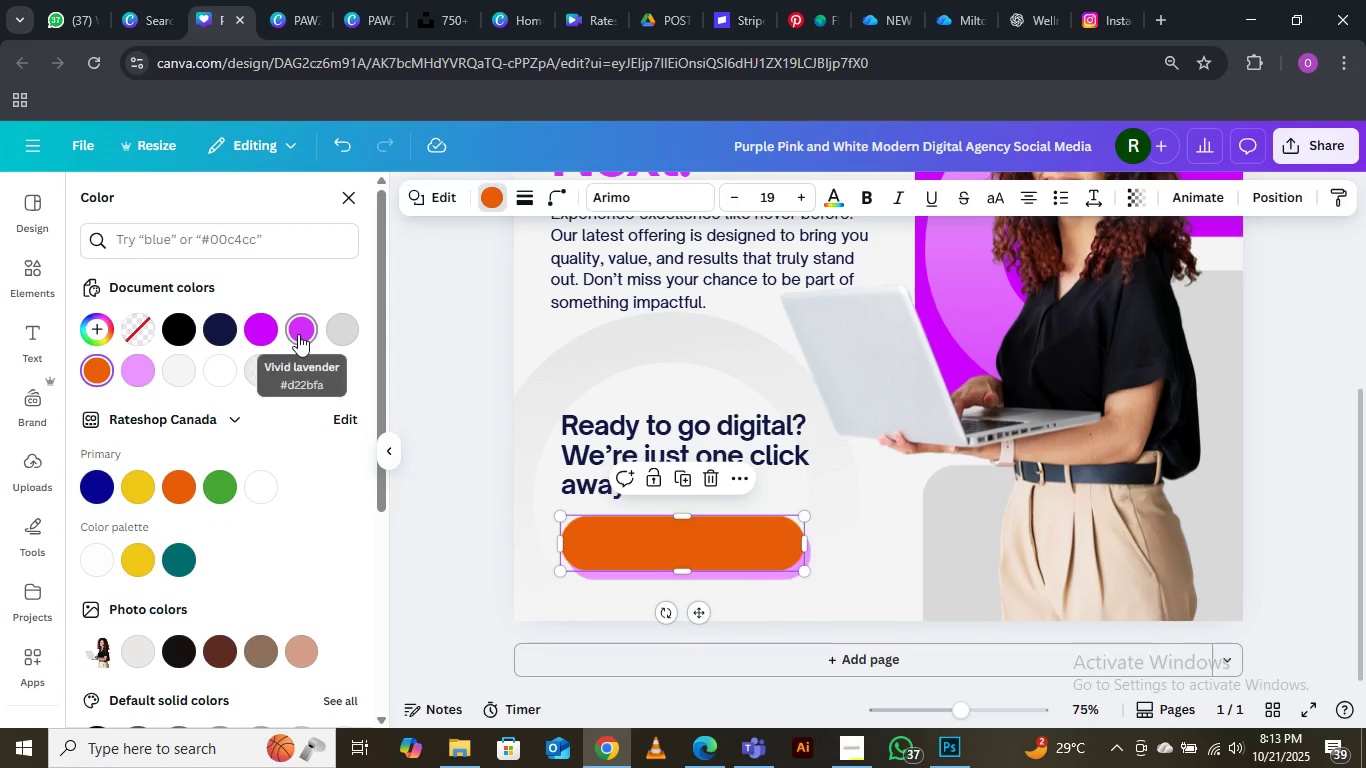 
left_click([298, 334])
 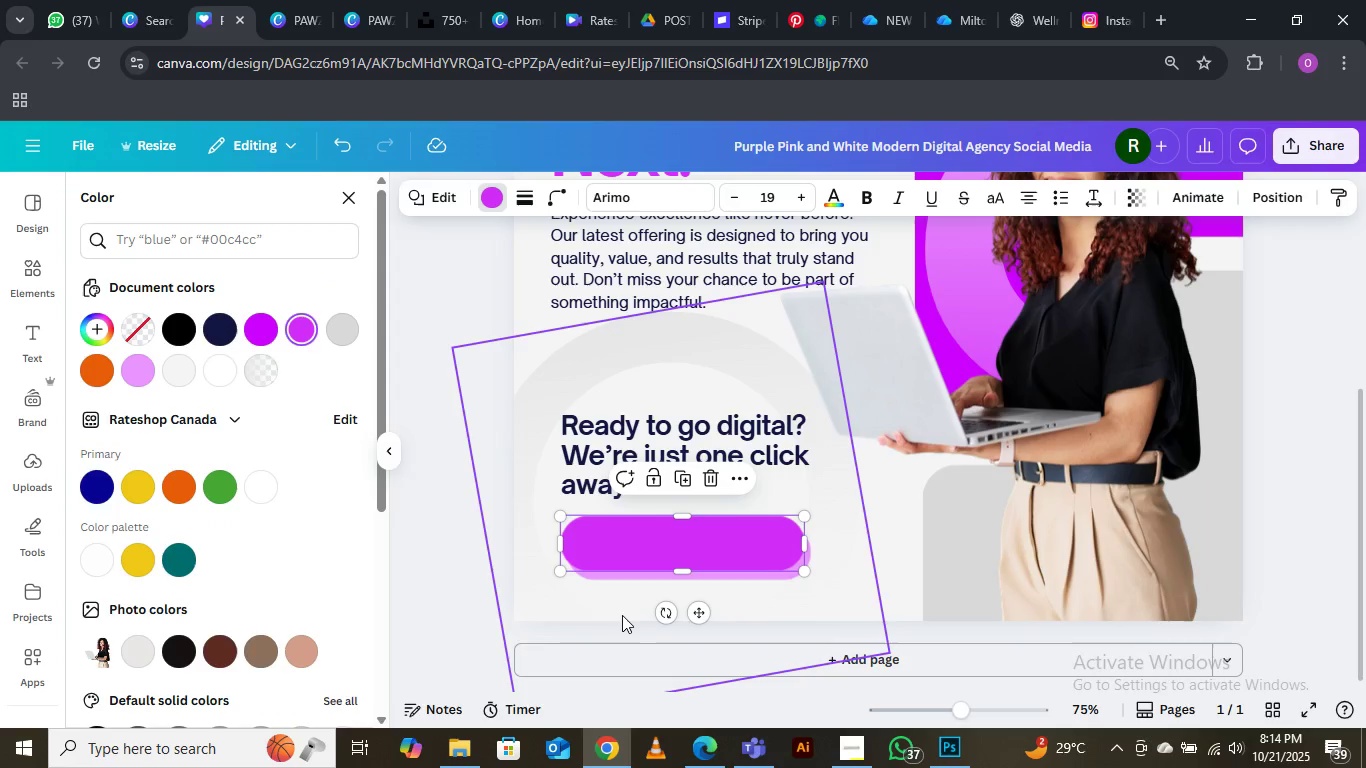 
left_click([416, 540])
 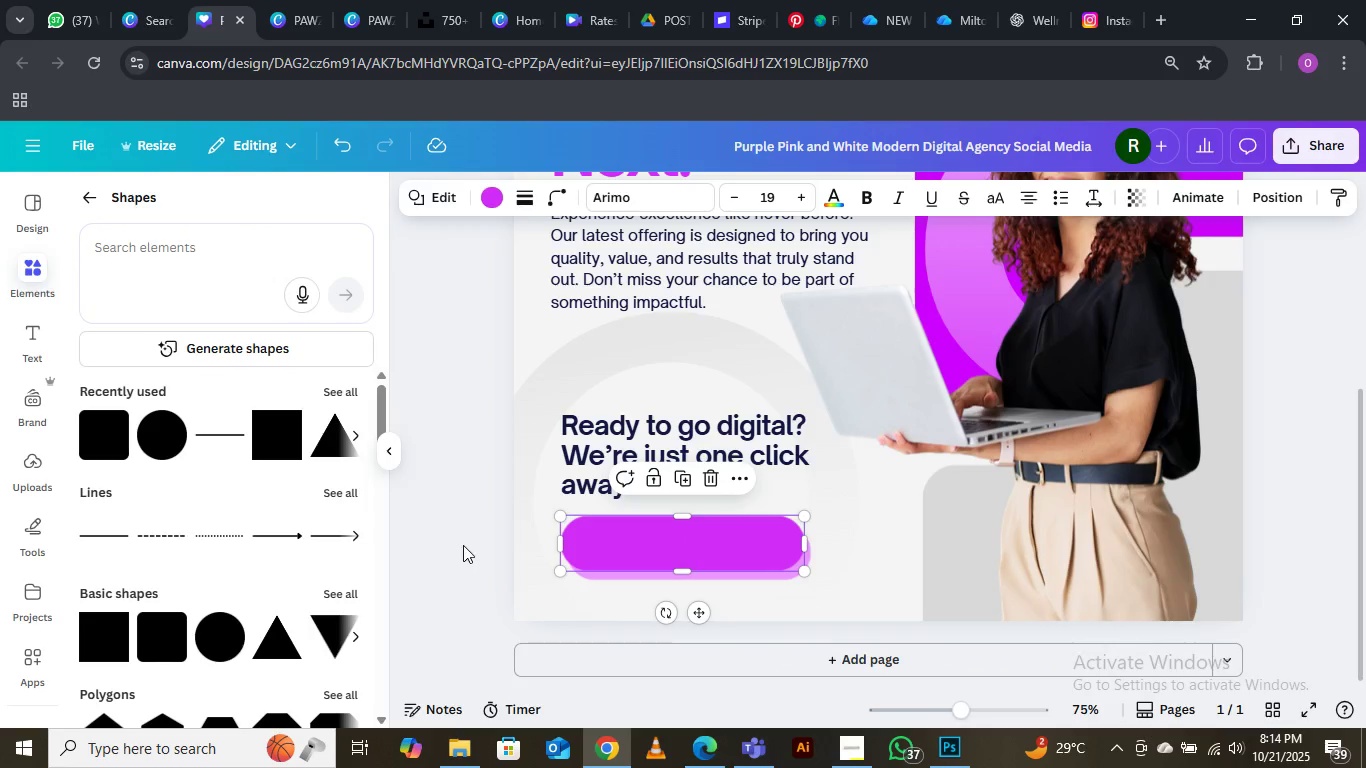 
left_click([463, 545])
 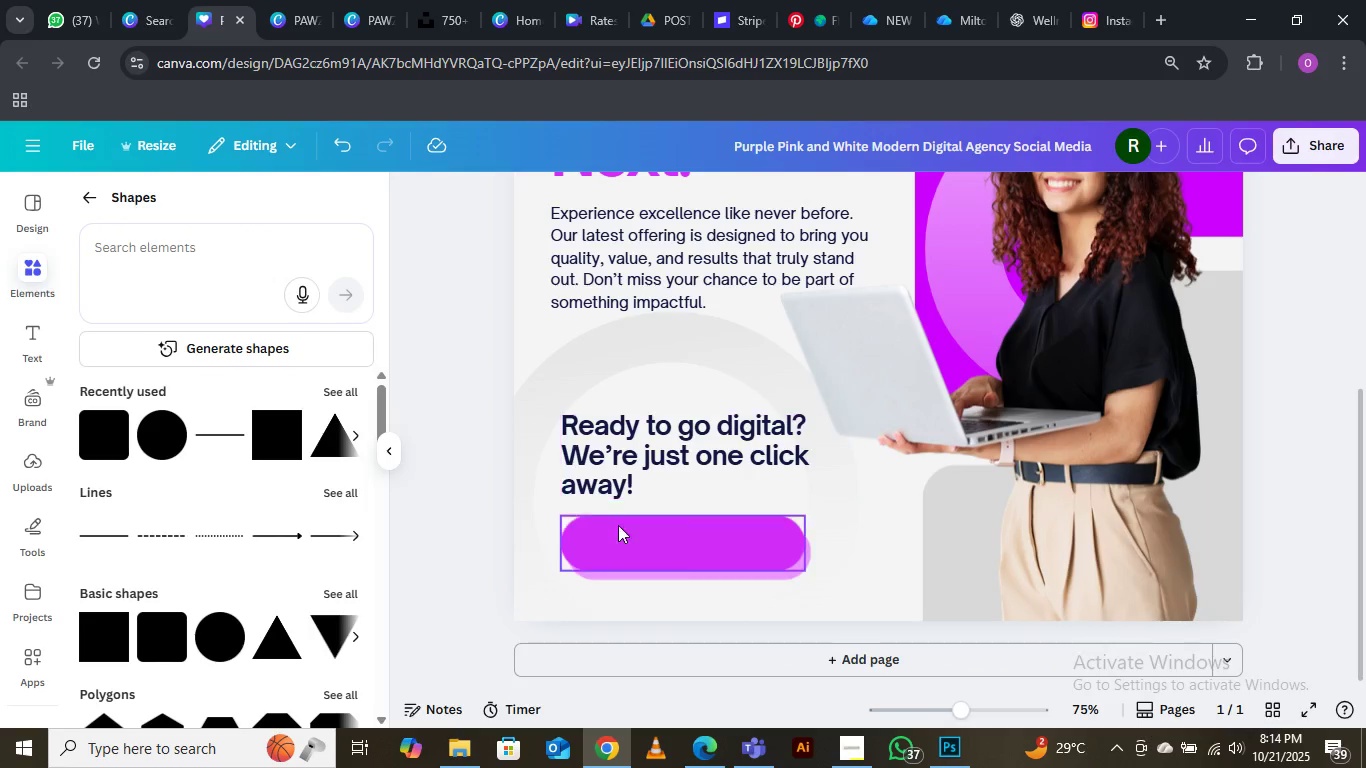 
scroll: coordinate [715, 490], scroll_direction: up, amount: 3.0
 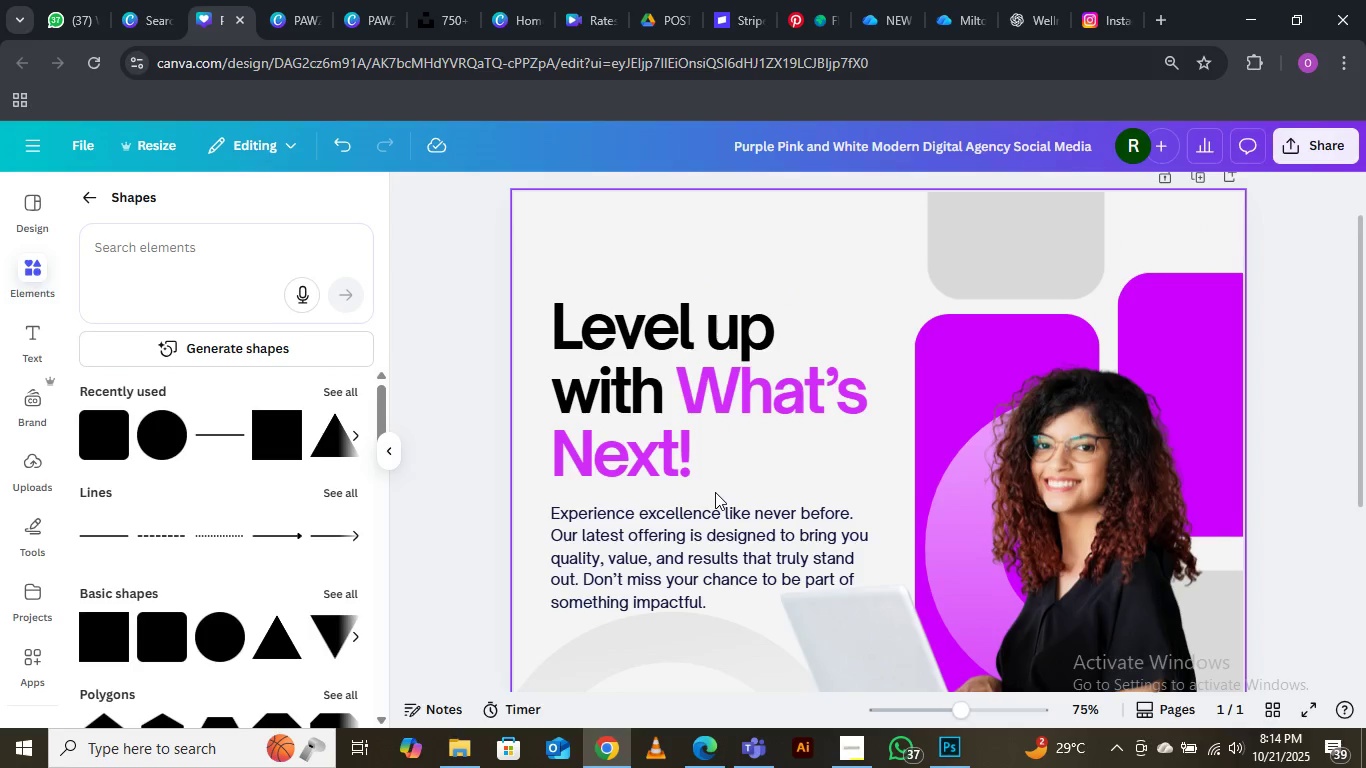 
scroll: coordinate [715, 492], scroll_direction: down, amount: 1.0
 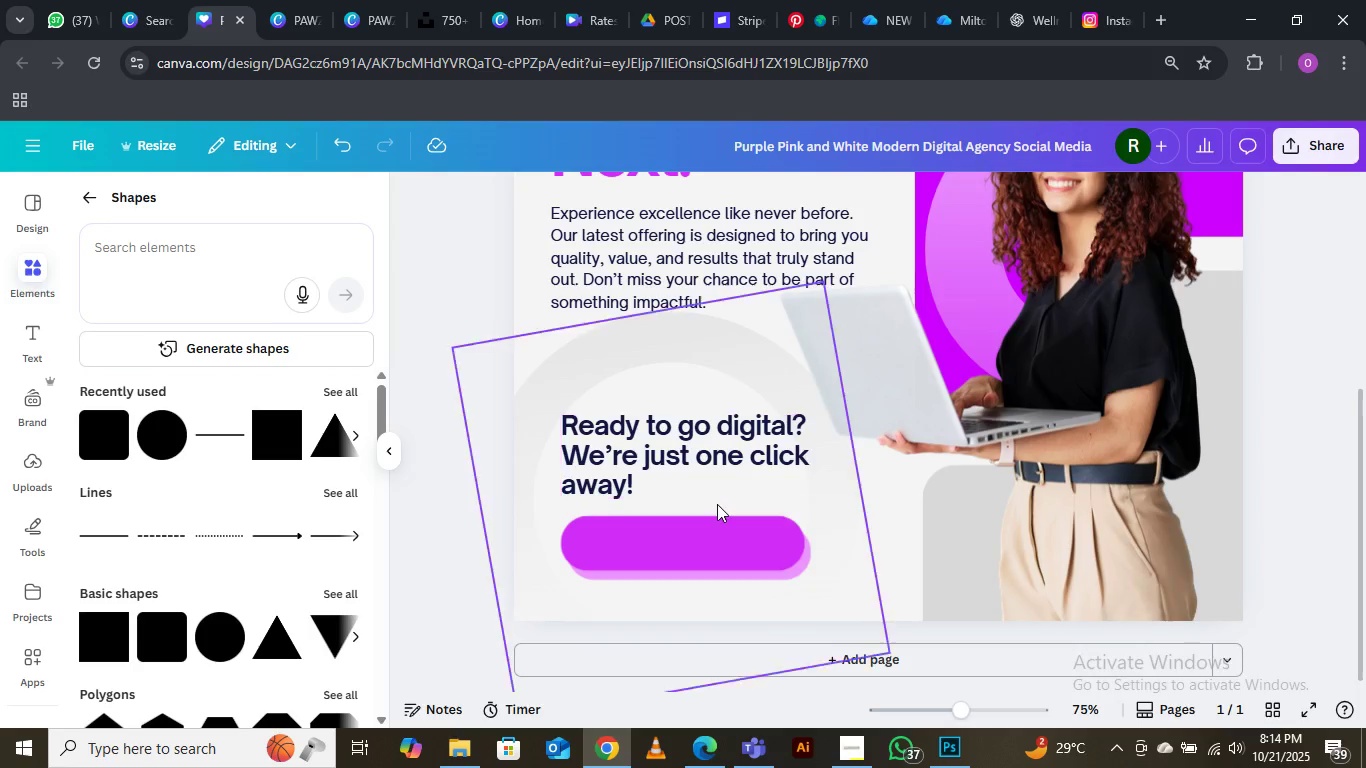 
scroll: coordinate [717, 504], scroll_direction: up, amount: 2.0
 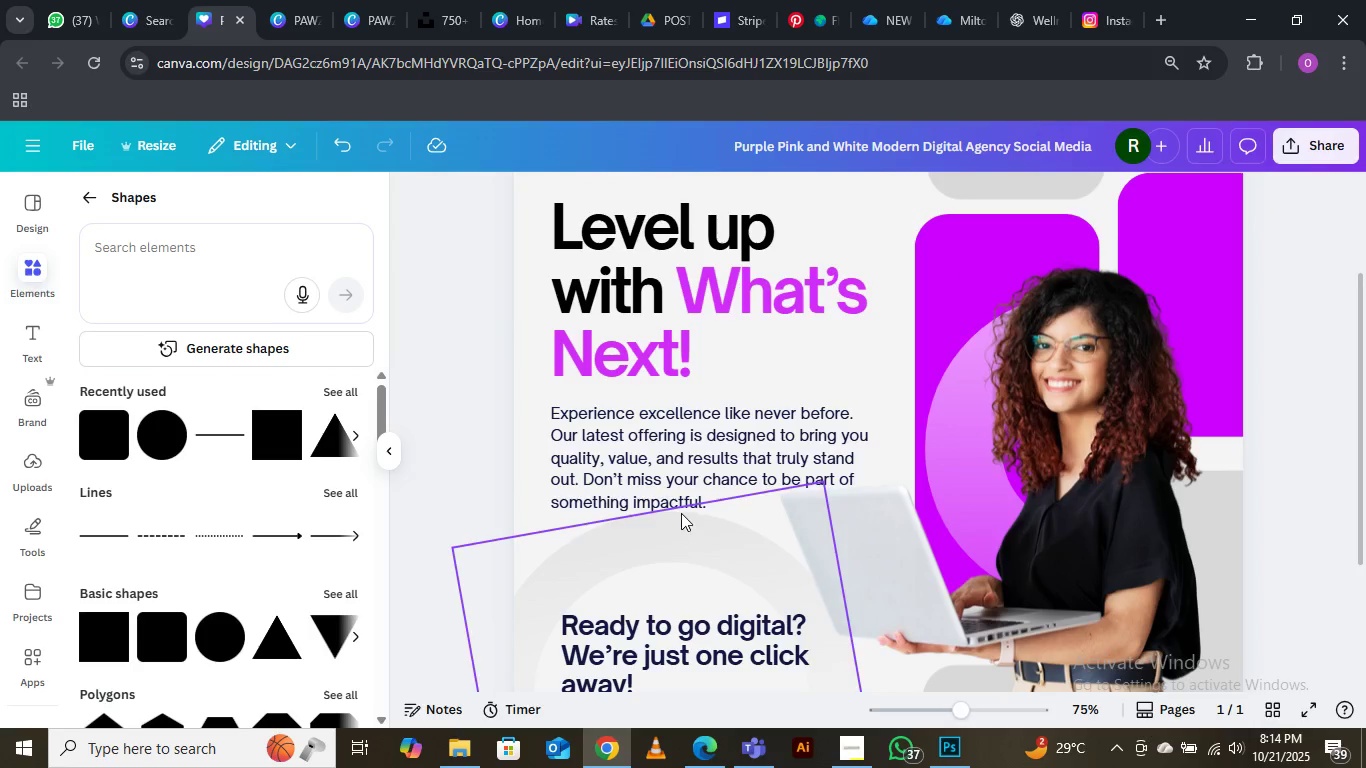 
wait(9.62)
 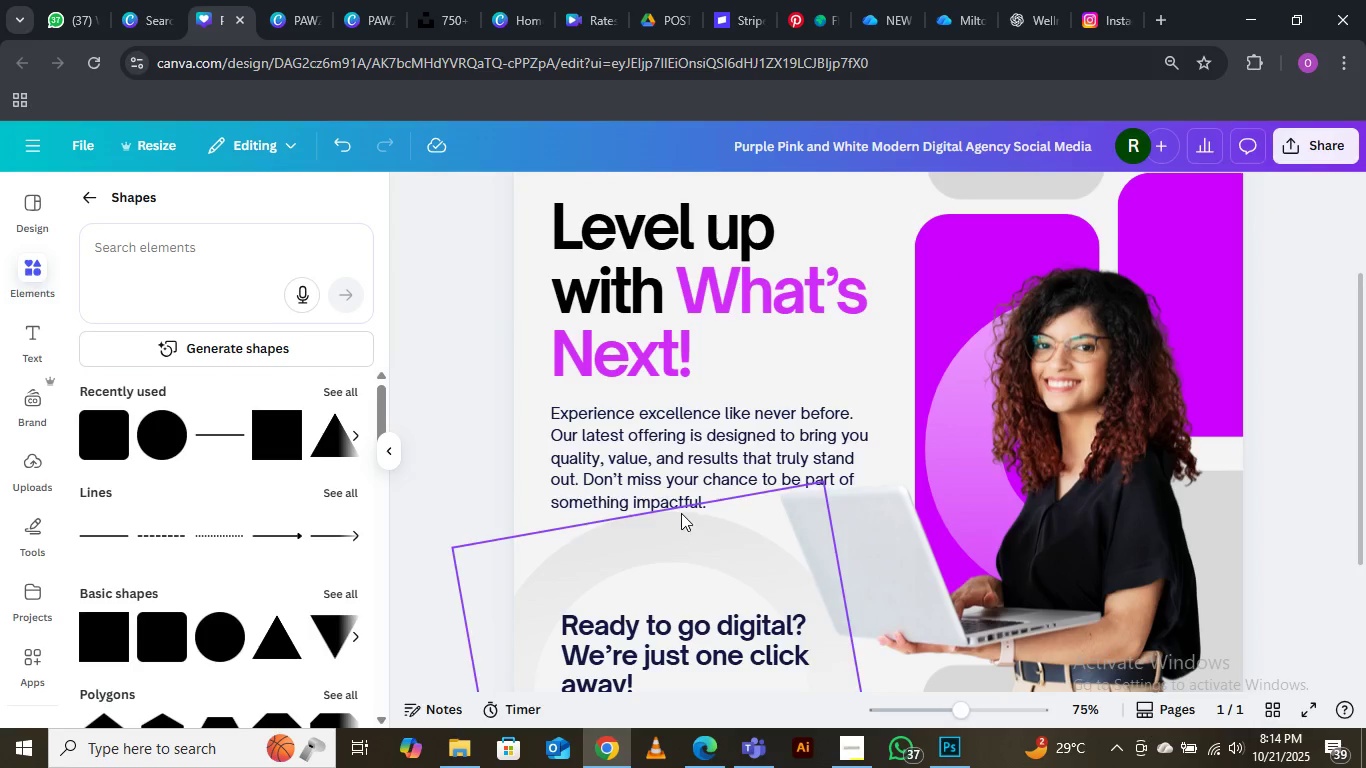 
scroll: coordinate [752, 515], scroll_direction: down, amount: 2.0
 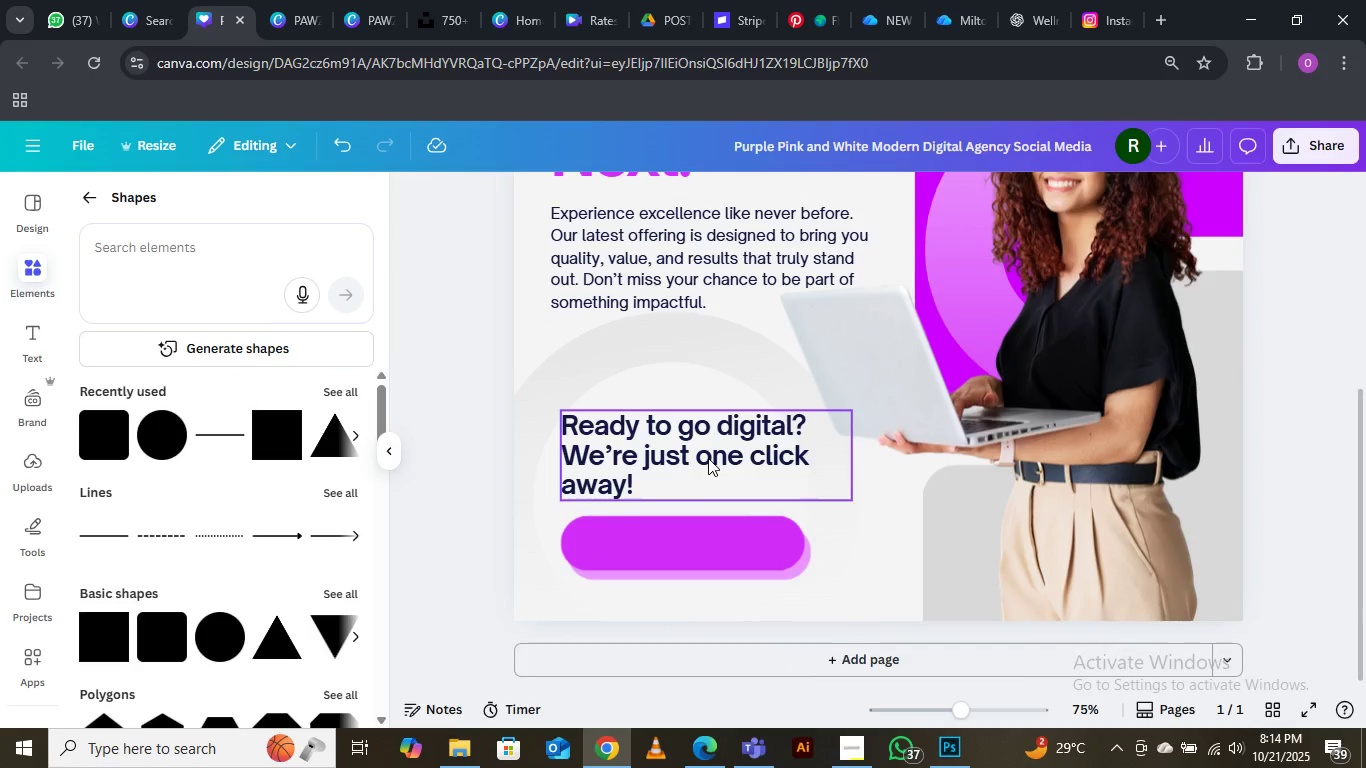 
left_click([708, 458])
 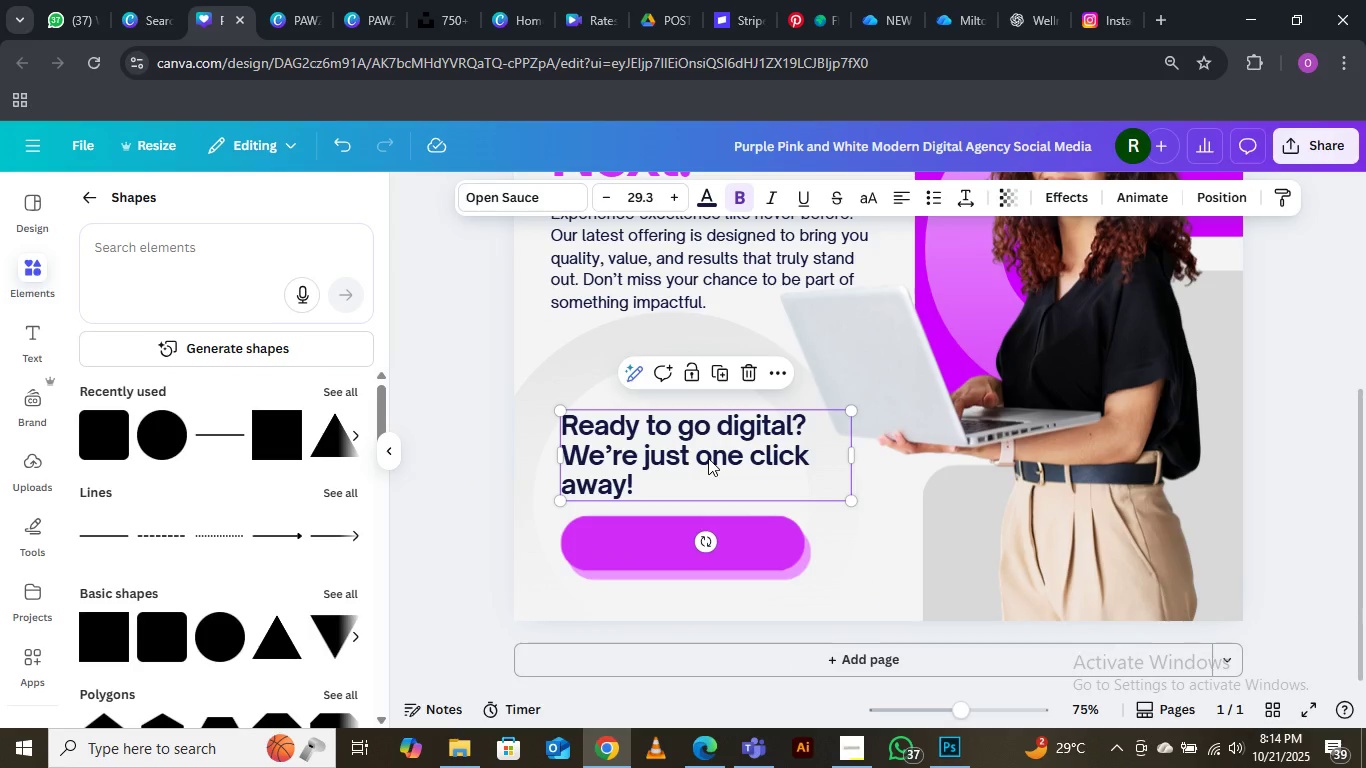 
hold_key(key=AltLeft, duration=1.53)
left_click_drag(start_coordinate=[708, 458], to_coordinate=[777, 560])
 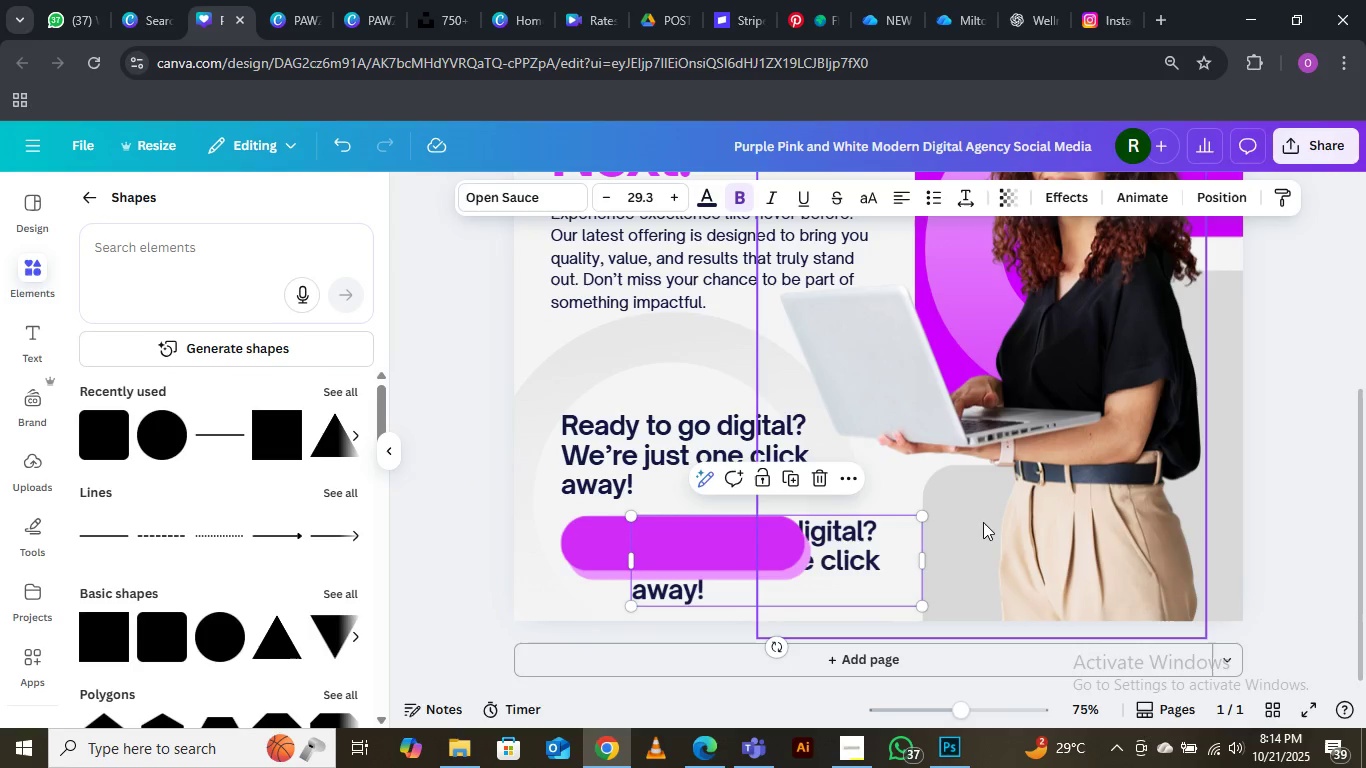 
hold_key(key=AltLeft, duration=0.36)
 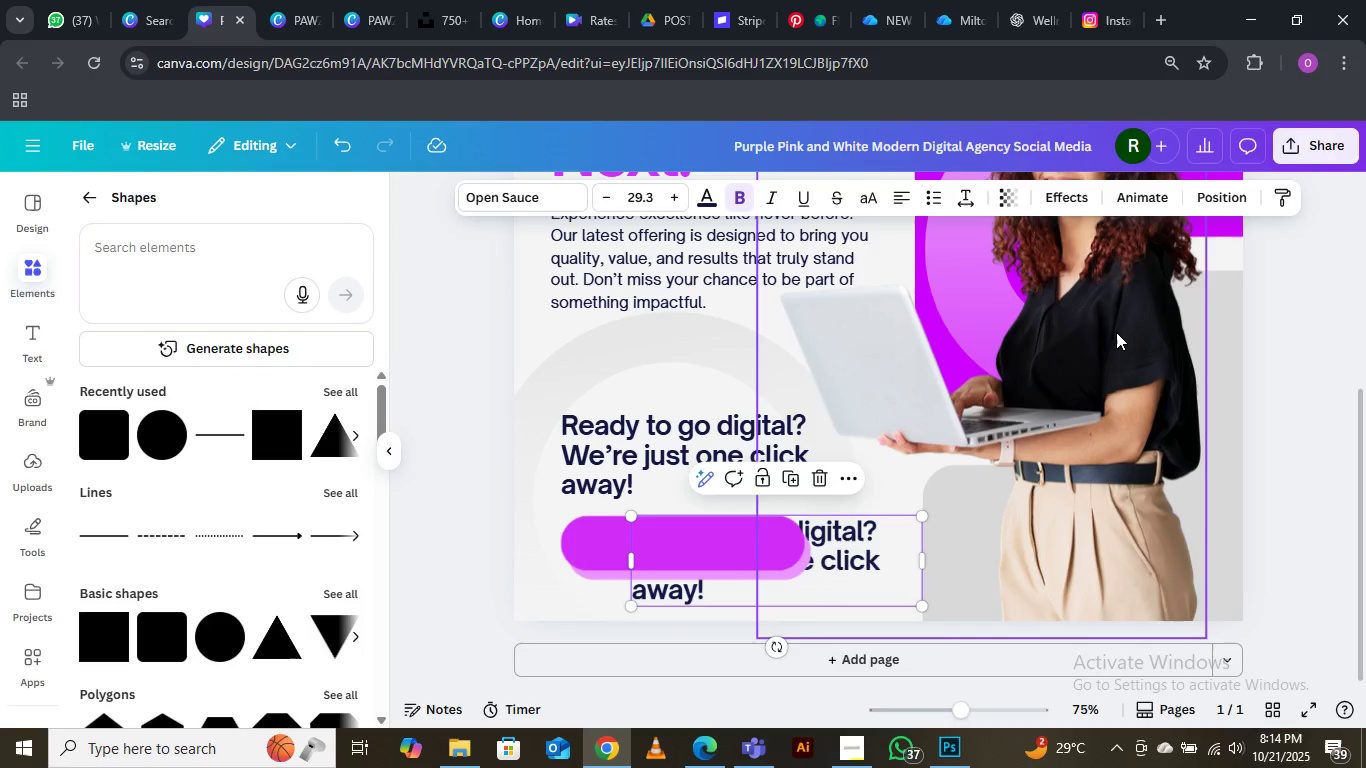 
wait(12.61)
 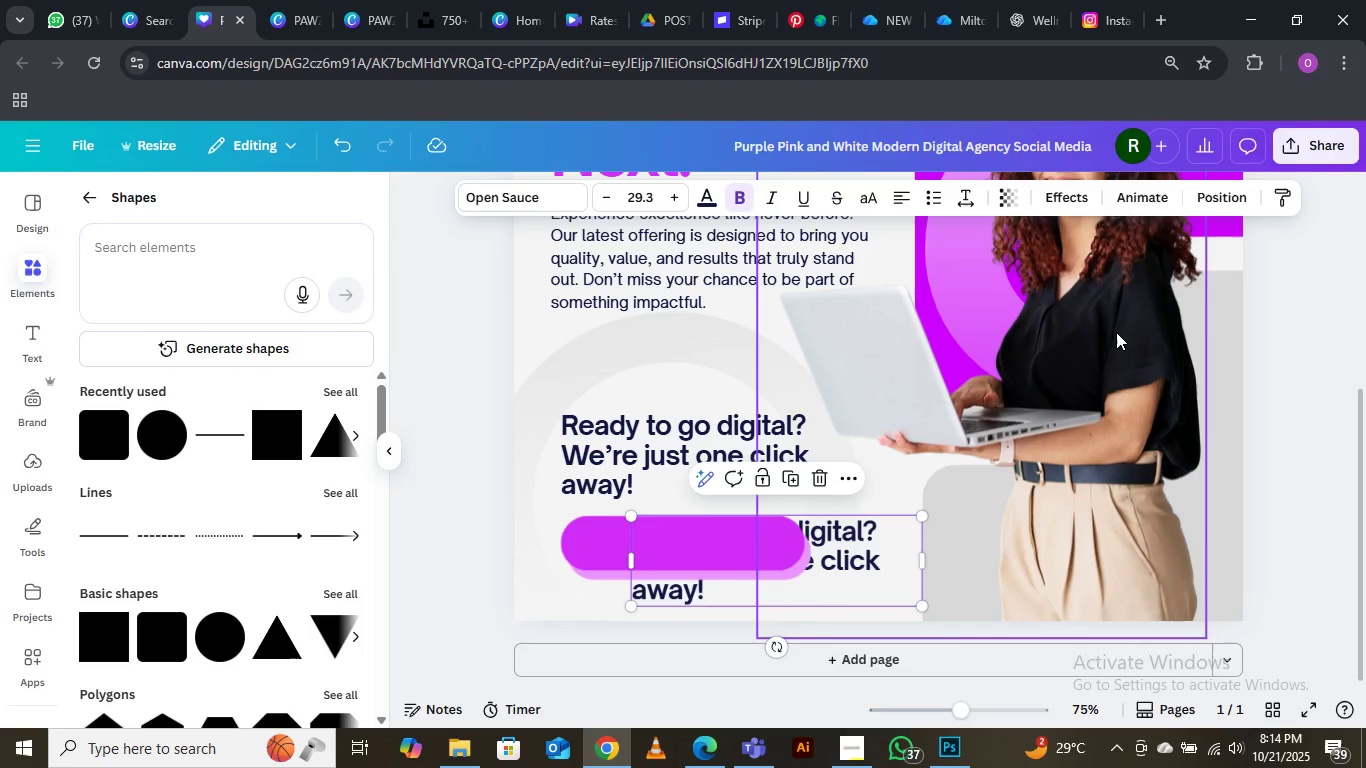 
left_click([1217, 196])
 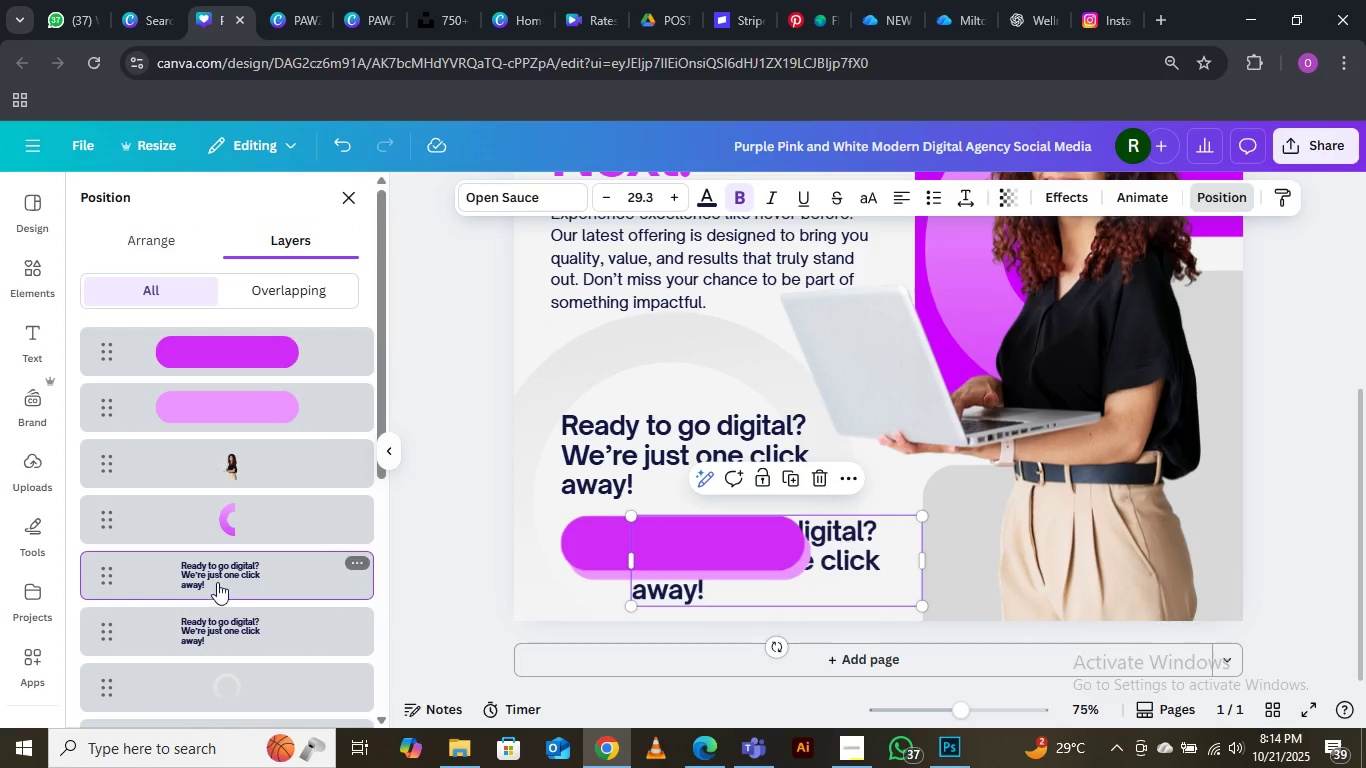 
left_click_drag(start_coordinate=[241, 564], to_coordinate=[252, 327])
 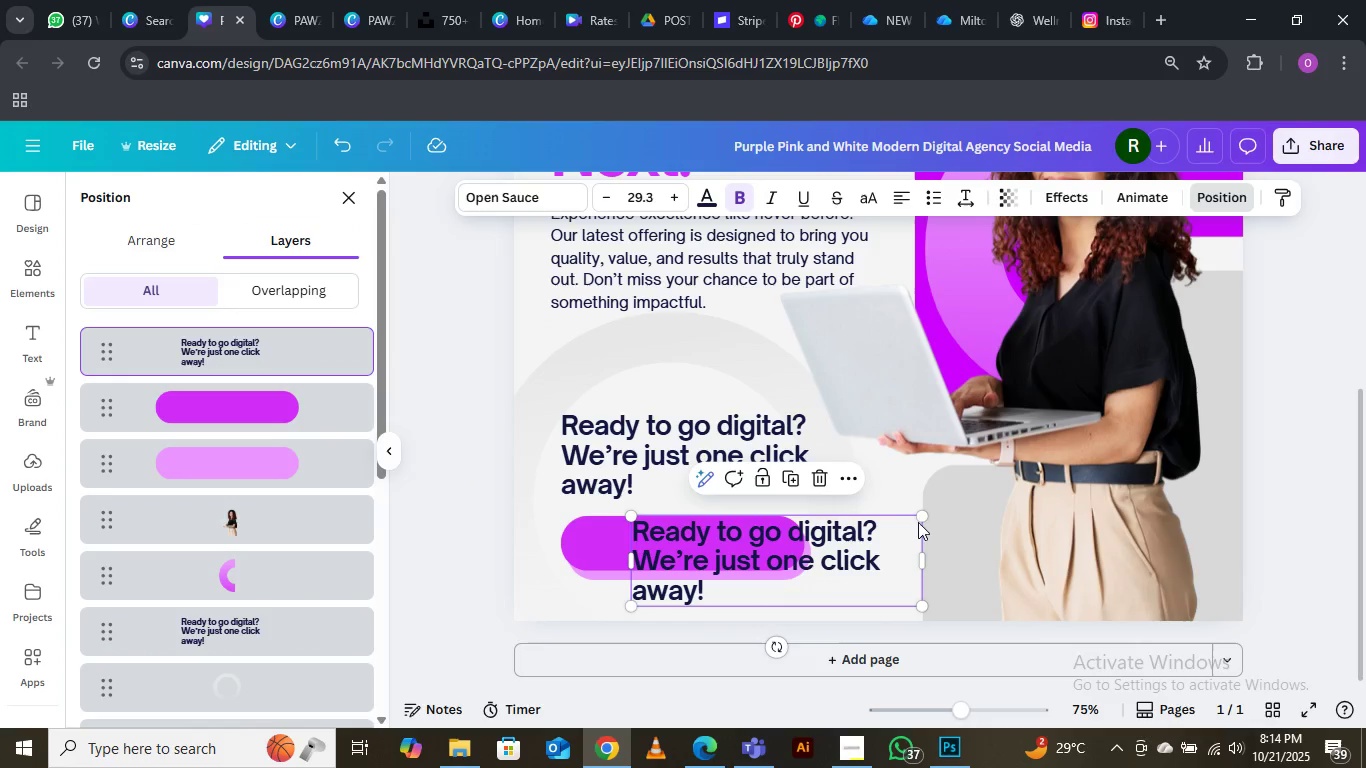 
left_click_drag(start_coordinate=[923, 516], to_coordinate=[852, 544])
 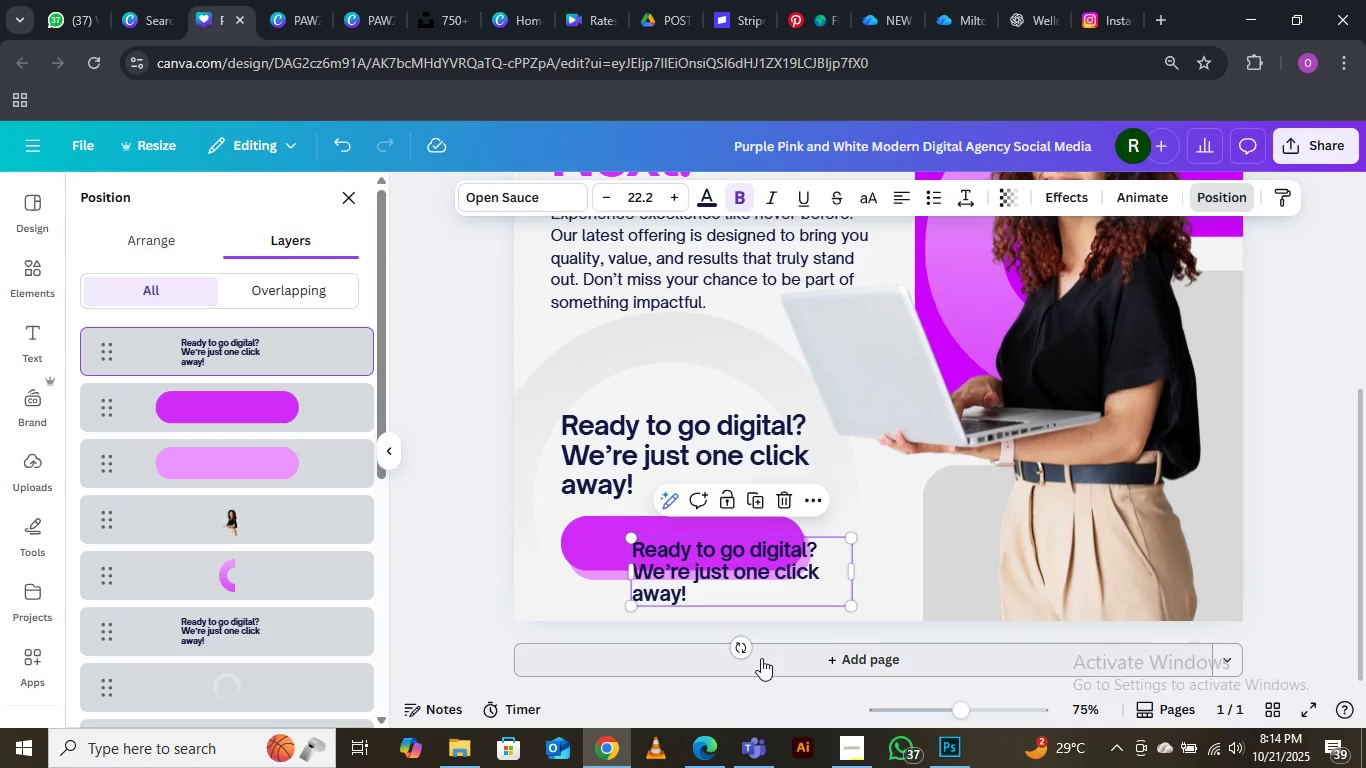 
wait(6.02)
 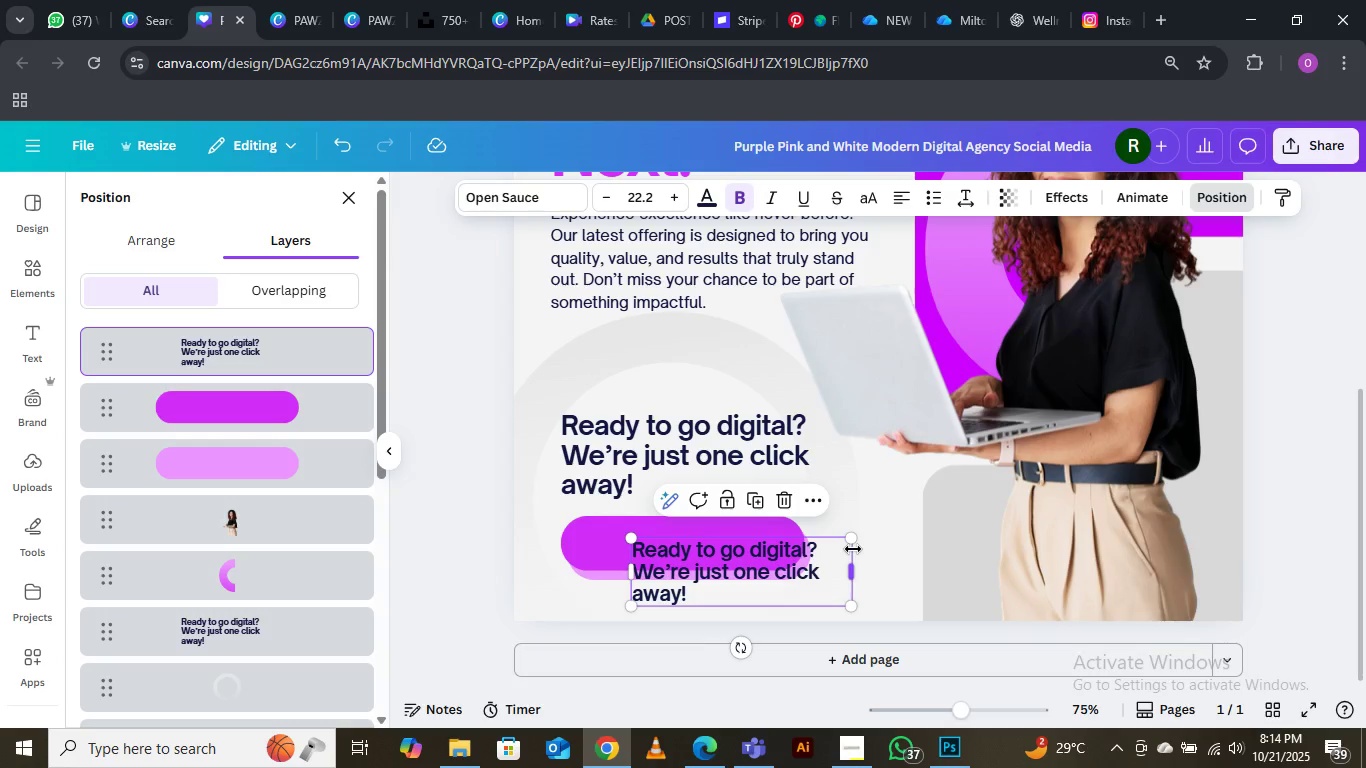 
left_click([855, 491])
 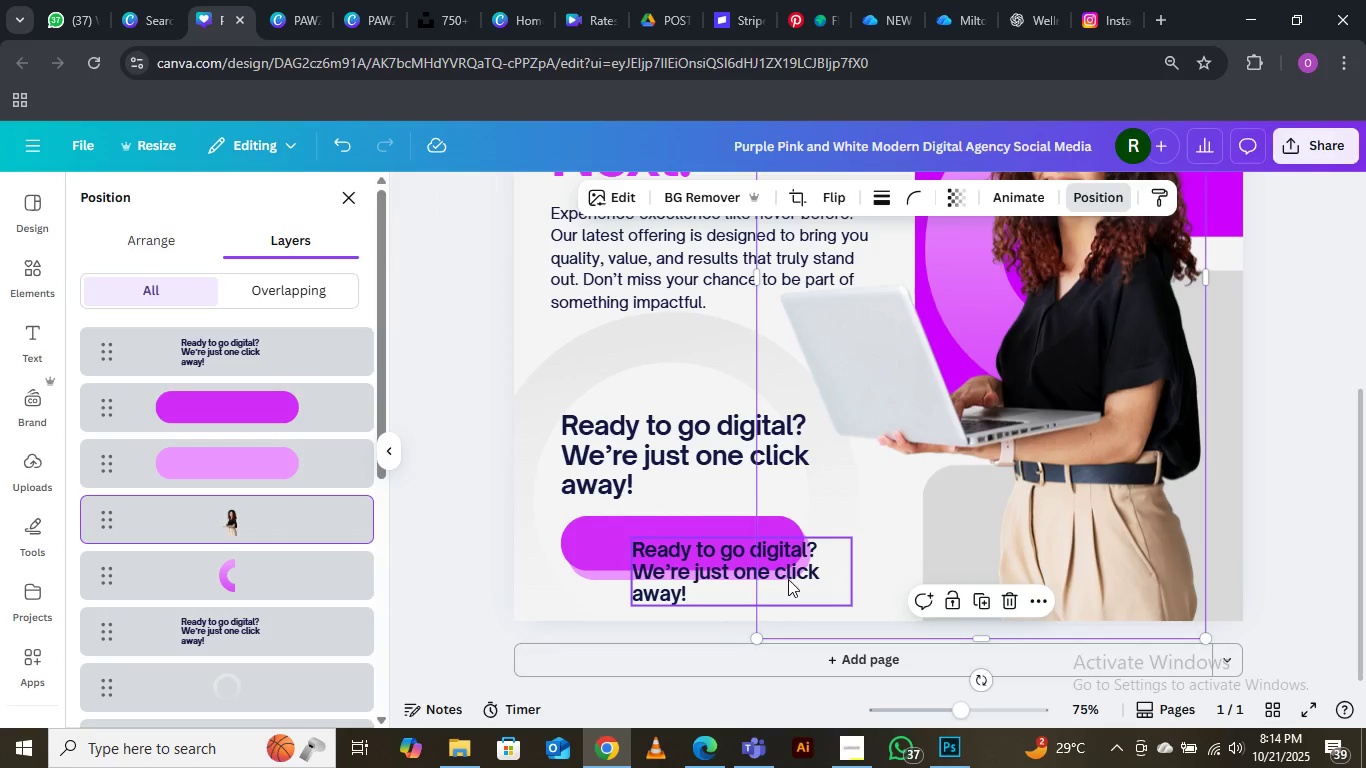 
left_click_drag(start_coordinate=[788, 579], to_coordinate=[769, 566])
 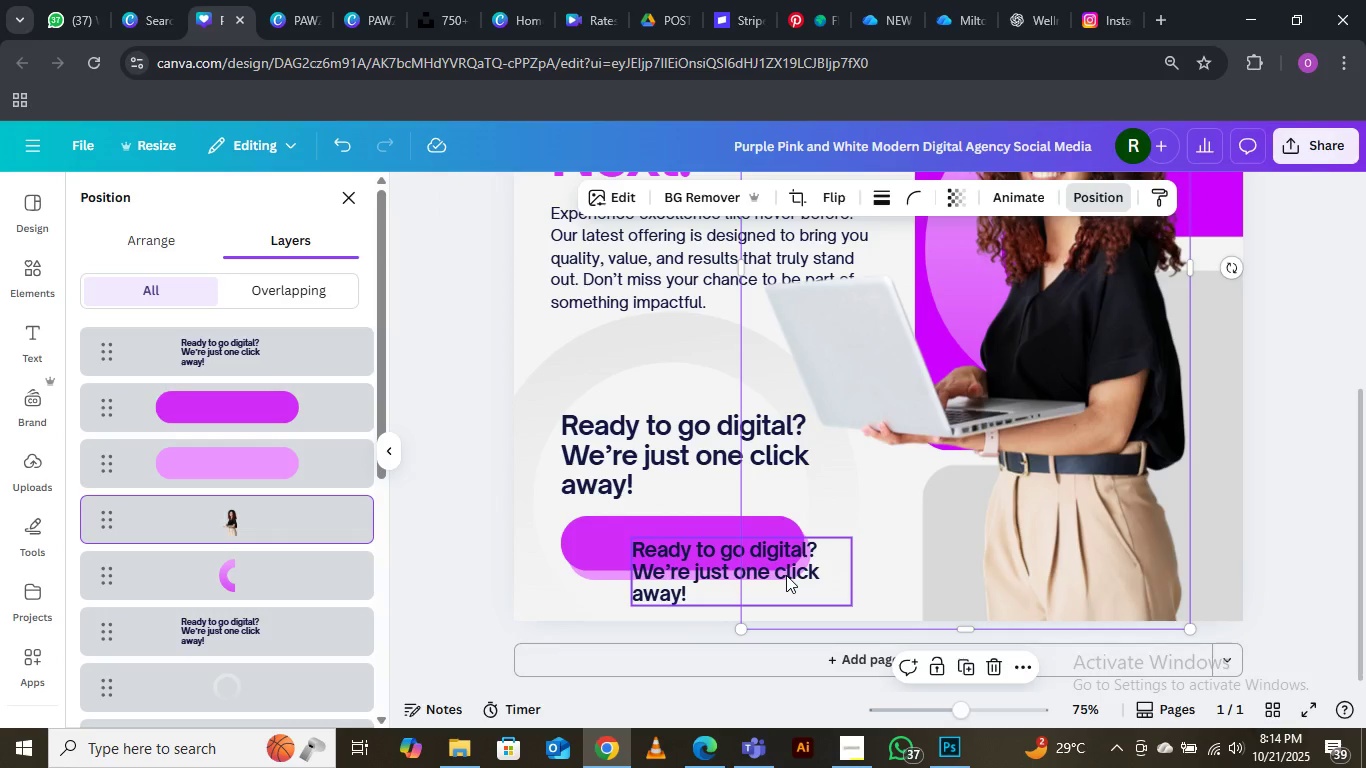 
key(Control+Z)
 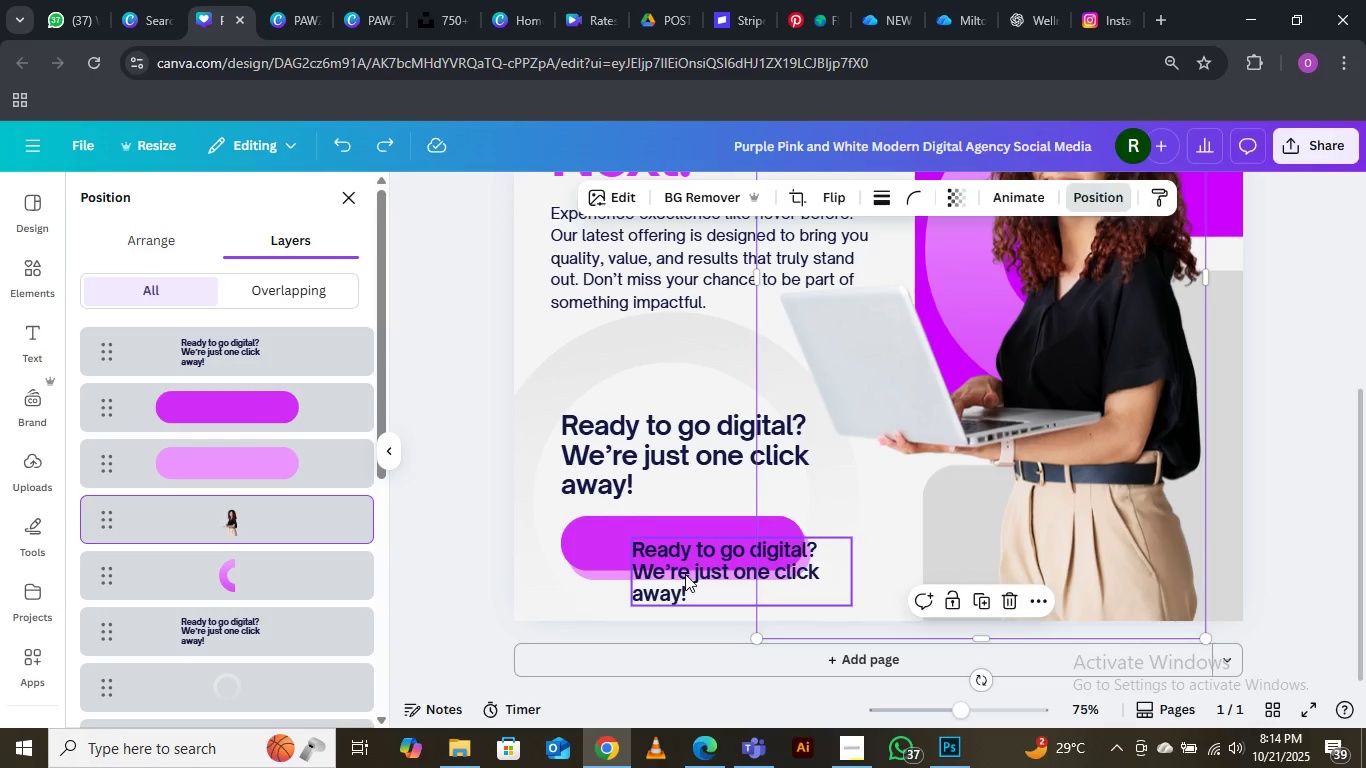 
left_click([685, 574])
 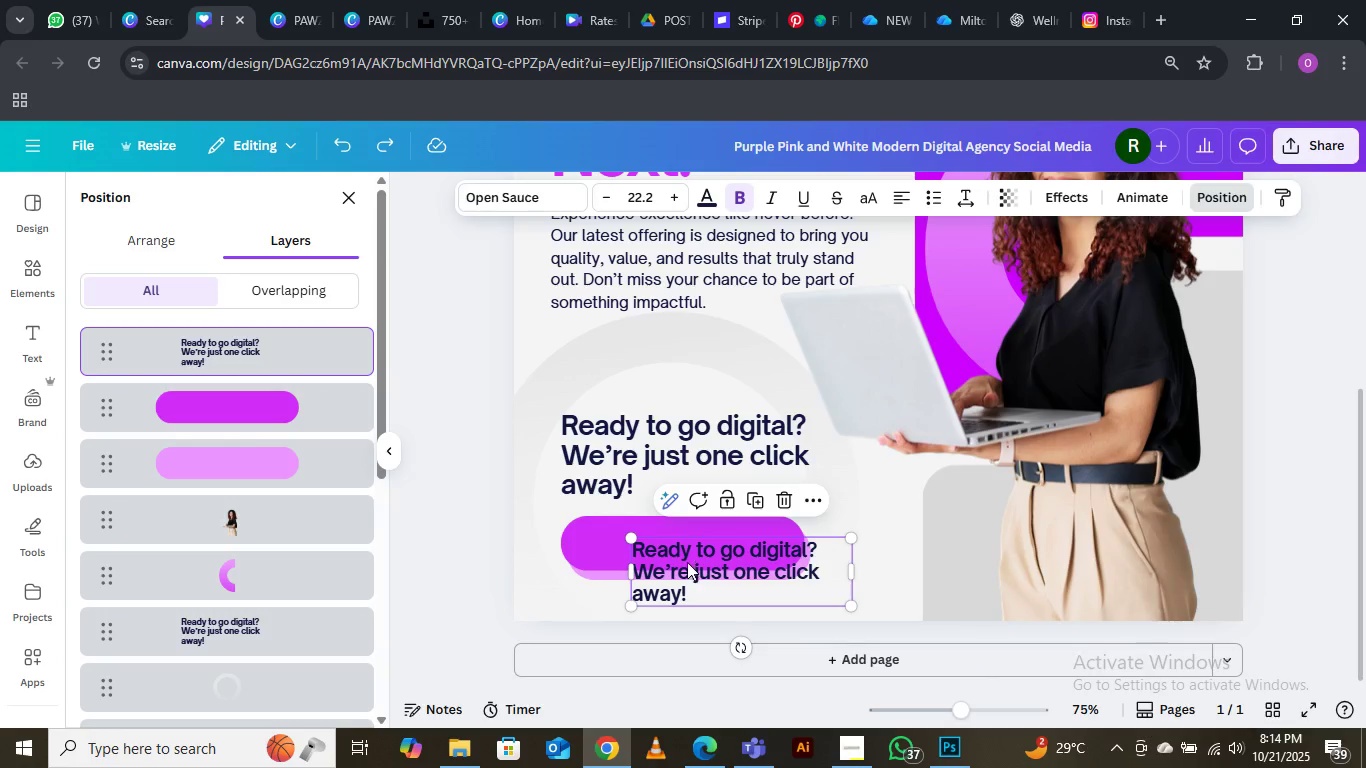 
left_click_drag(start_coordinate=[688, 565], to_coordinate=[647, 551])
 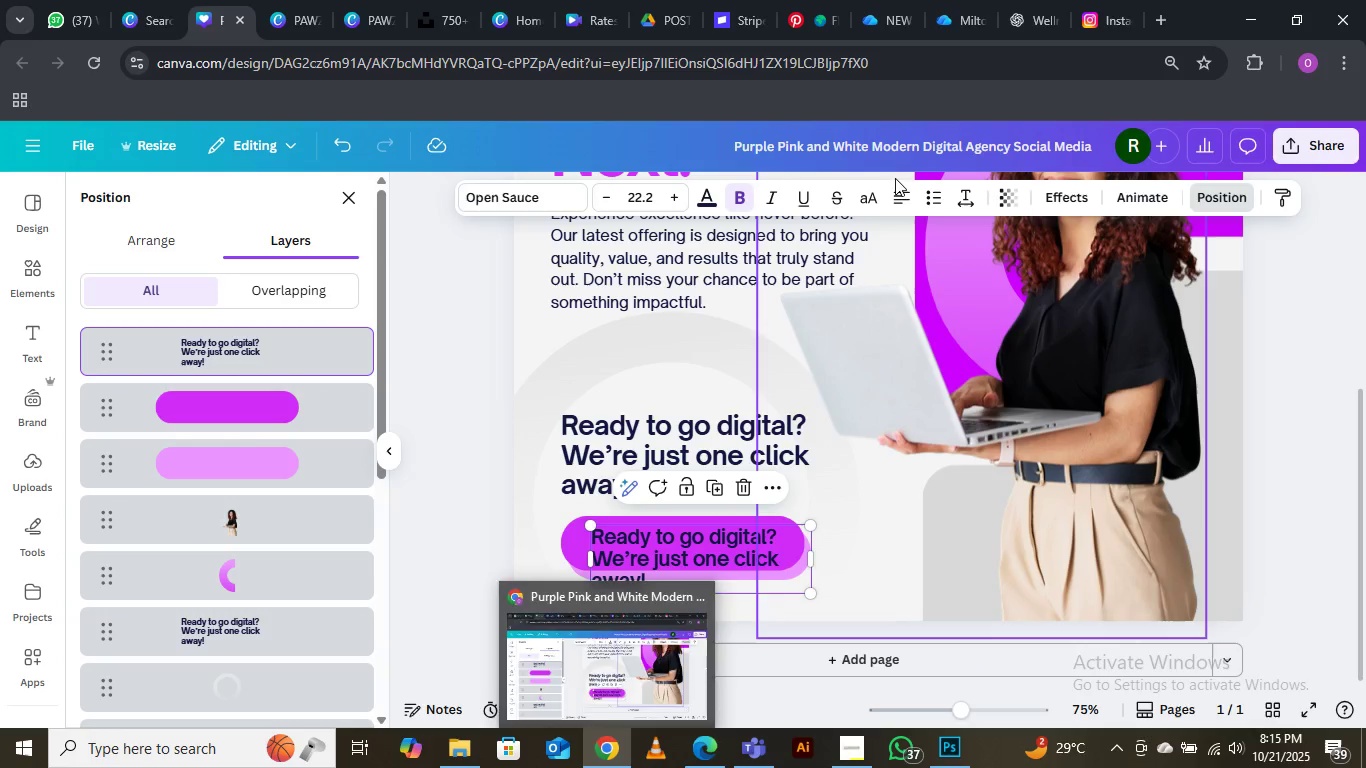 
left_click([1029, 6])
 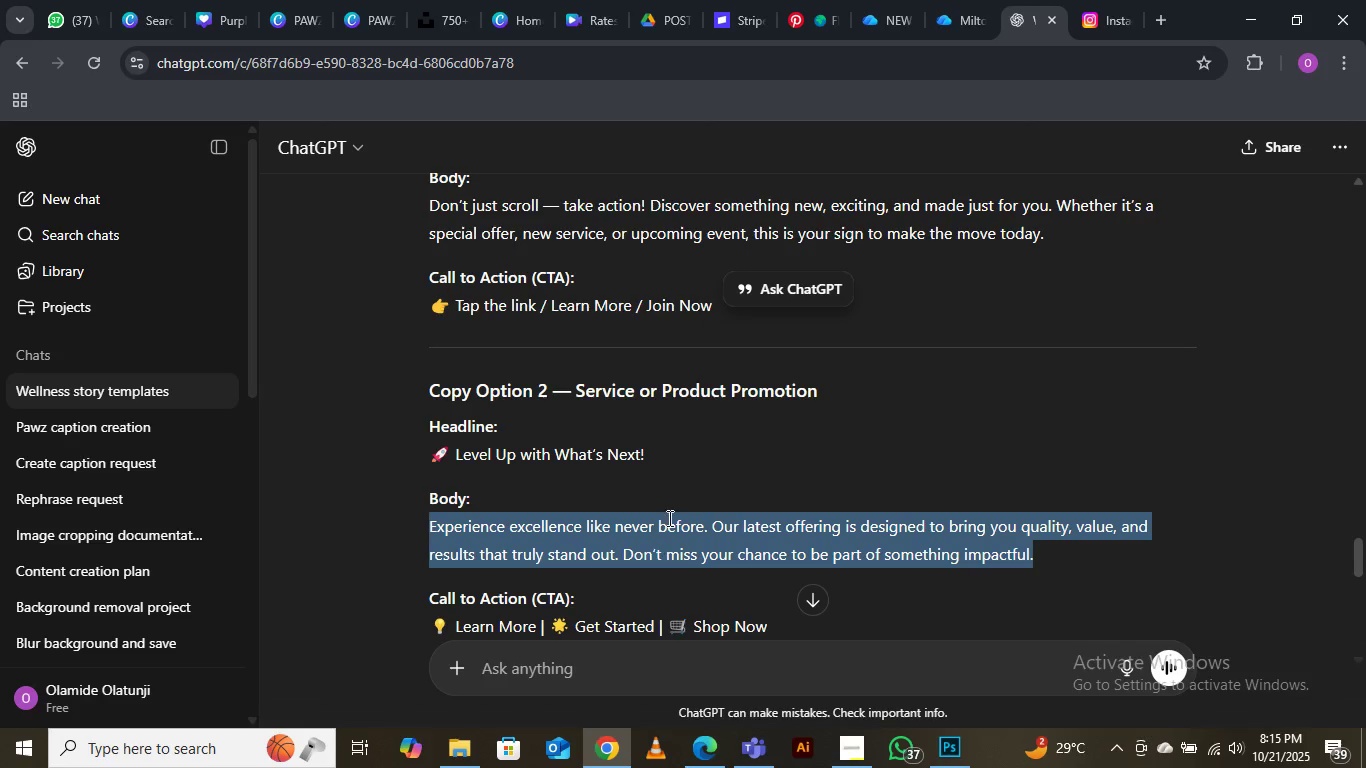 
scroll: coordinate [713, 430], scroll_direction: down, amount: 2.0
 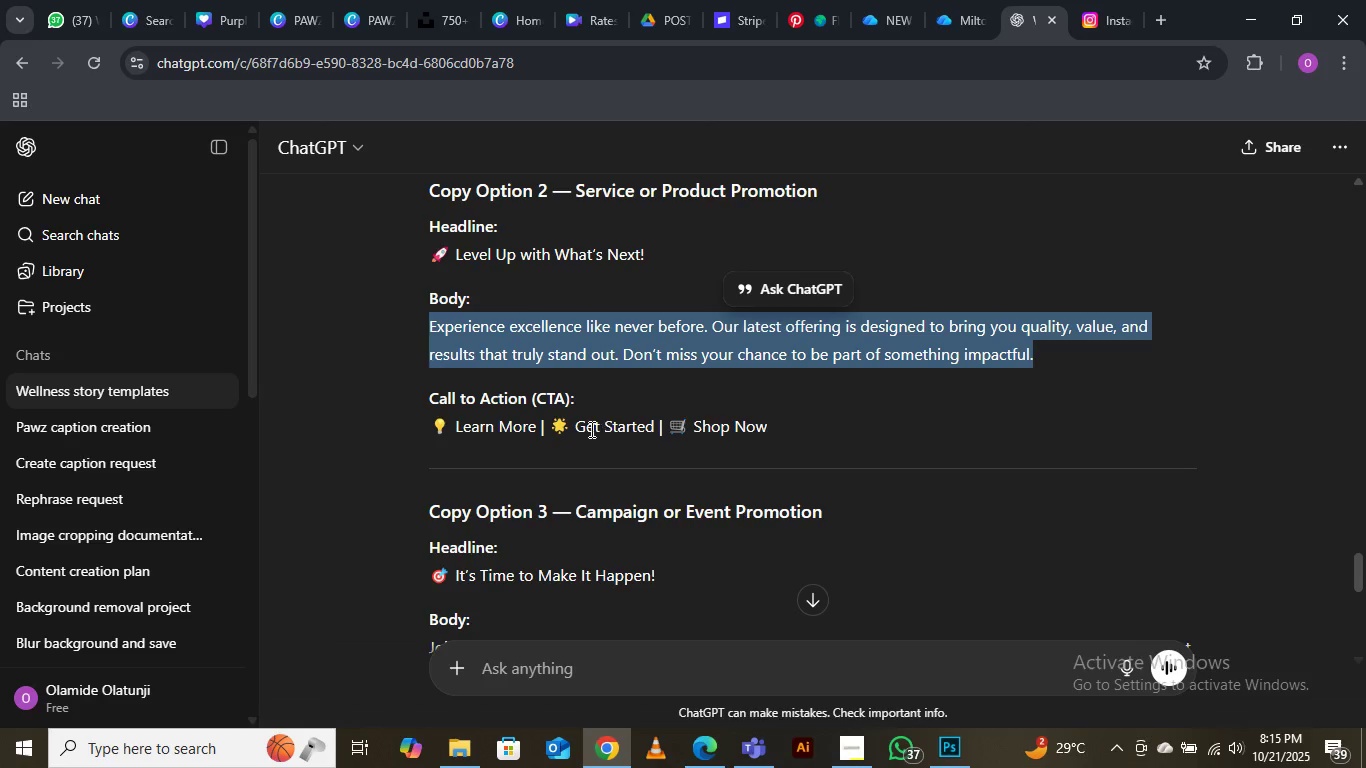 
left_click_drag(start_coordinate=[574, 426], to_coordinate=[651, 419])
 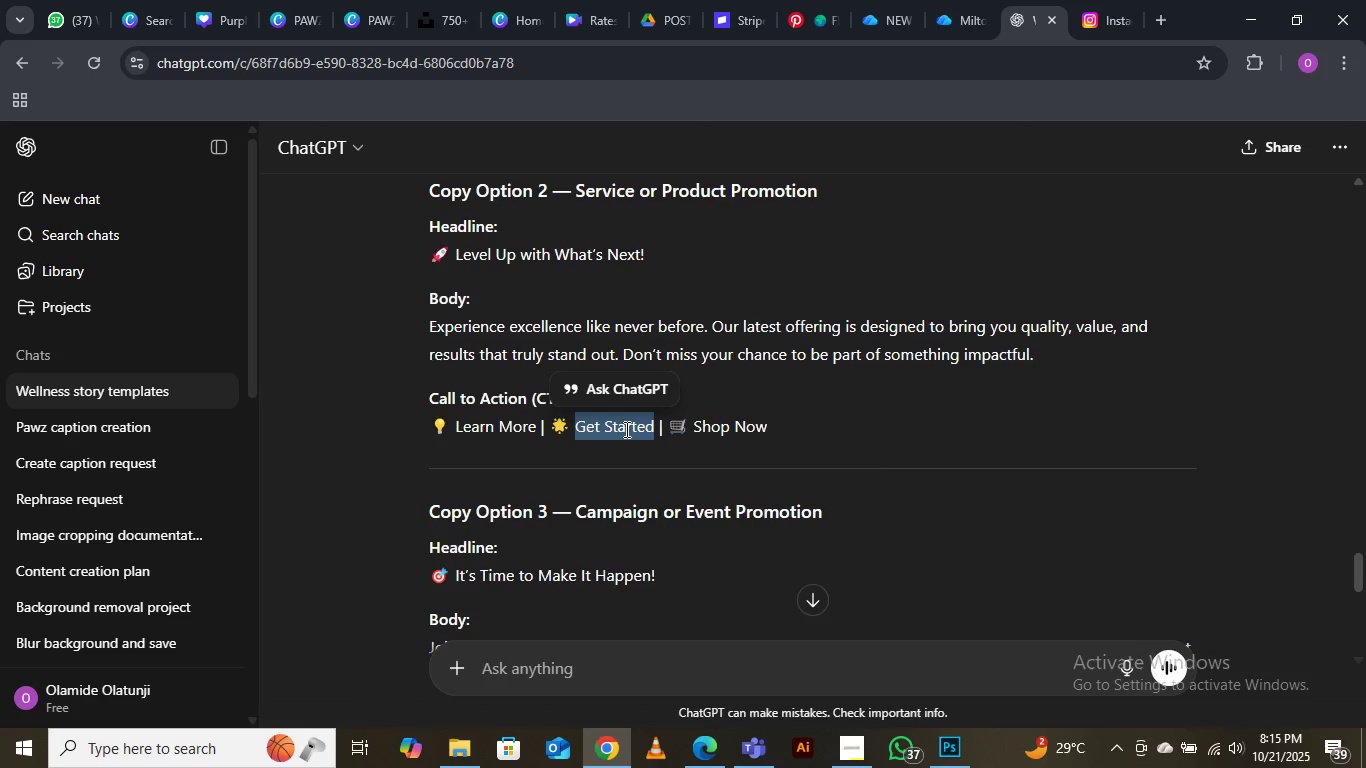 
right_click([625, 429])
 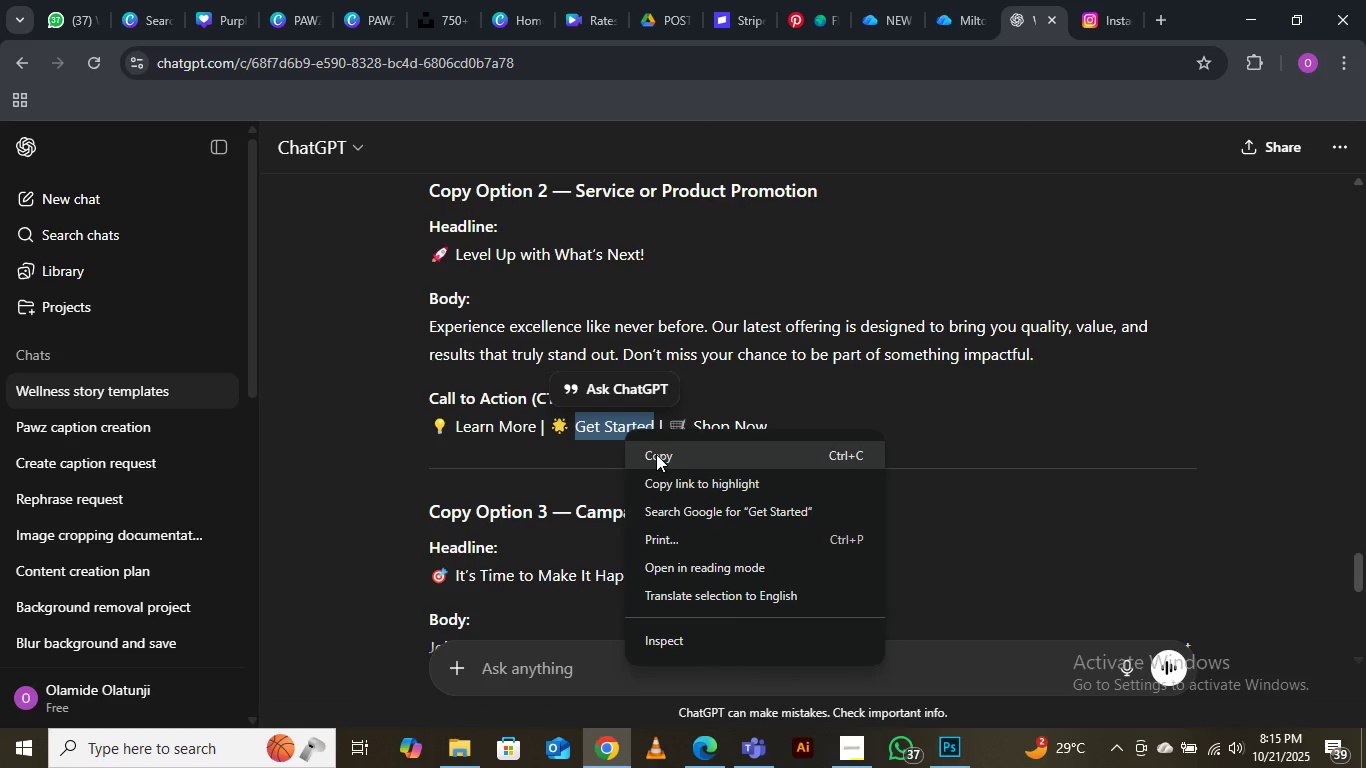 
left_click_drag(start_coordinate=[656, 454], to_coordinate=[658, 464])
 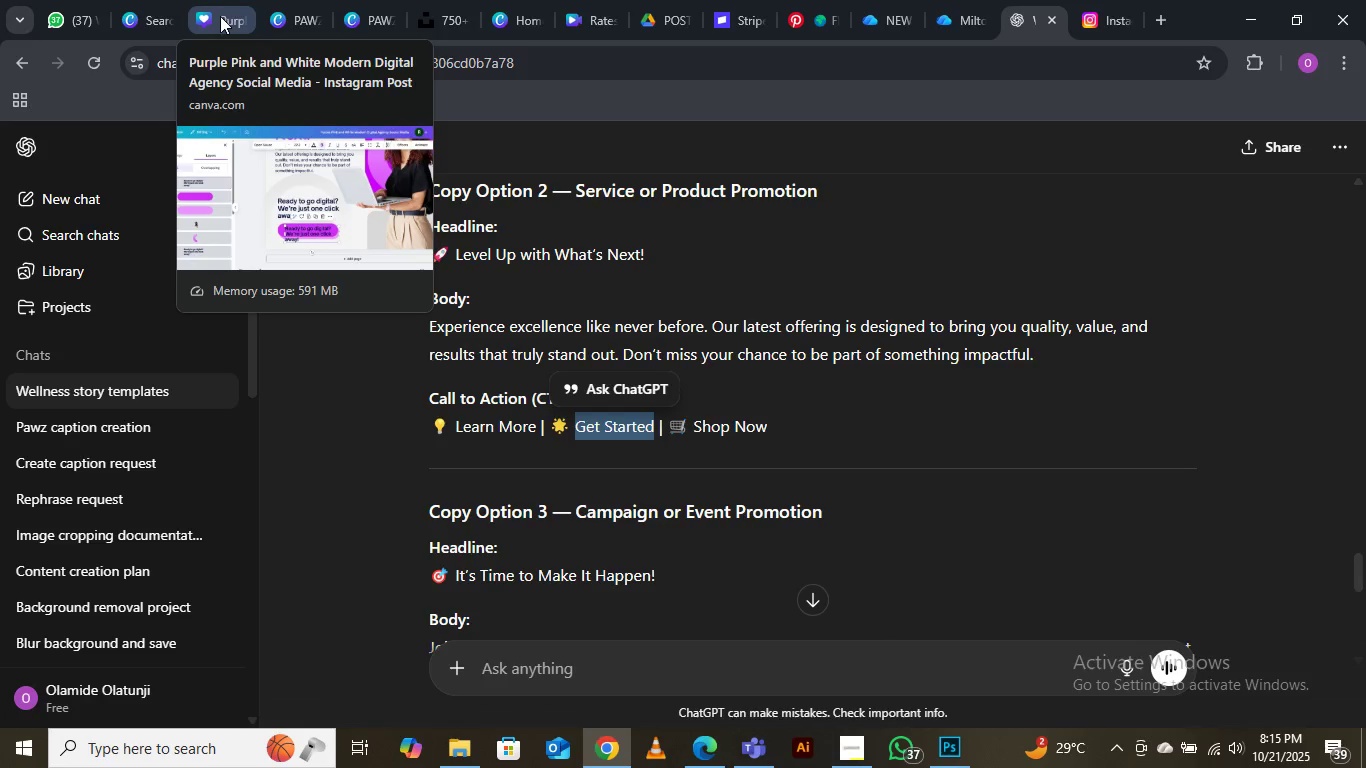 
left_click([220, 16])
 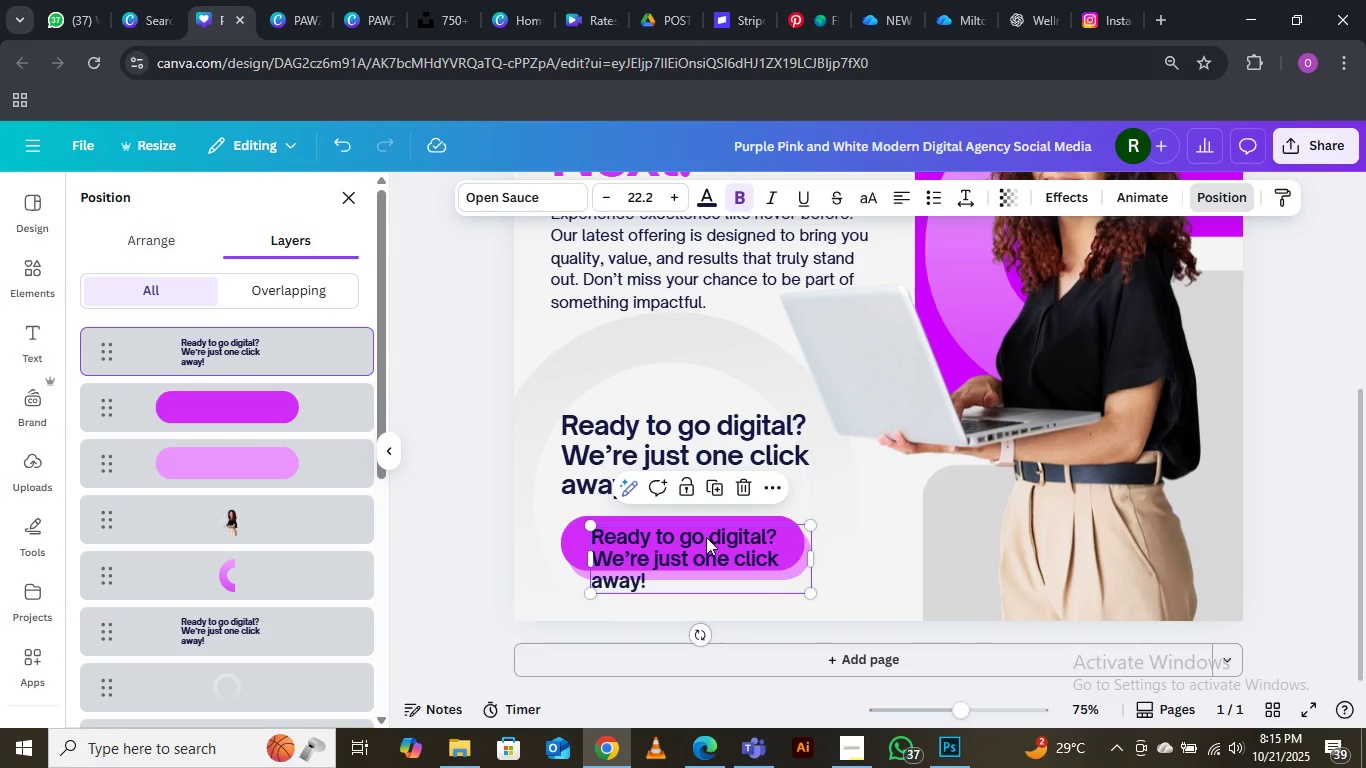 
double_click([706, 537])
 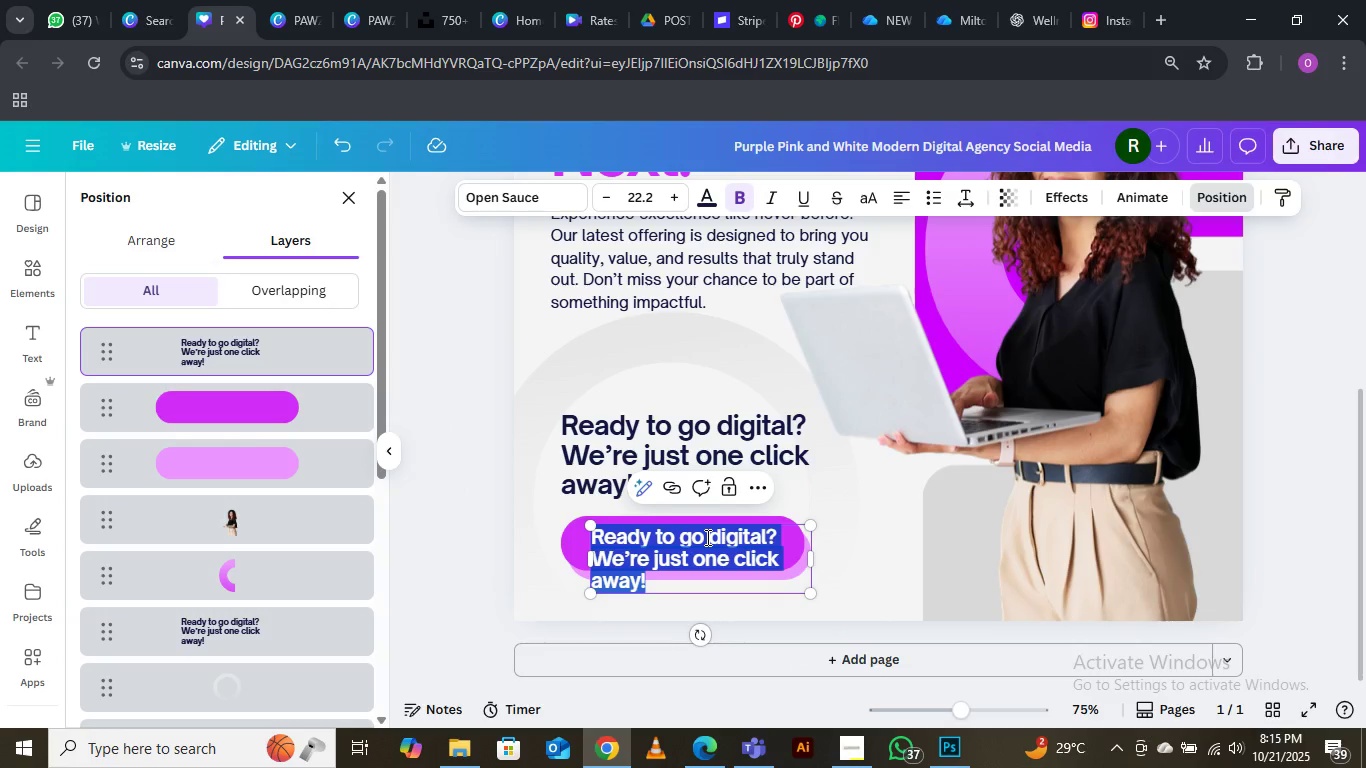 
hold_key(key=ControlLeft, duration=0.43)
 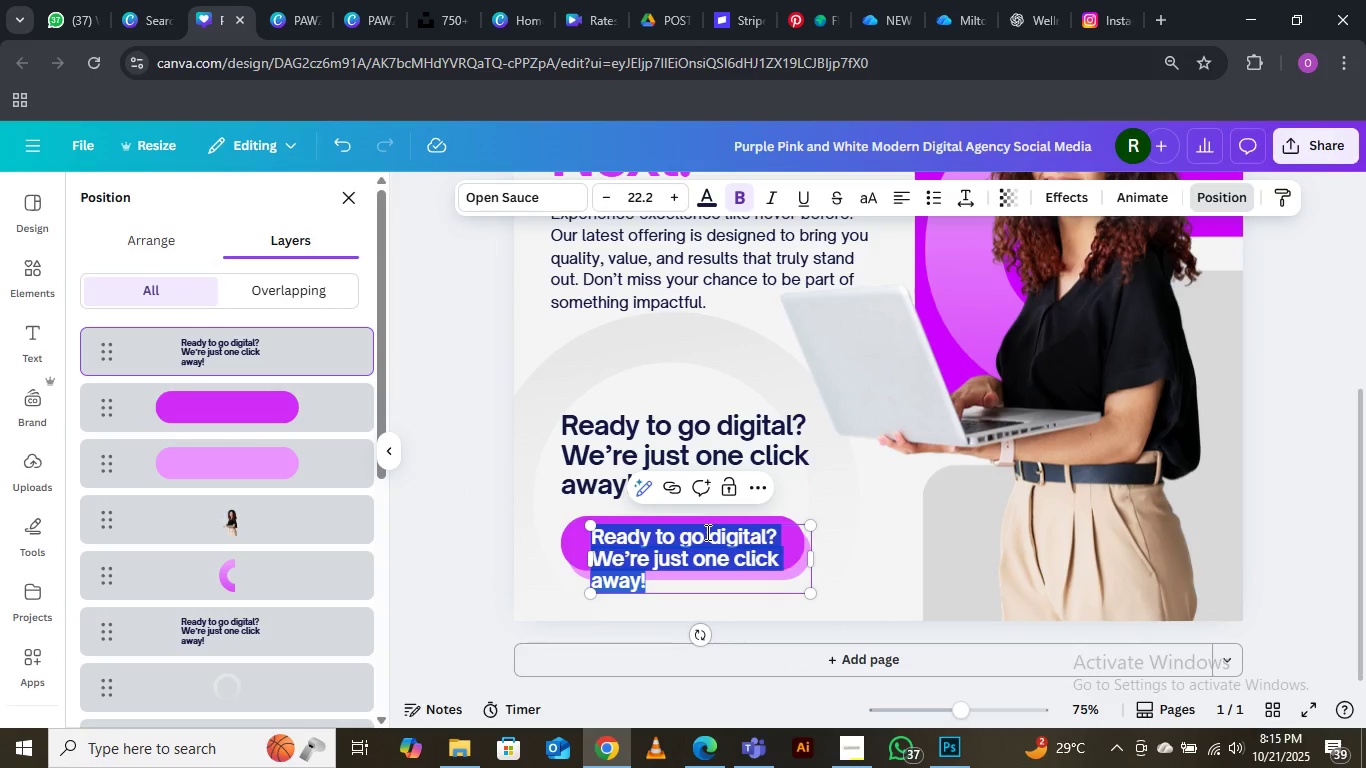 
key(Control+V)
 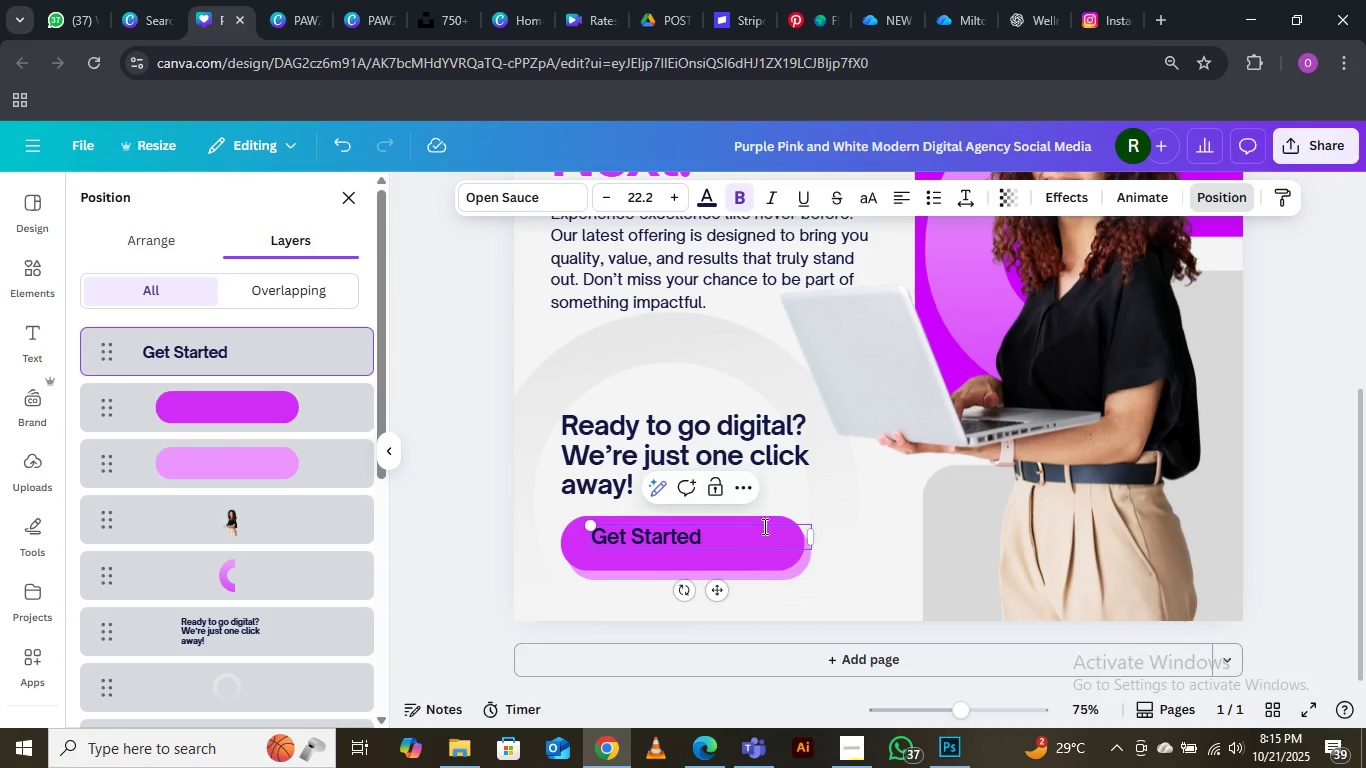 
left_click([850, 468])
 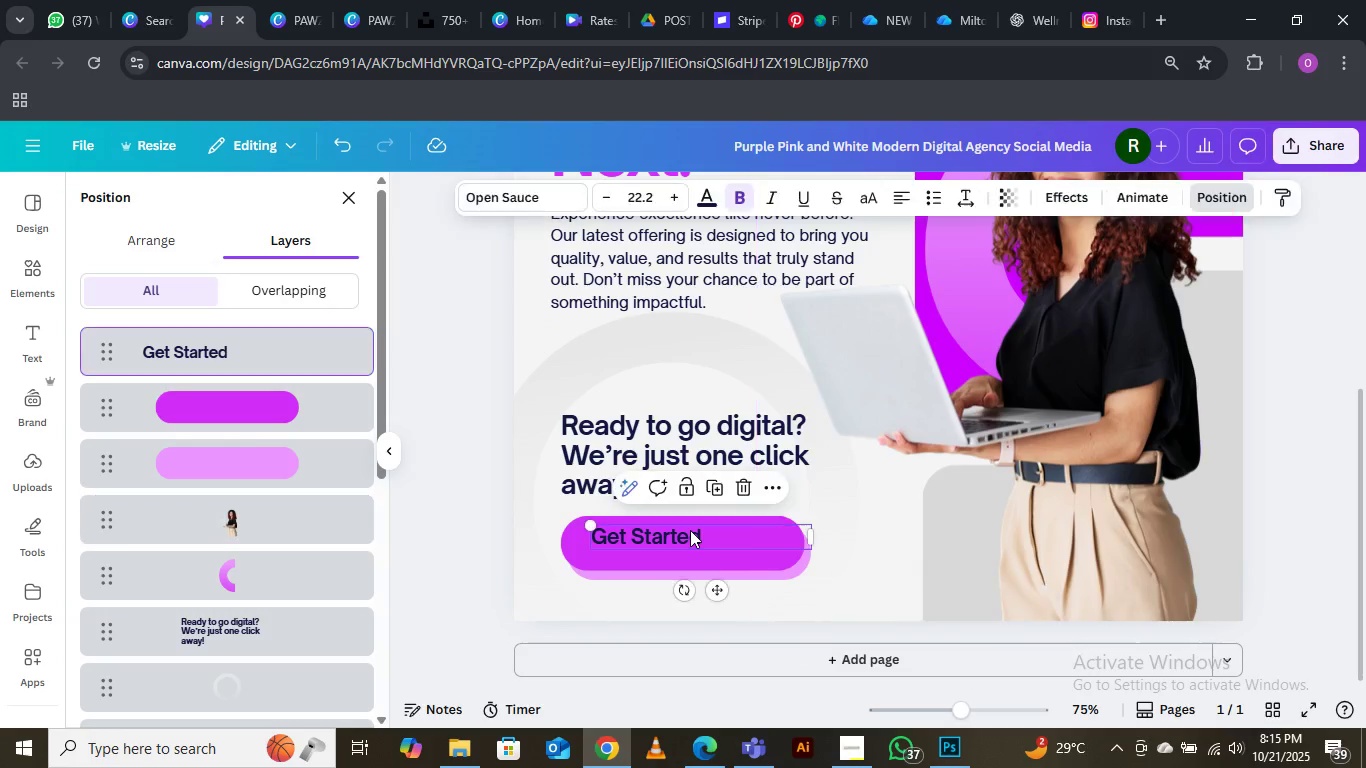 
left_click([690, 530])
 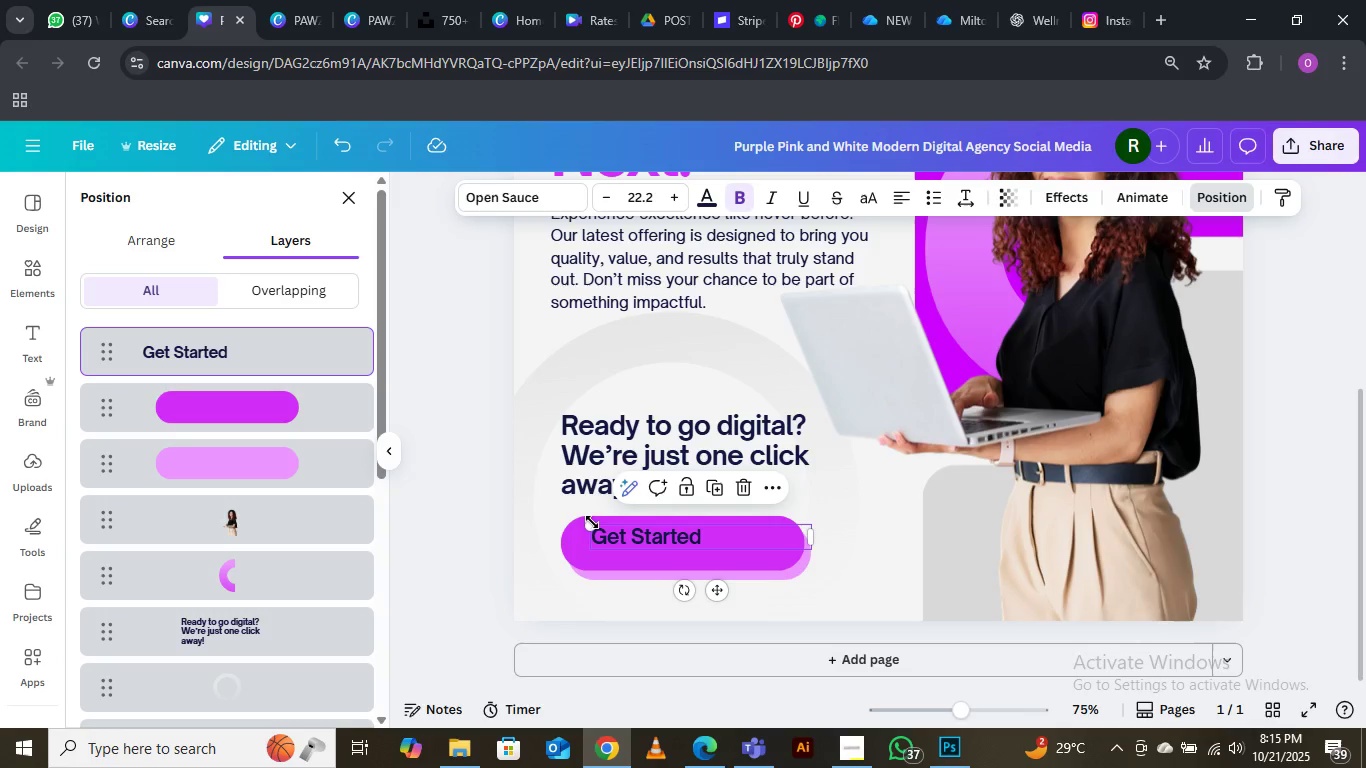 
left_click_drag(start_coordinate=[588, 522], to_coordinate=[552, 512])
 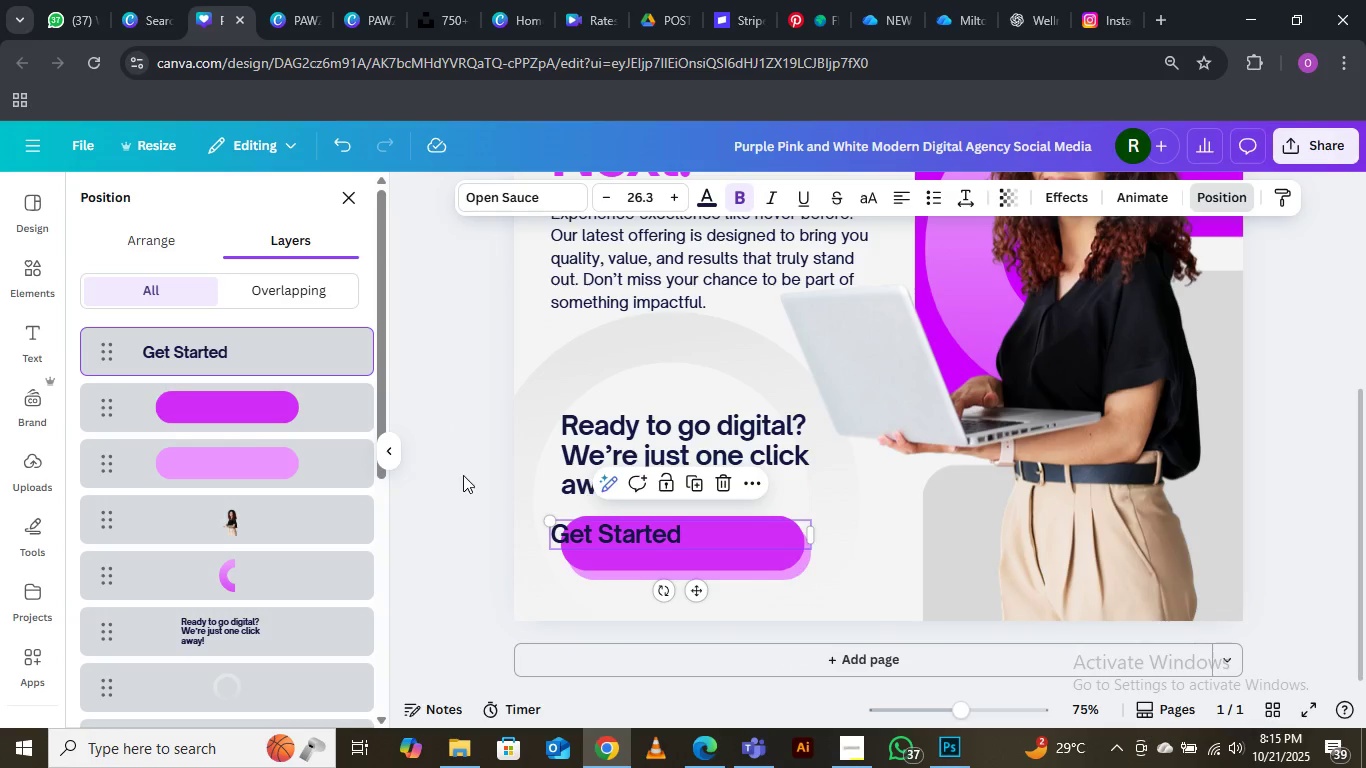 
wait(5.03)
 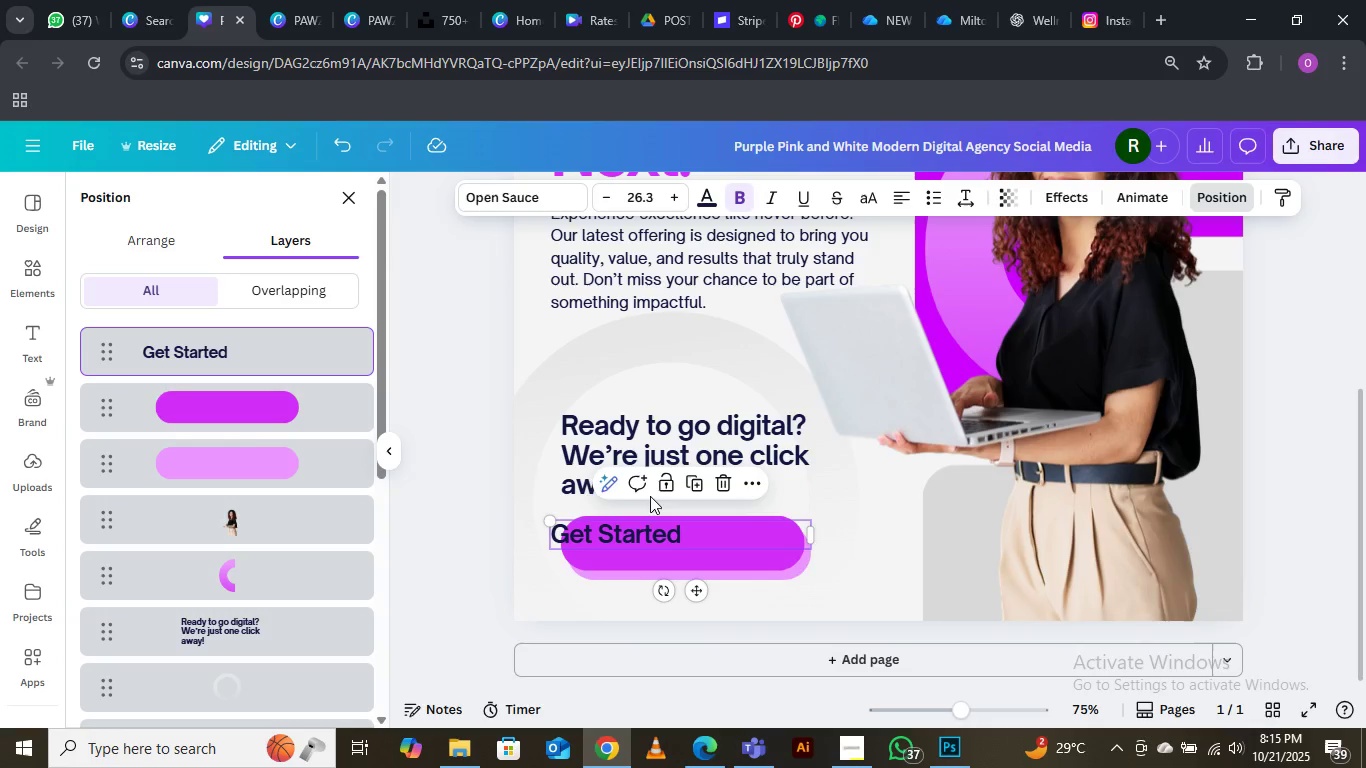 
left_click([525, 323])
 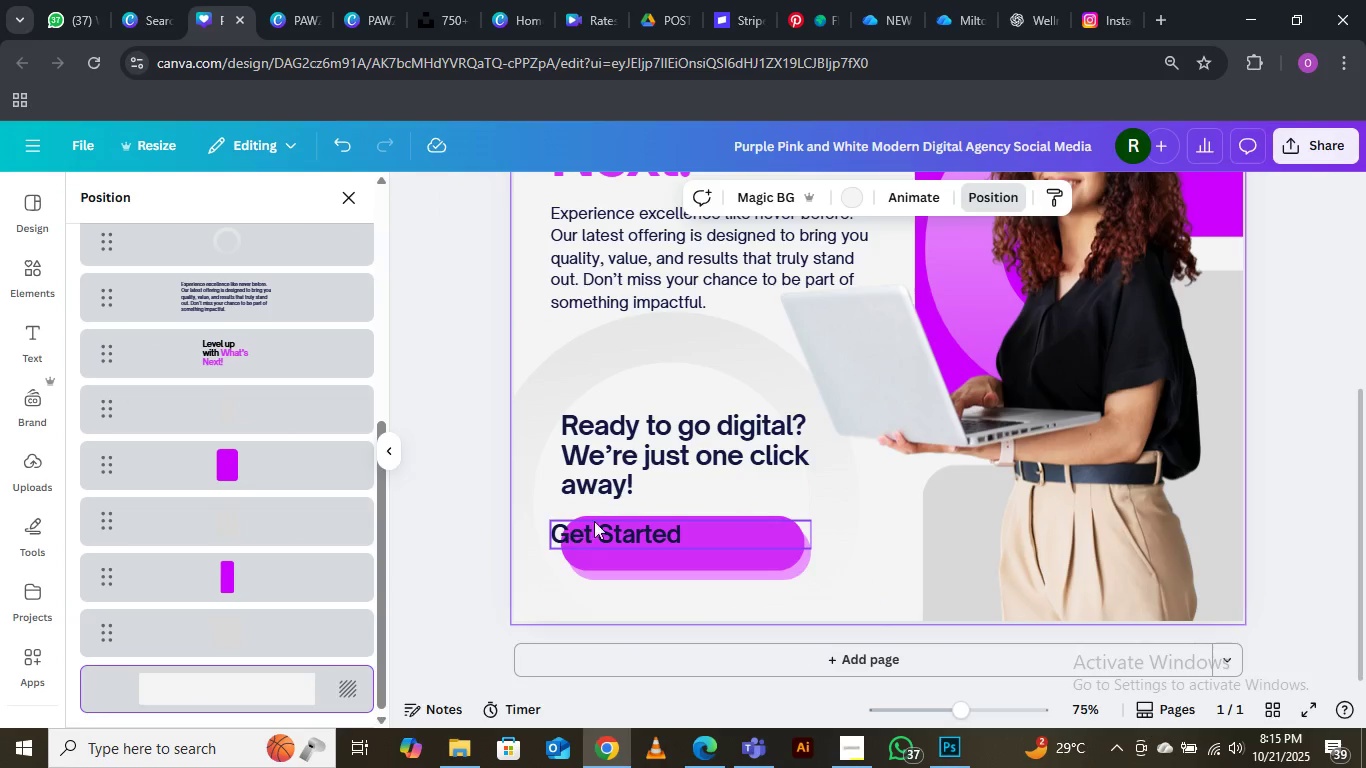 
left_click_drag(start_coordinate=[612, 530], to_coordinate=[674, 539])
 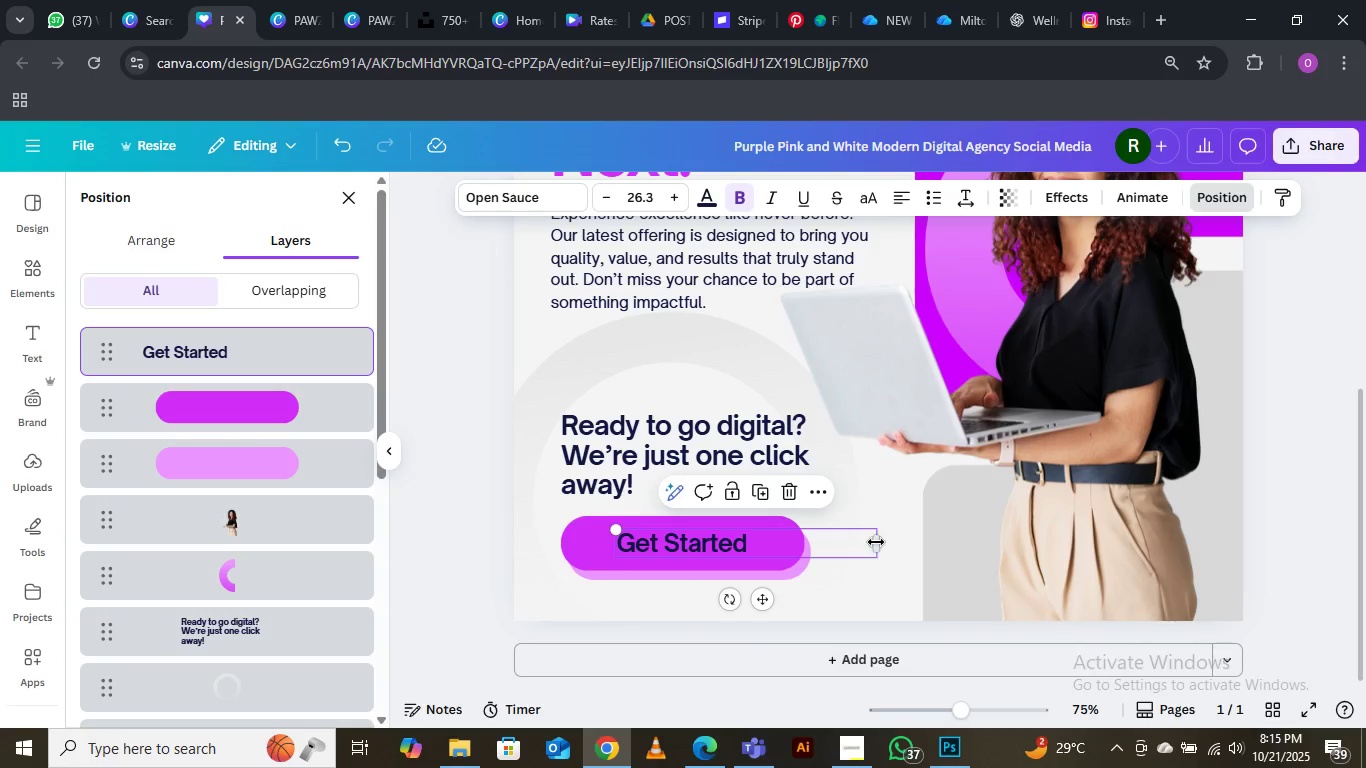 
left_click_drag(start_coordinate=[877, 542], to_coordinate=[765, 541])
 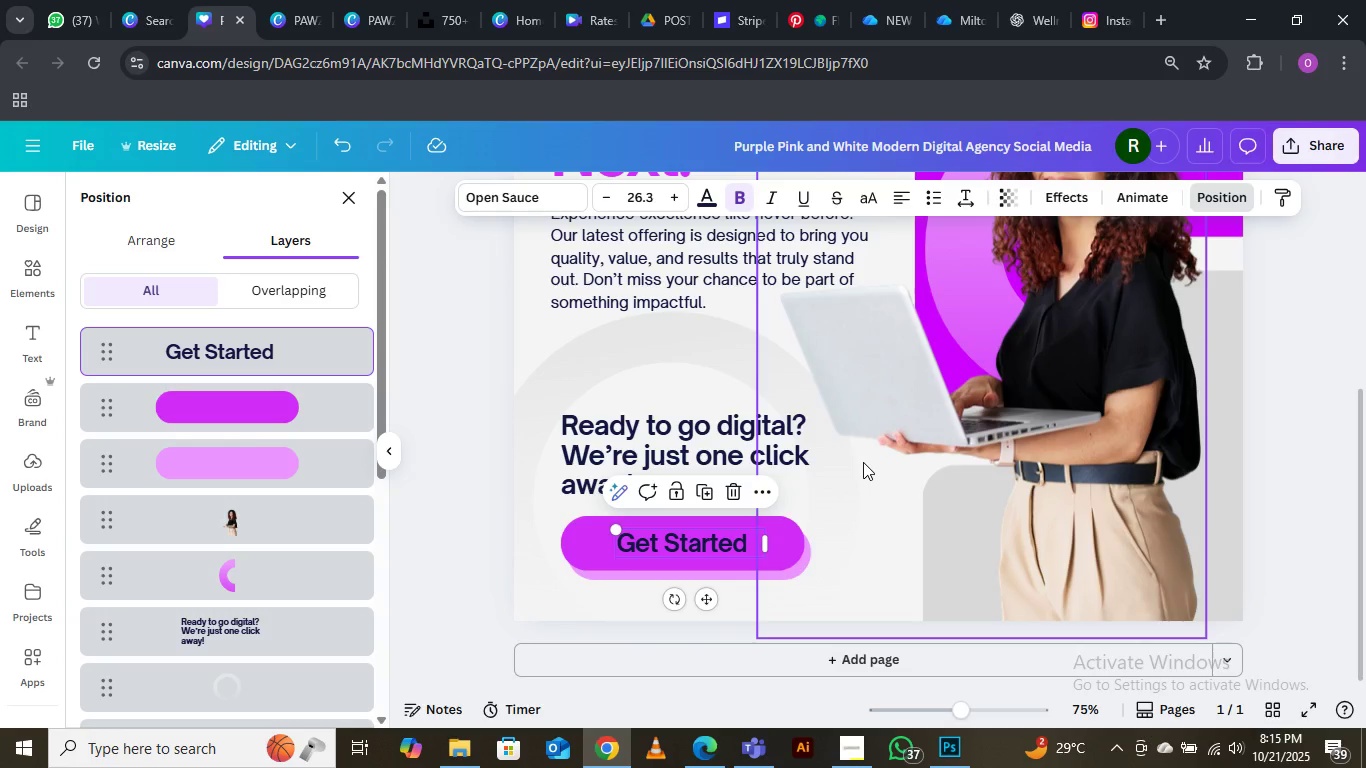 
wait(8.44)
 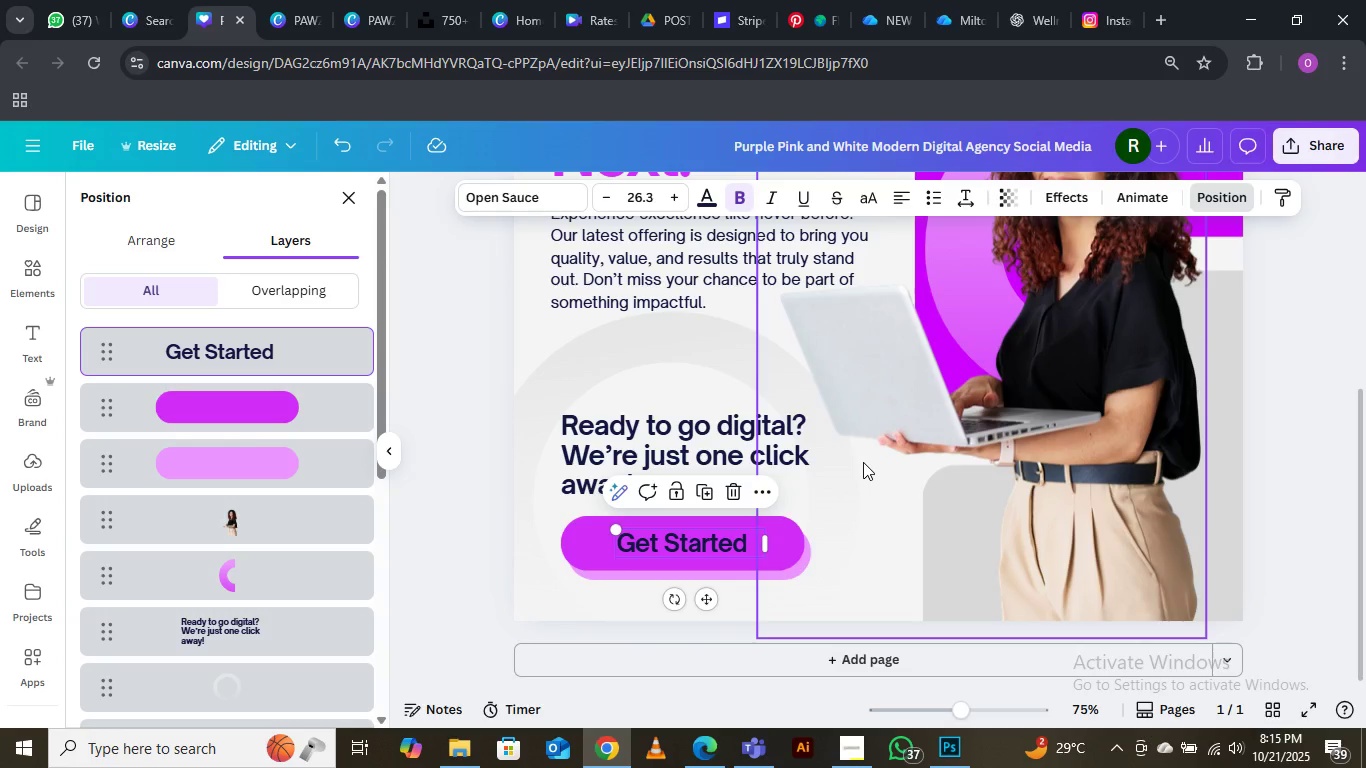 
left_click([445, 423])
 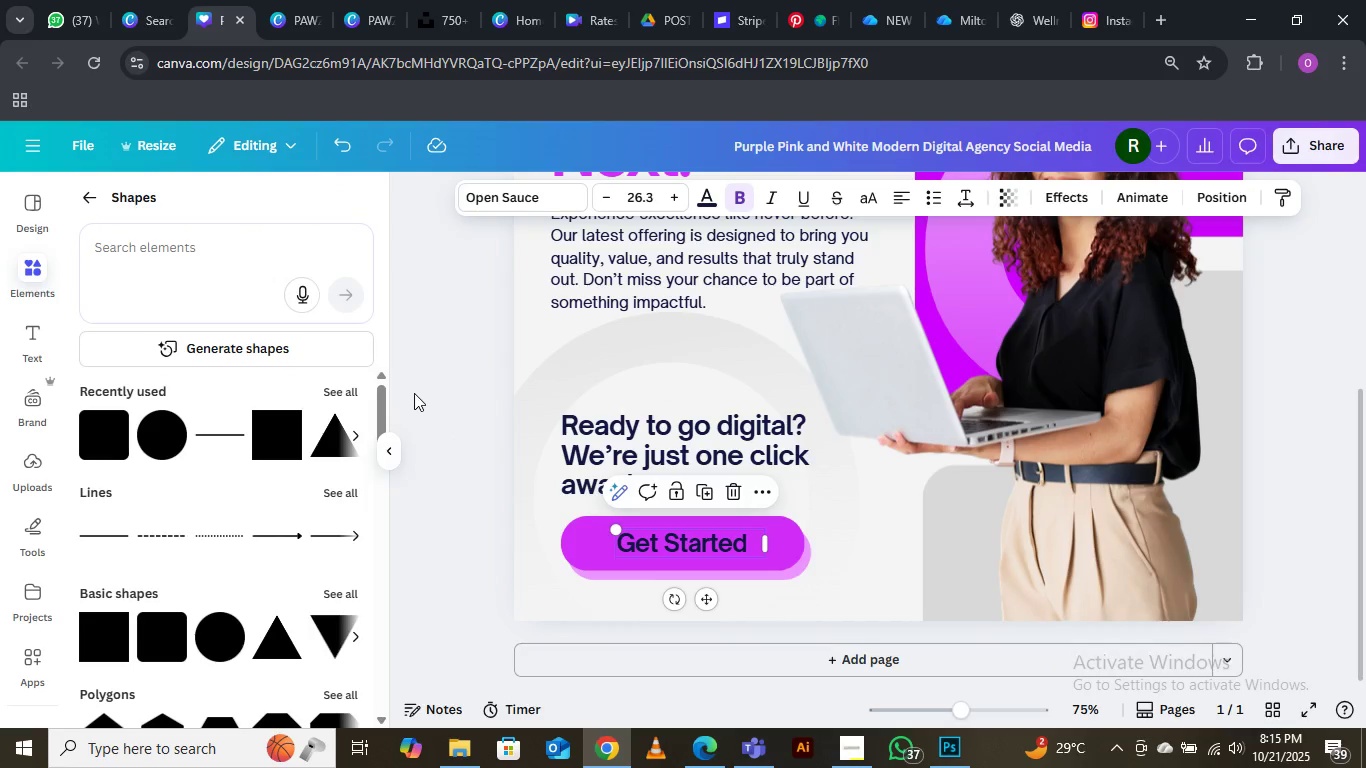 
left_click([458, 350])
 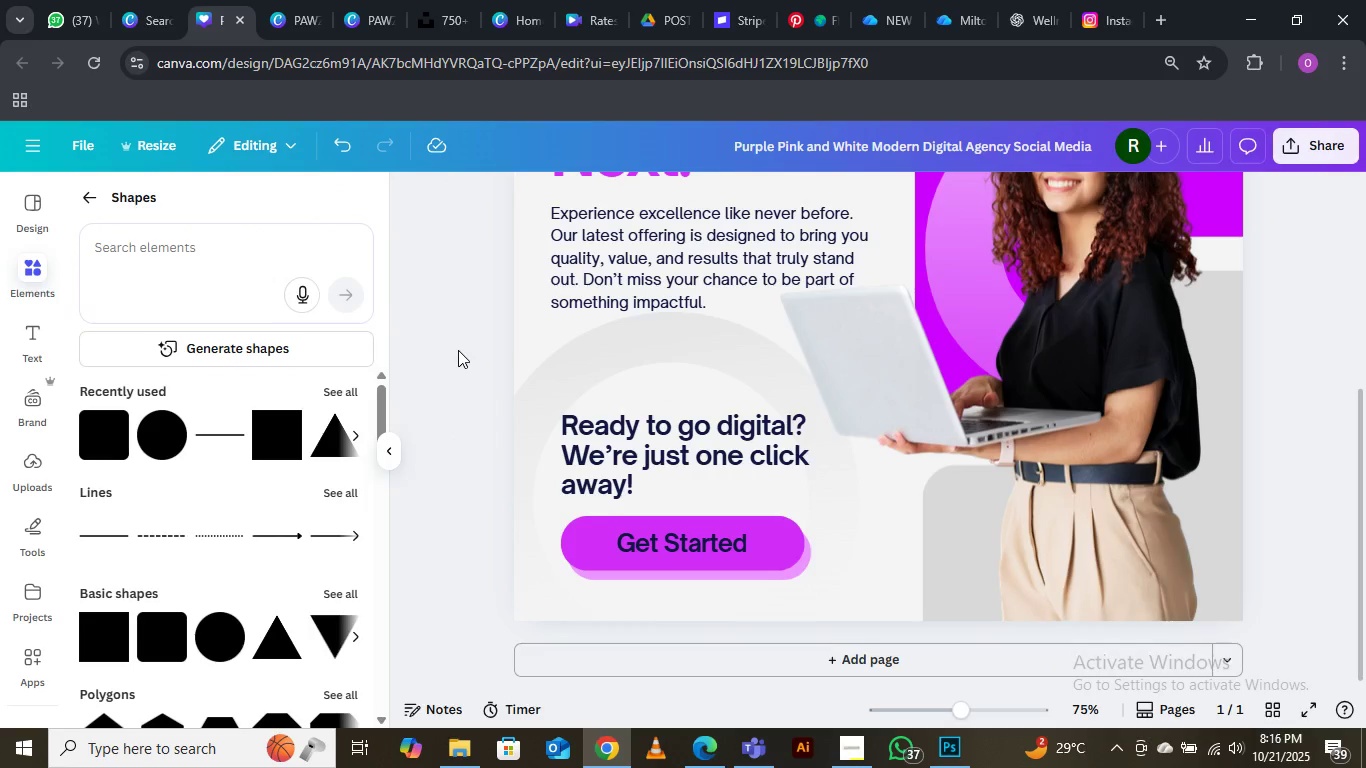 
left_click([458, 350])
 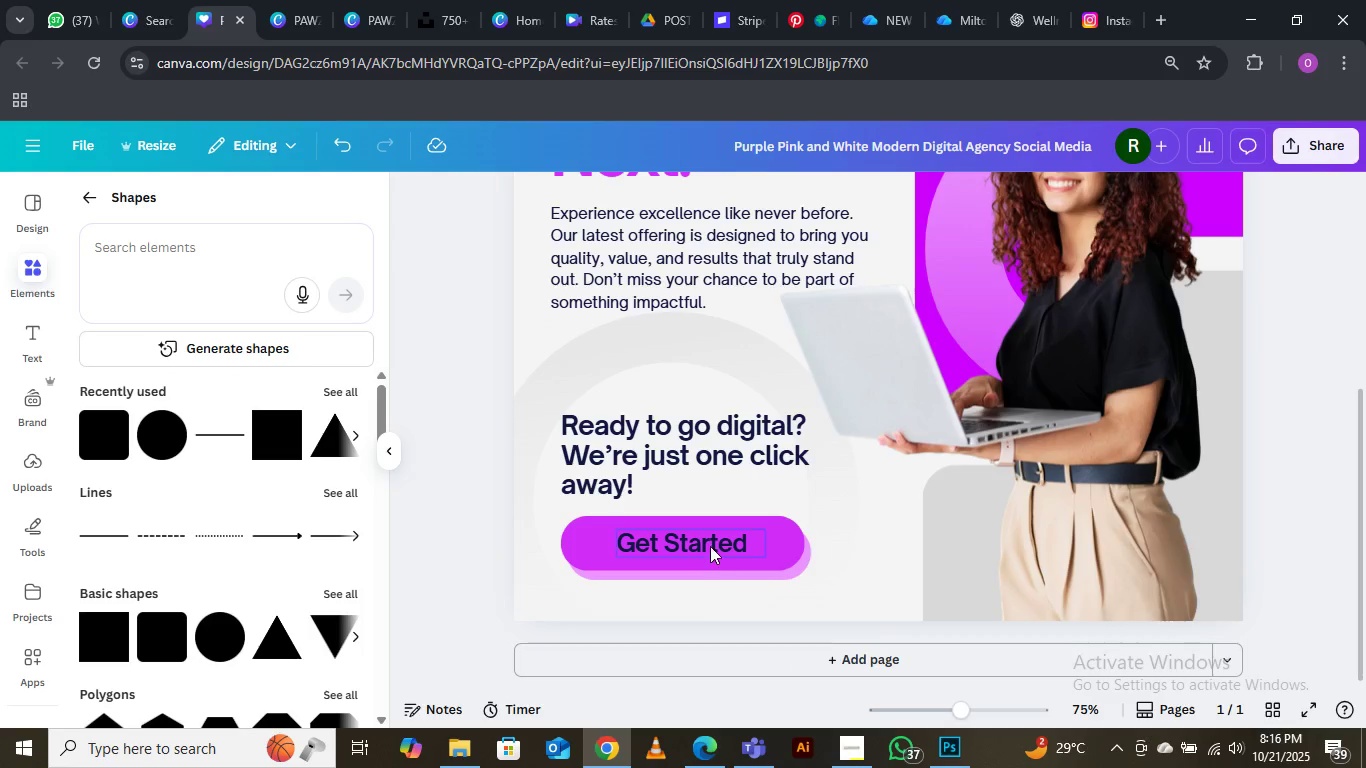 
left_click([710, 546])
 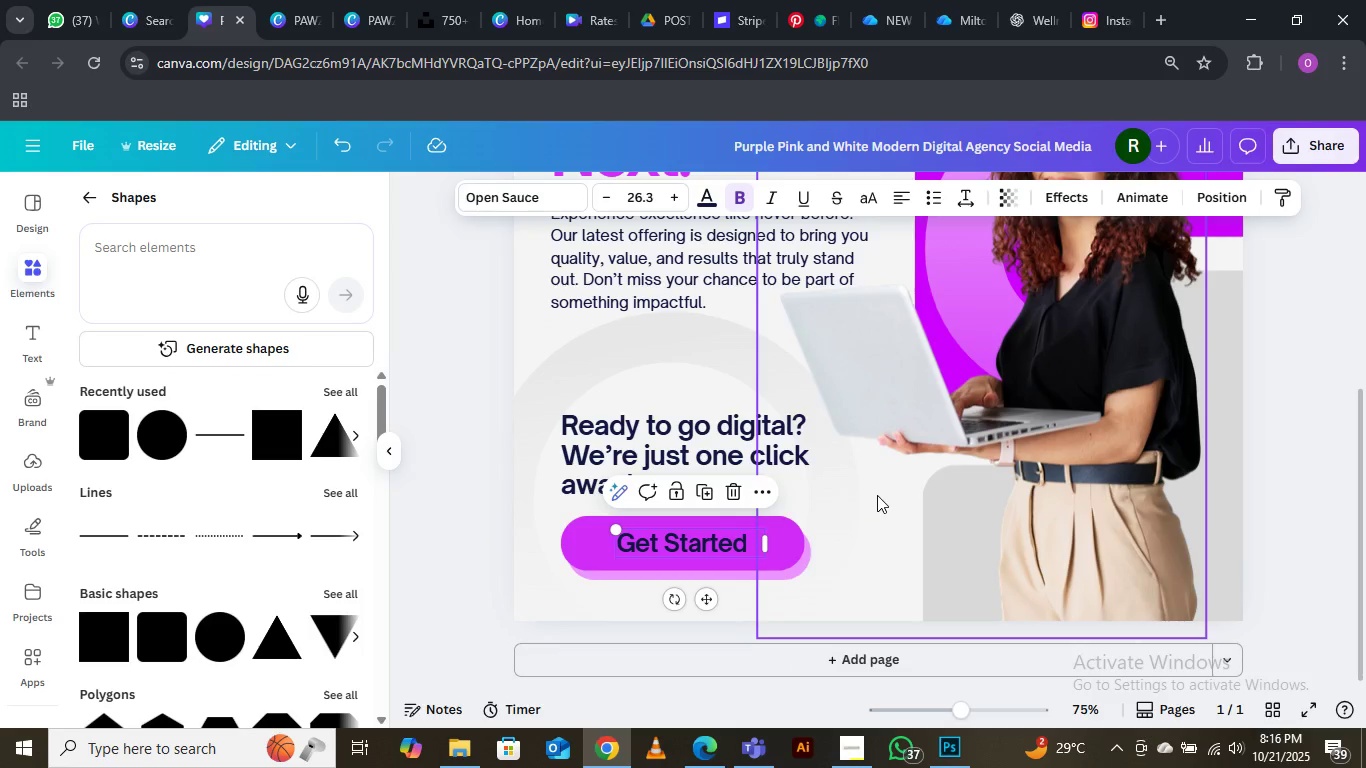 
wait(12.87)
 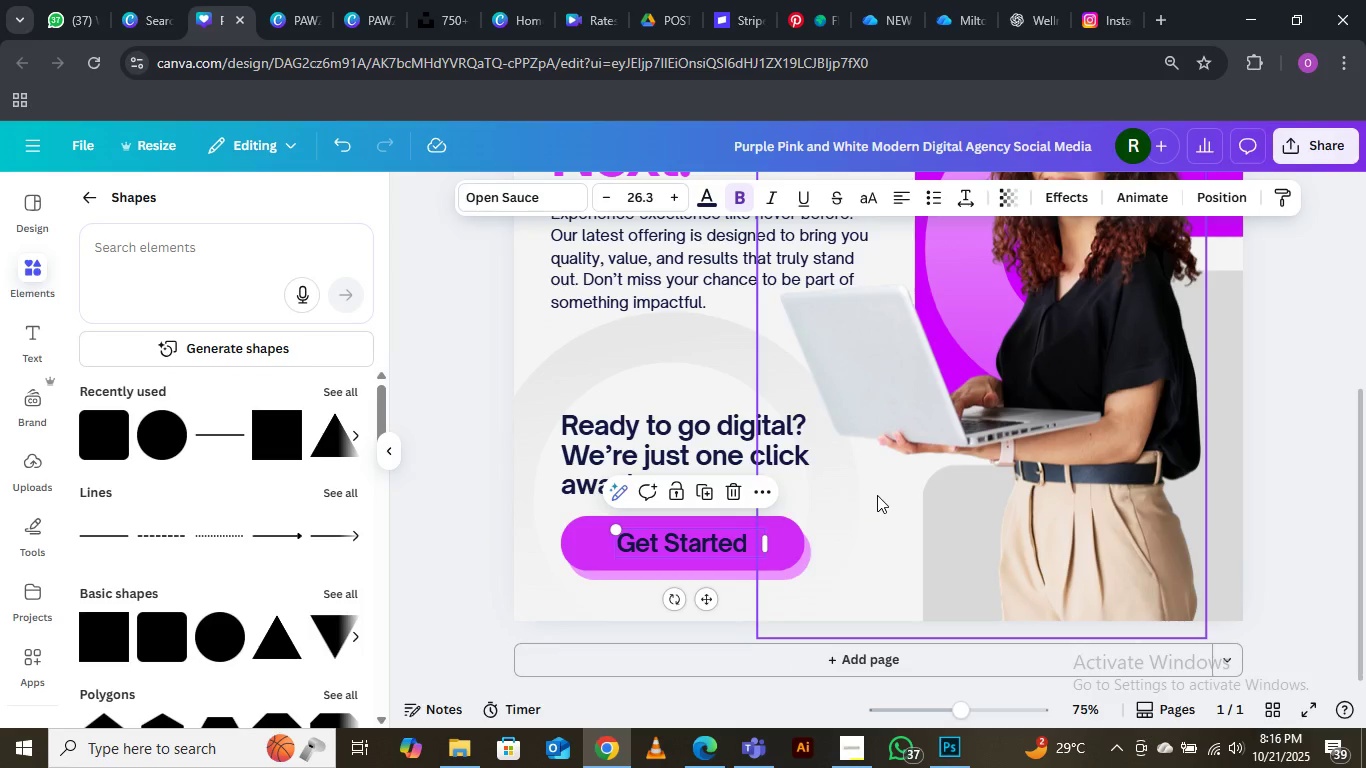 
left_click([708, 196])
 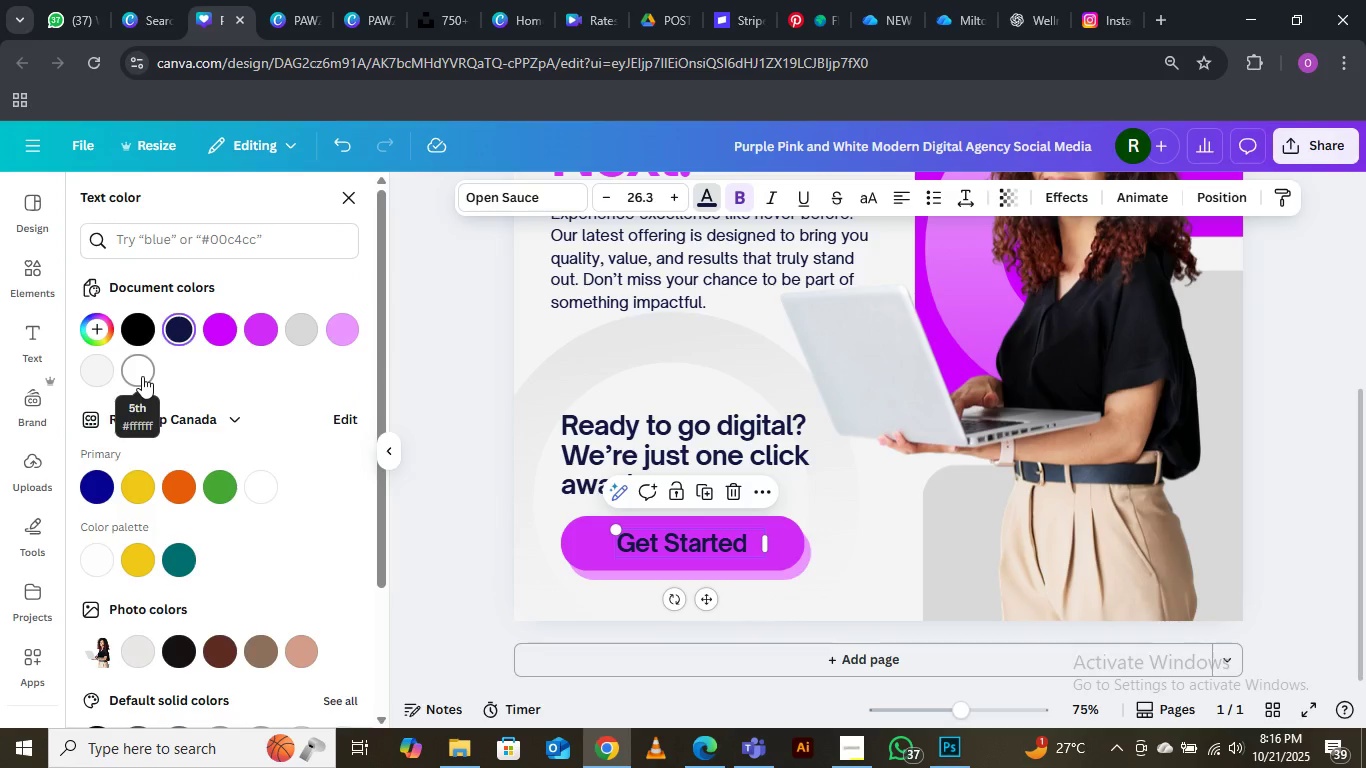 
wait(7.1)
 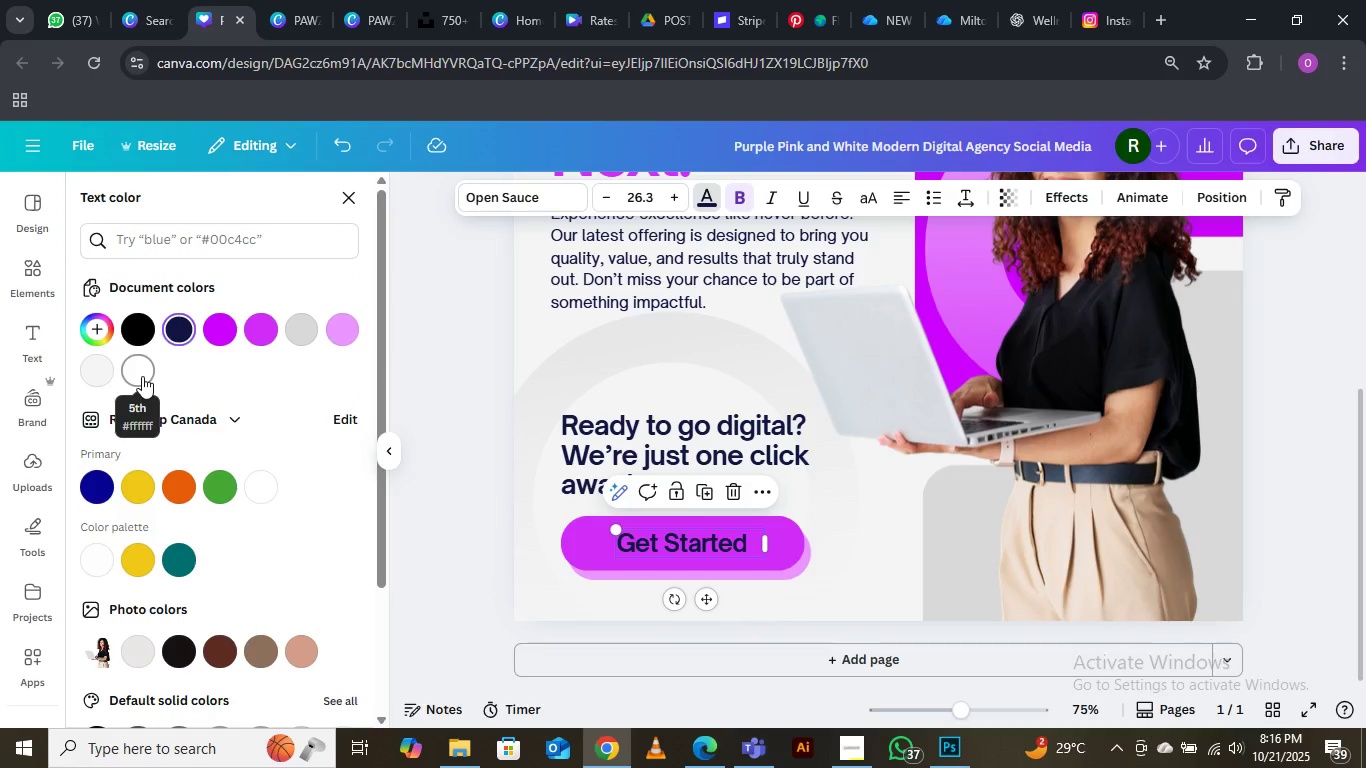 
left_click([142, 376])
 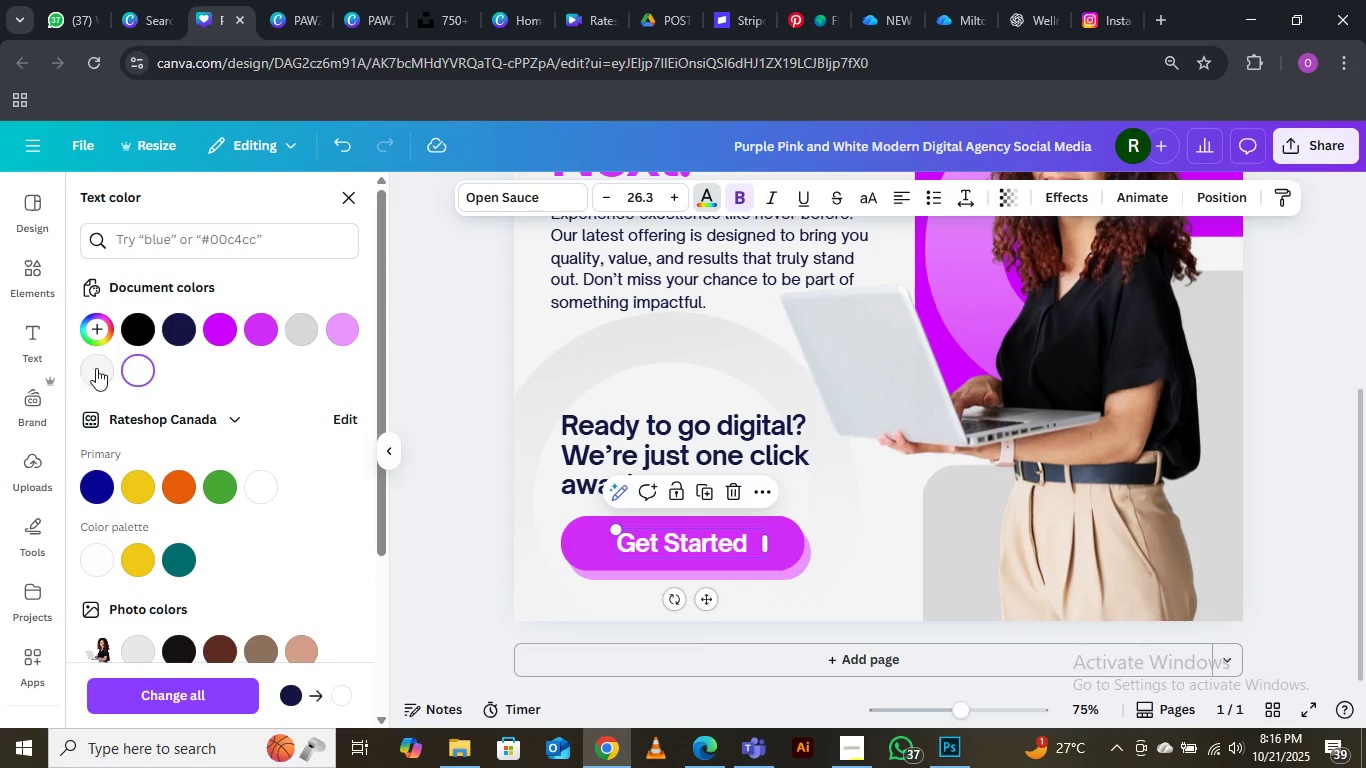 
left_click([103, 368])
 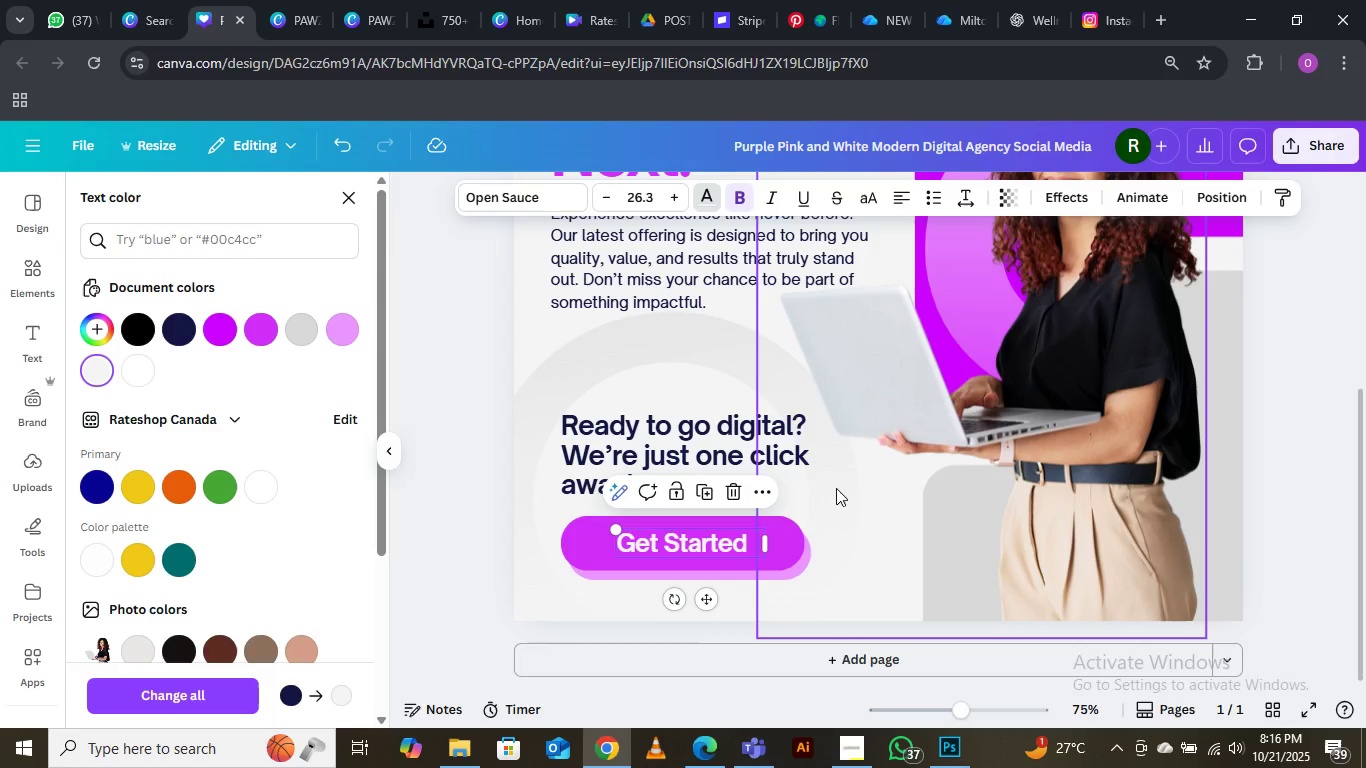 
left_click([836, 488])
 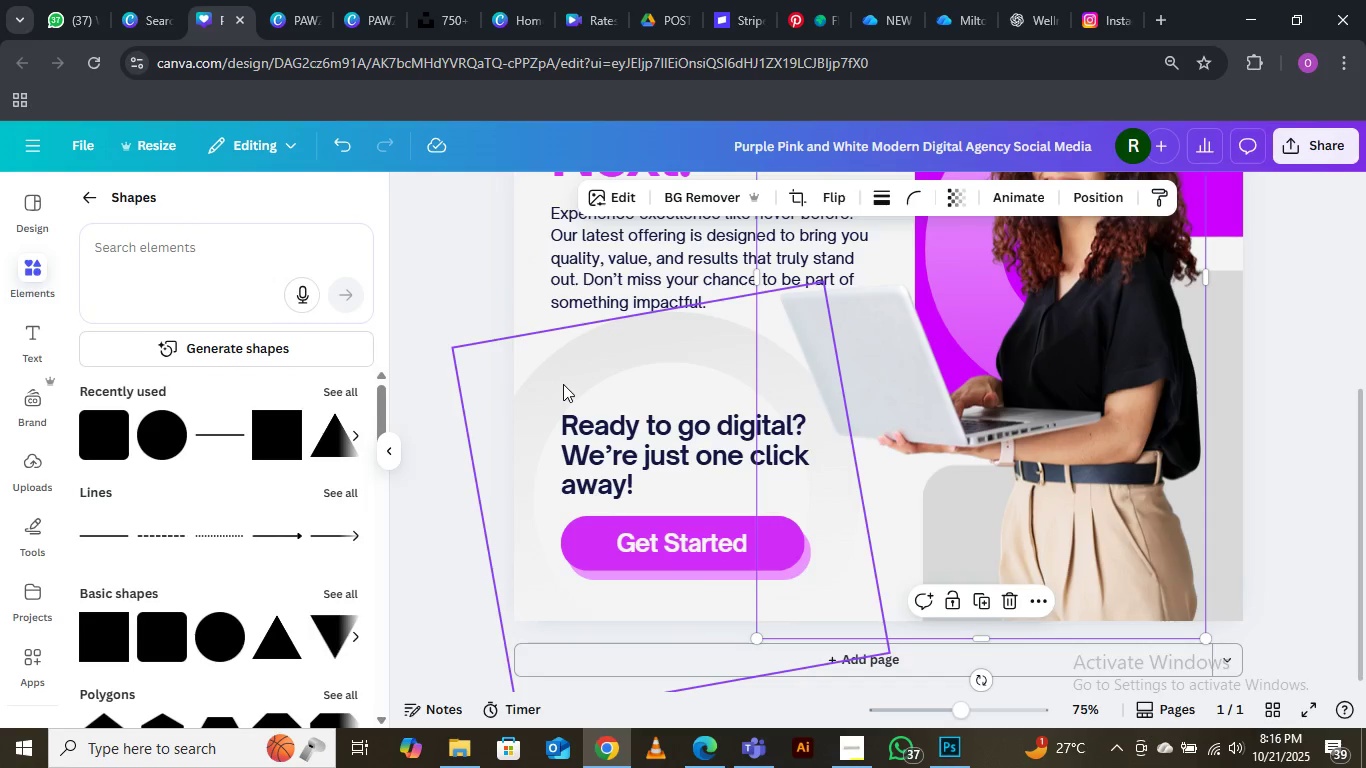 
left_click([563, 384])
 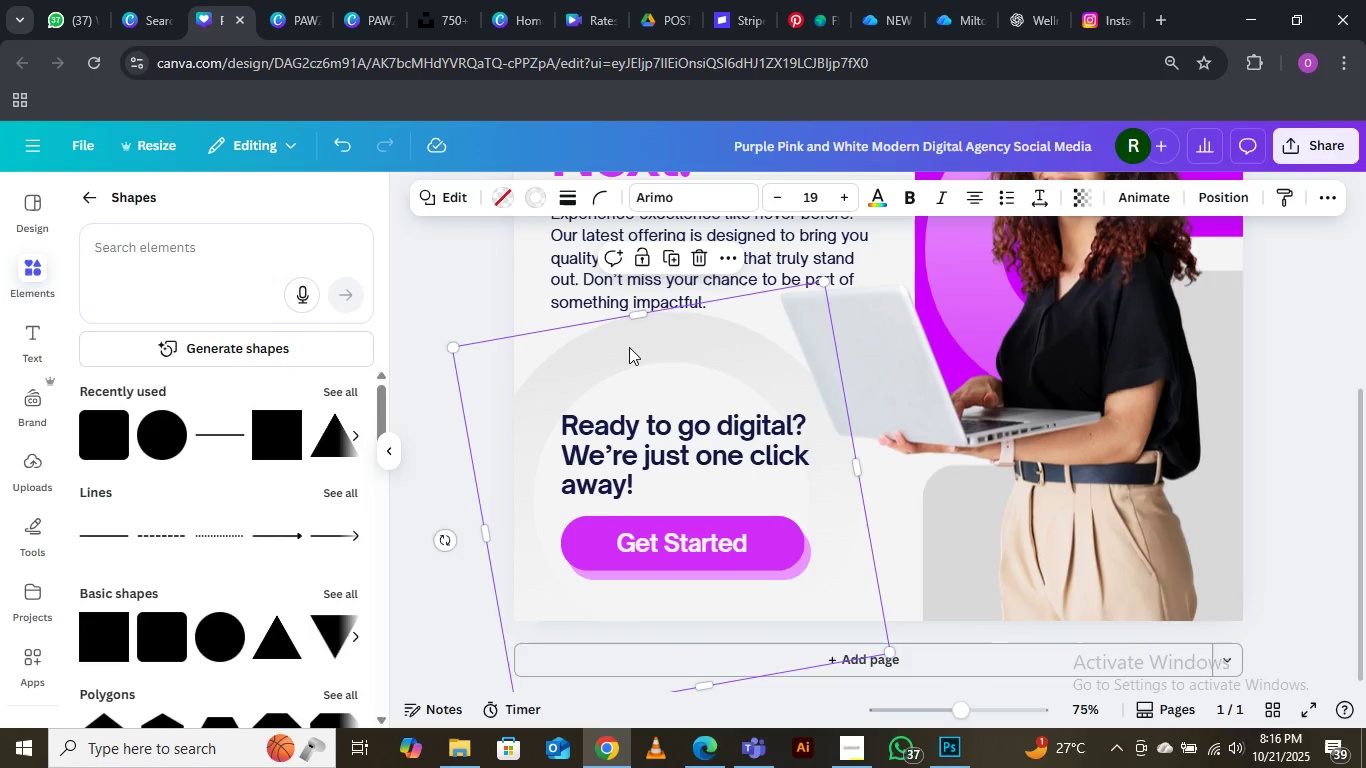 
left_click_drag(start_coordinate=[629, 346], to_coordinate=[624, 355])
 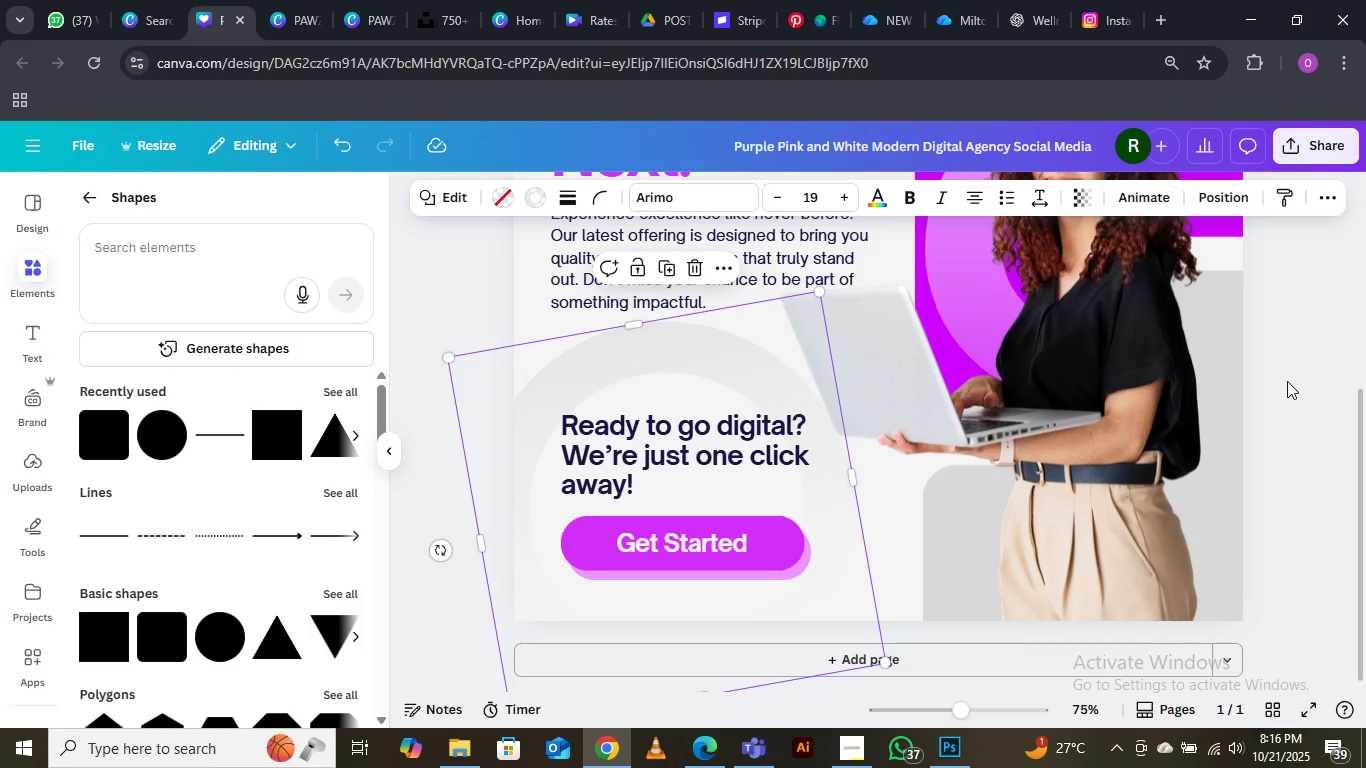 
left_click([1287, 381])
 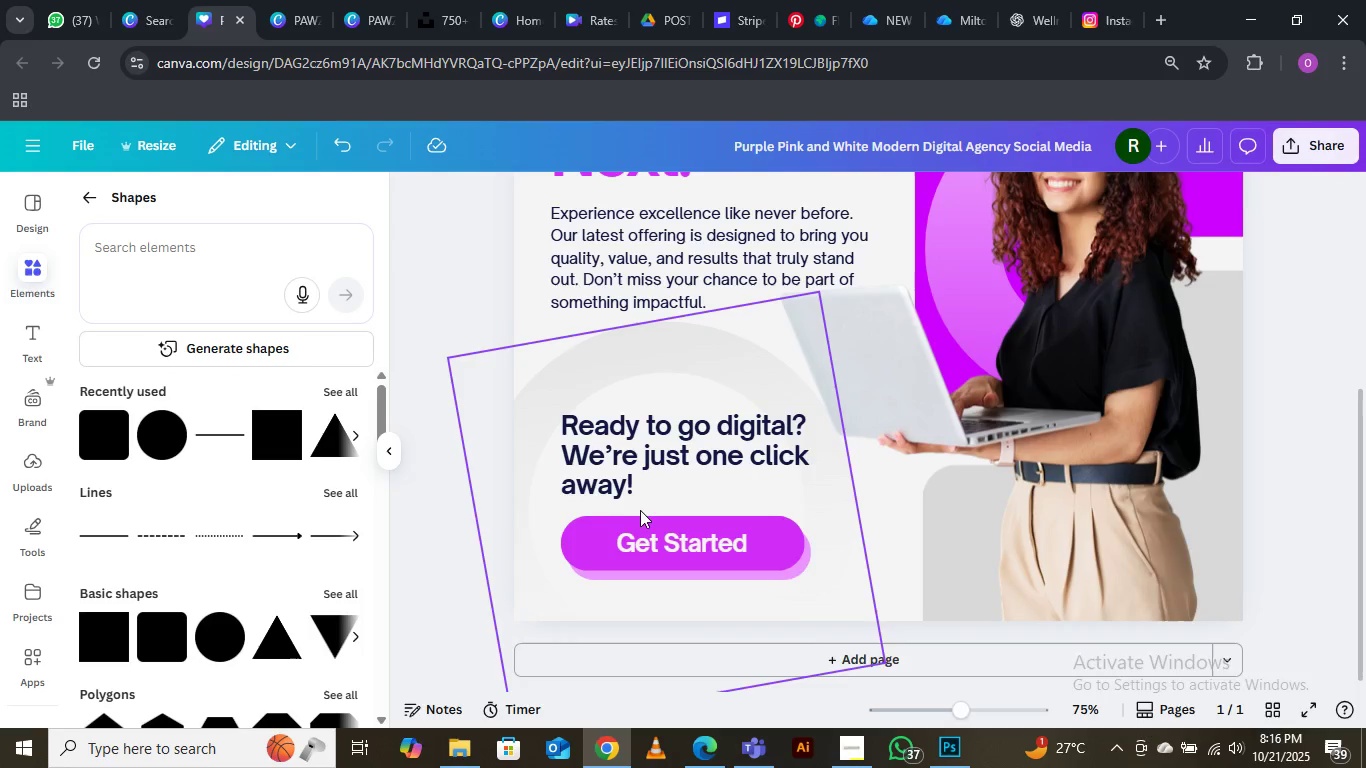 
scroll: coordinate [658, 507], scroll_direction: up, amount: 4.0
 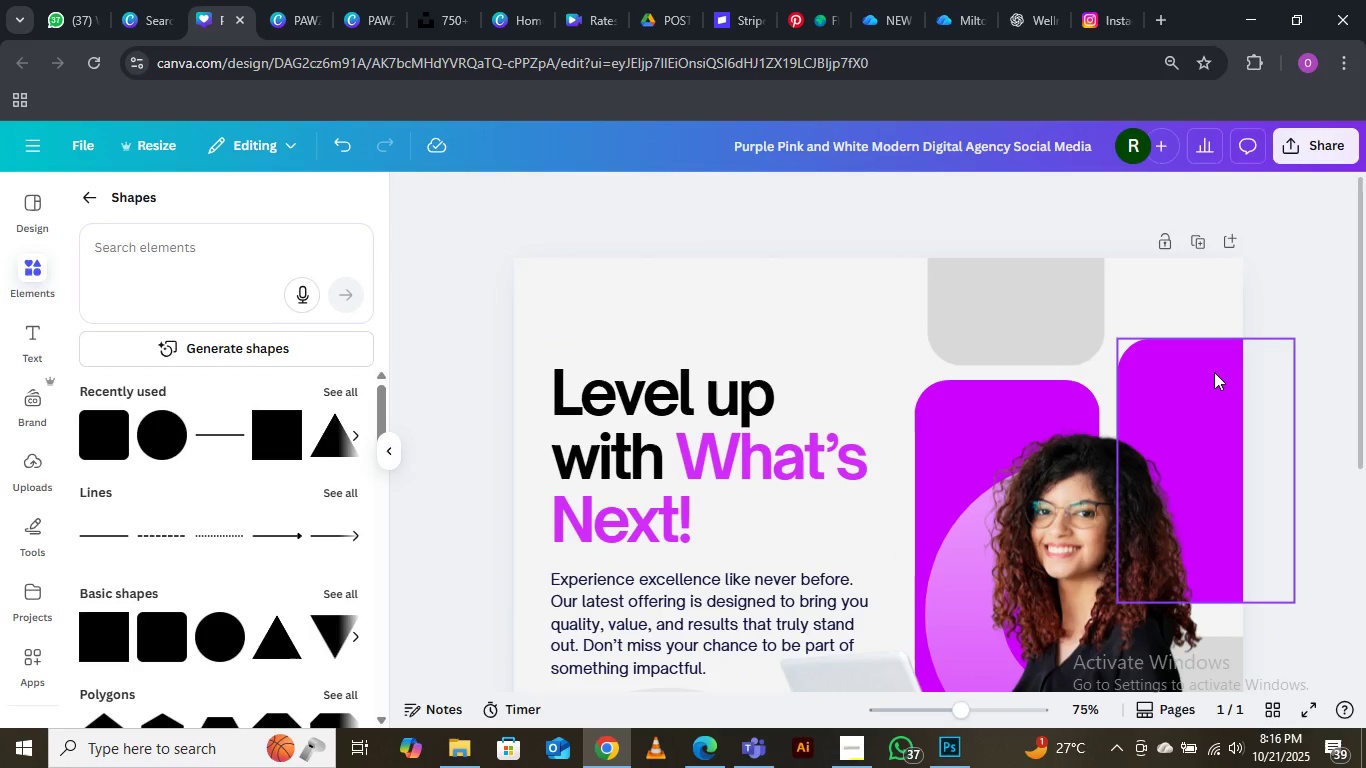 
wait(5.08)
 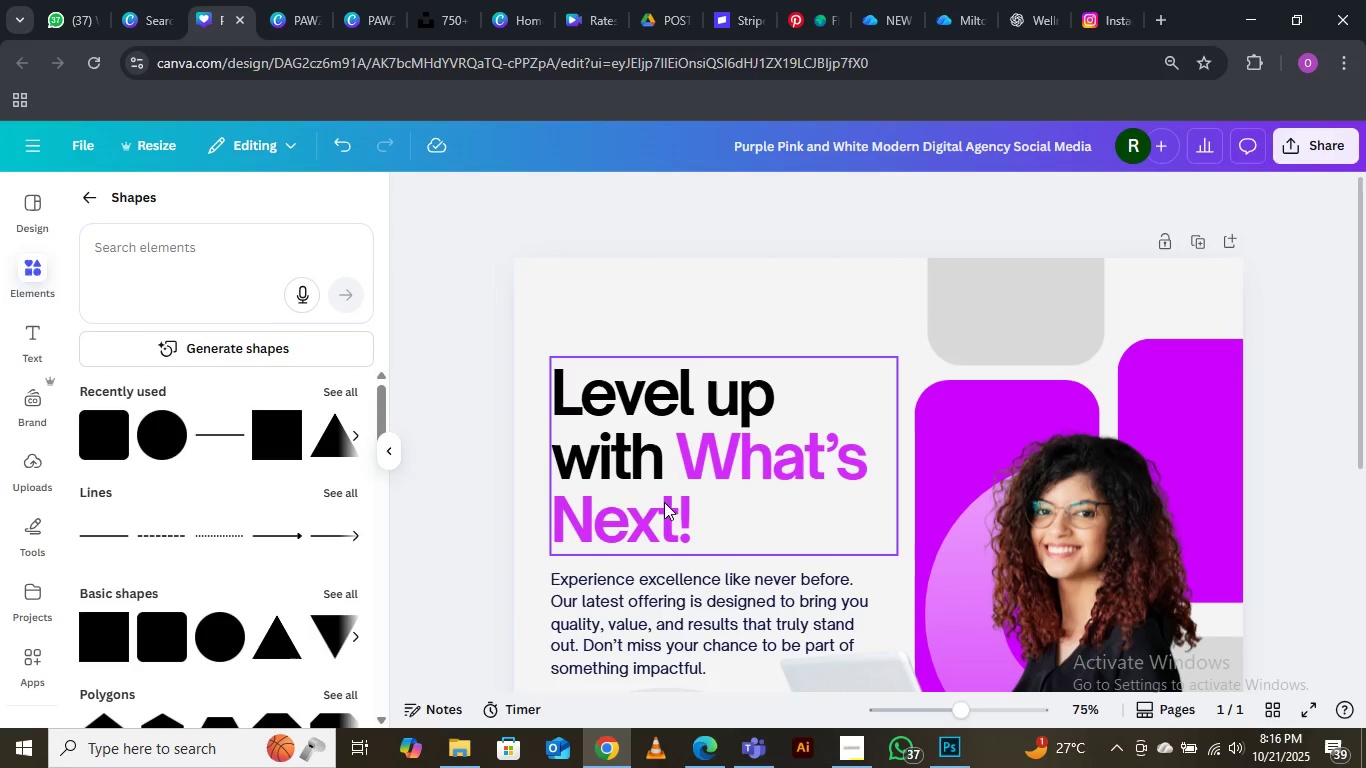 
left_click([1214, 372])
 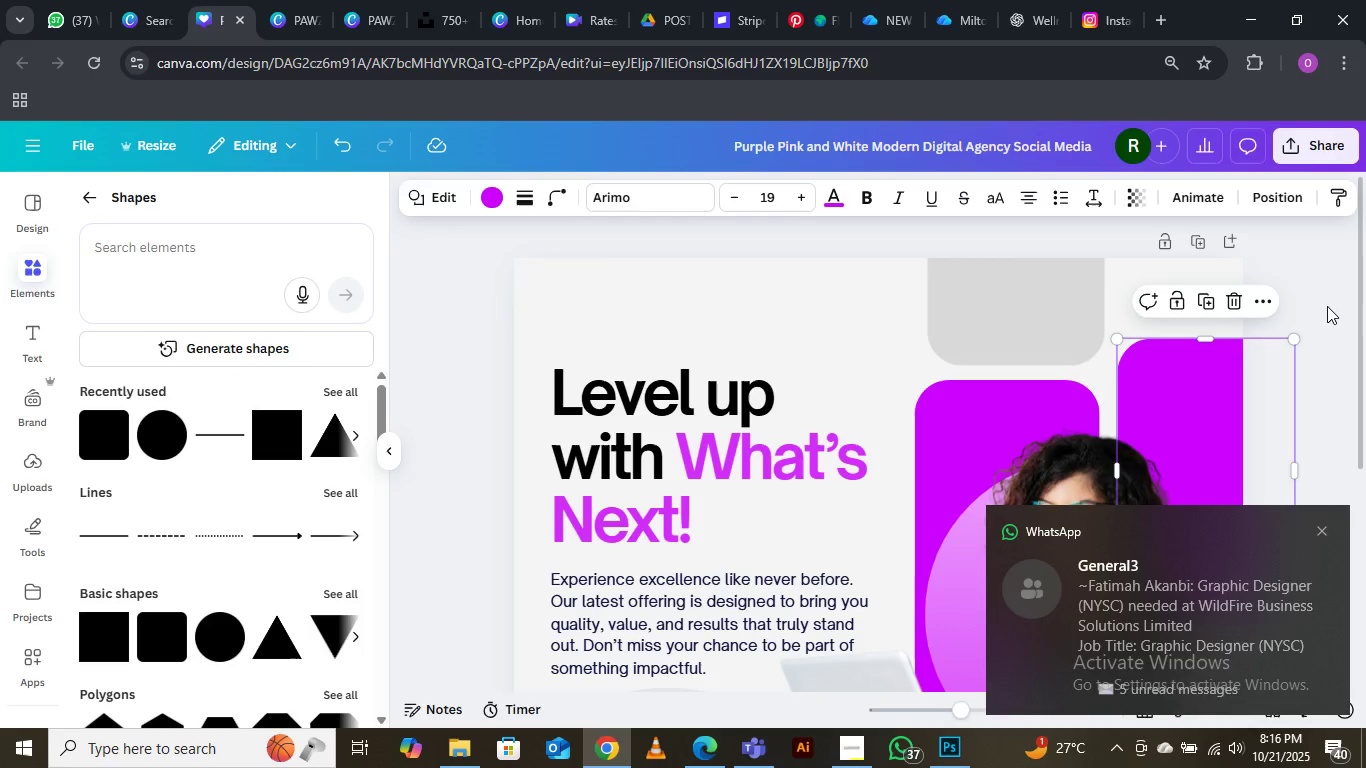 
wait(13.54)
 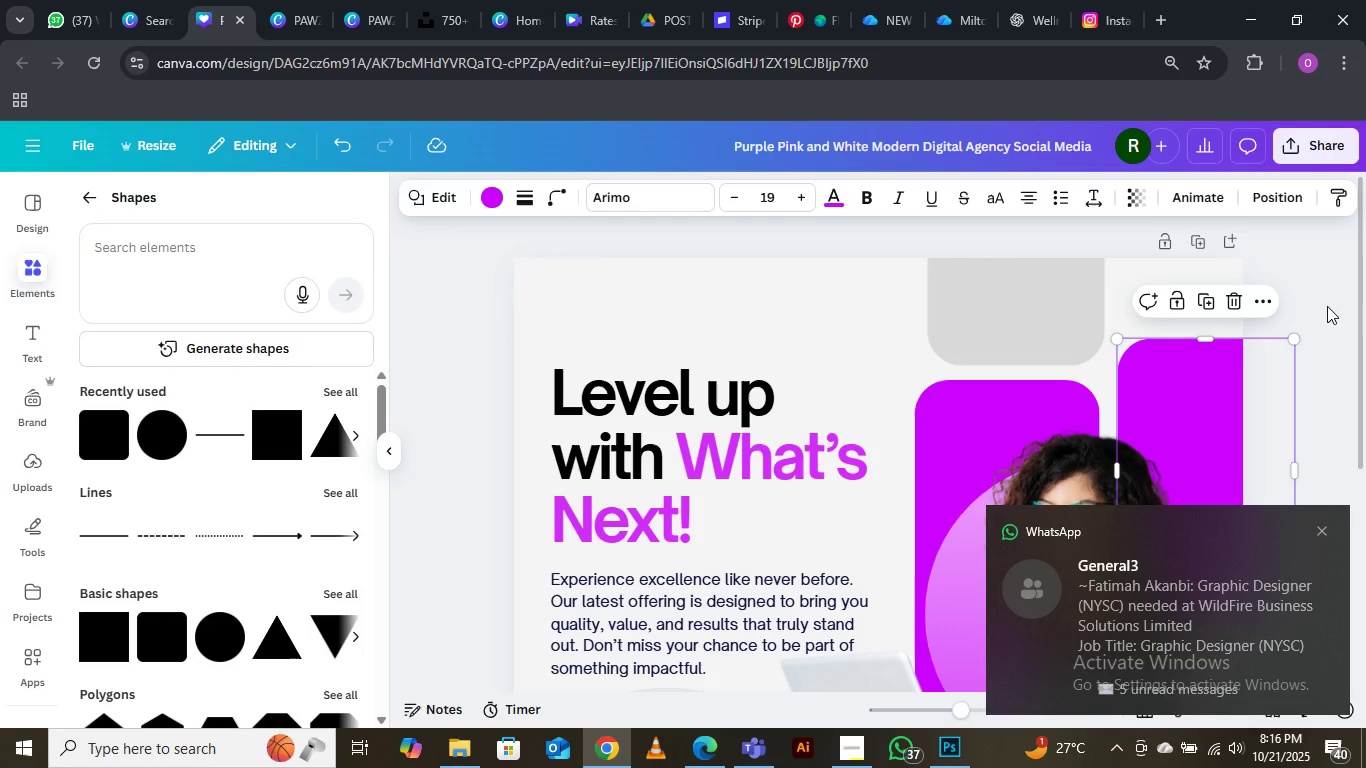 
left_click([1317, 526])
 